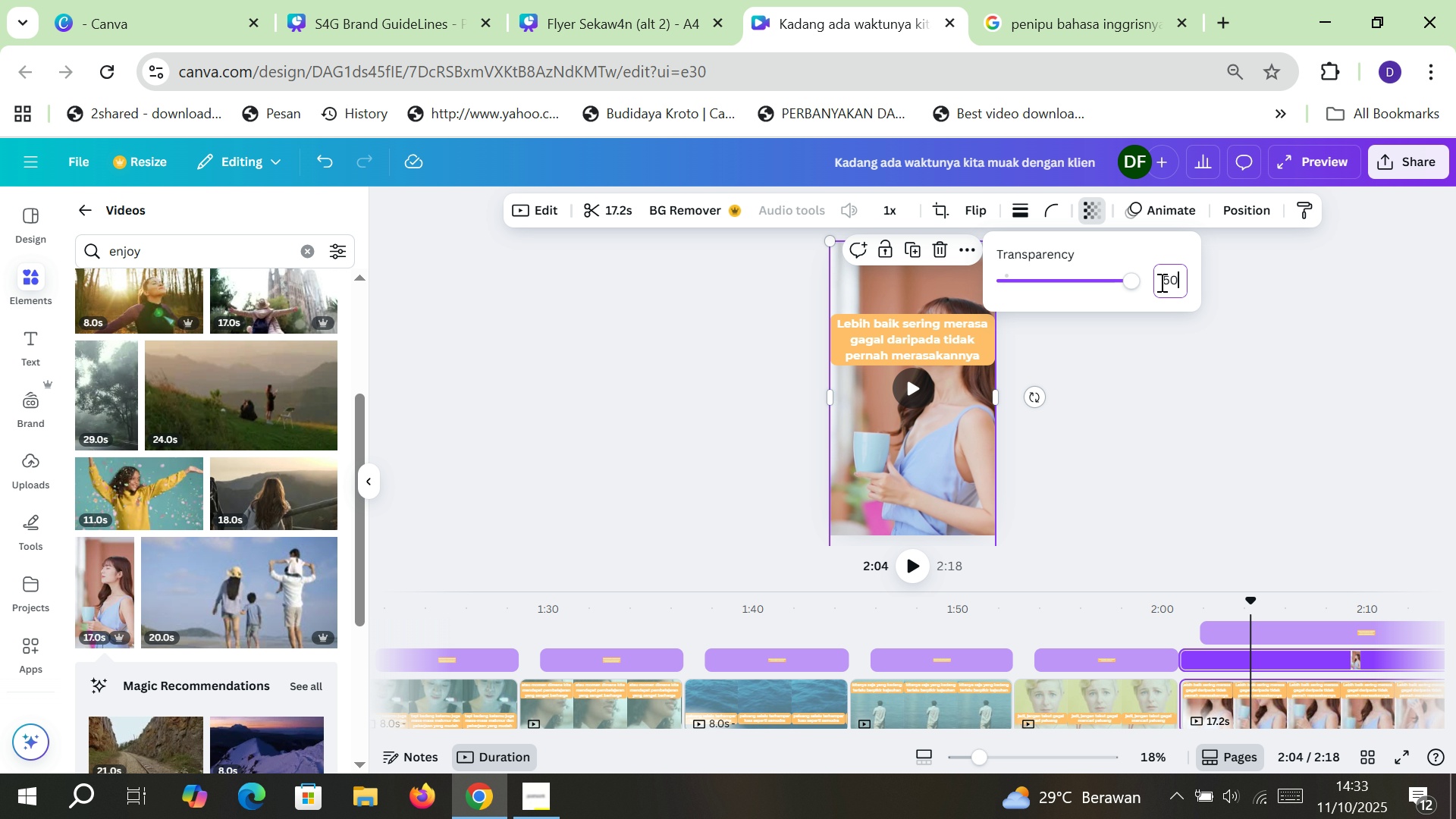 
key(Enter)
 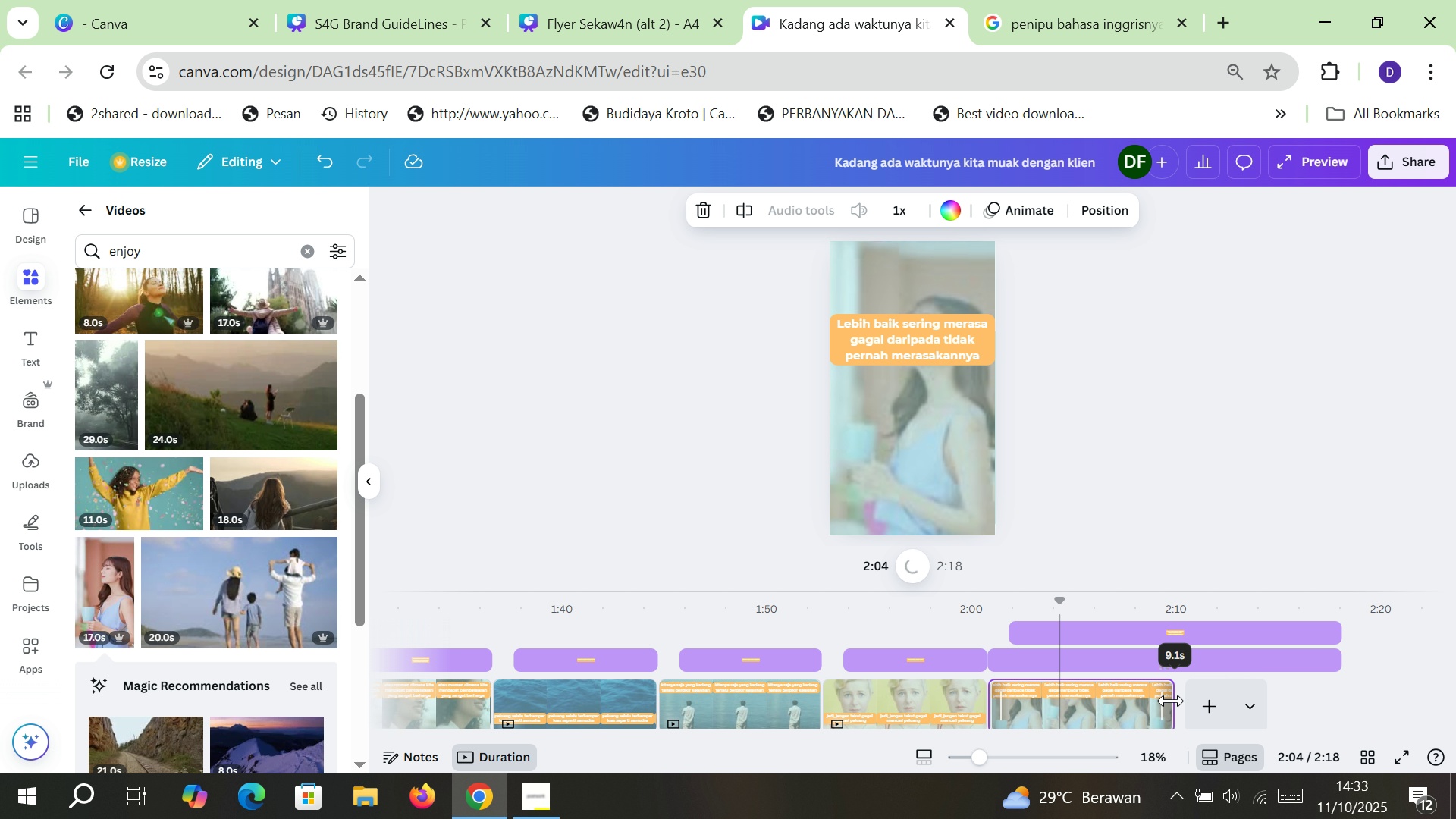 
wait(12.2)
 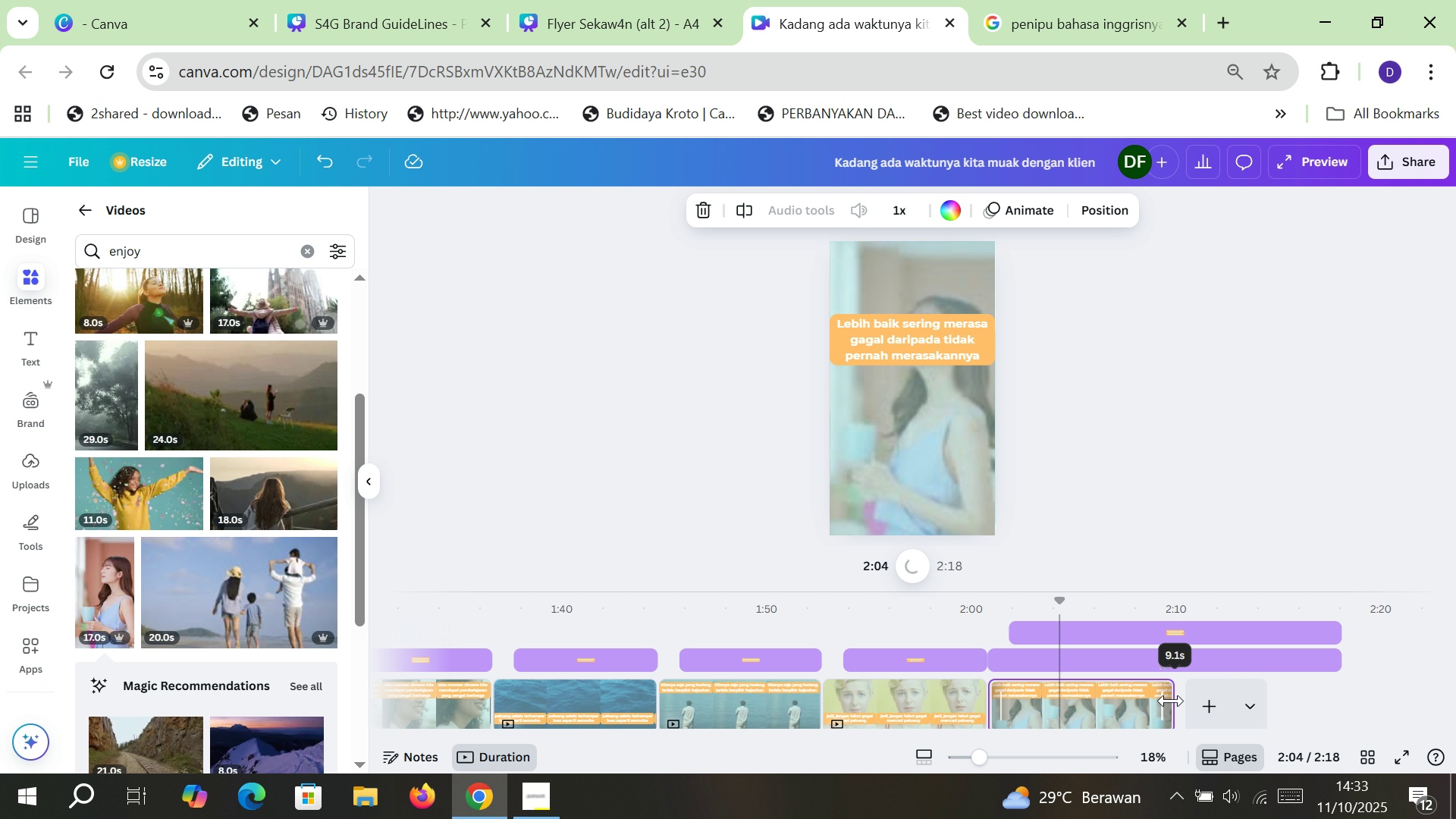 
left_click([1163, 494])
 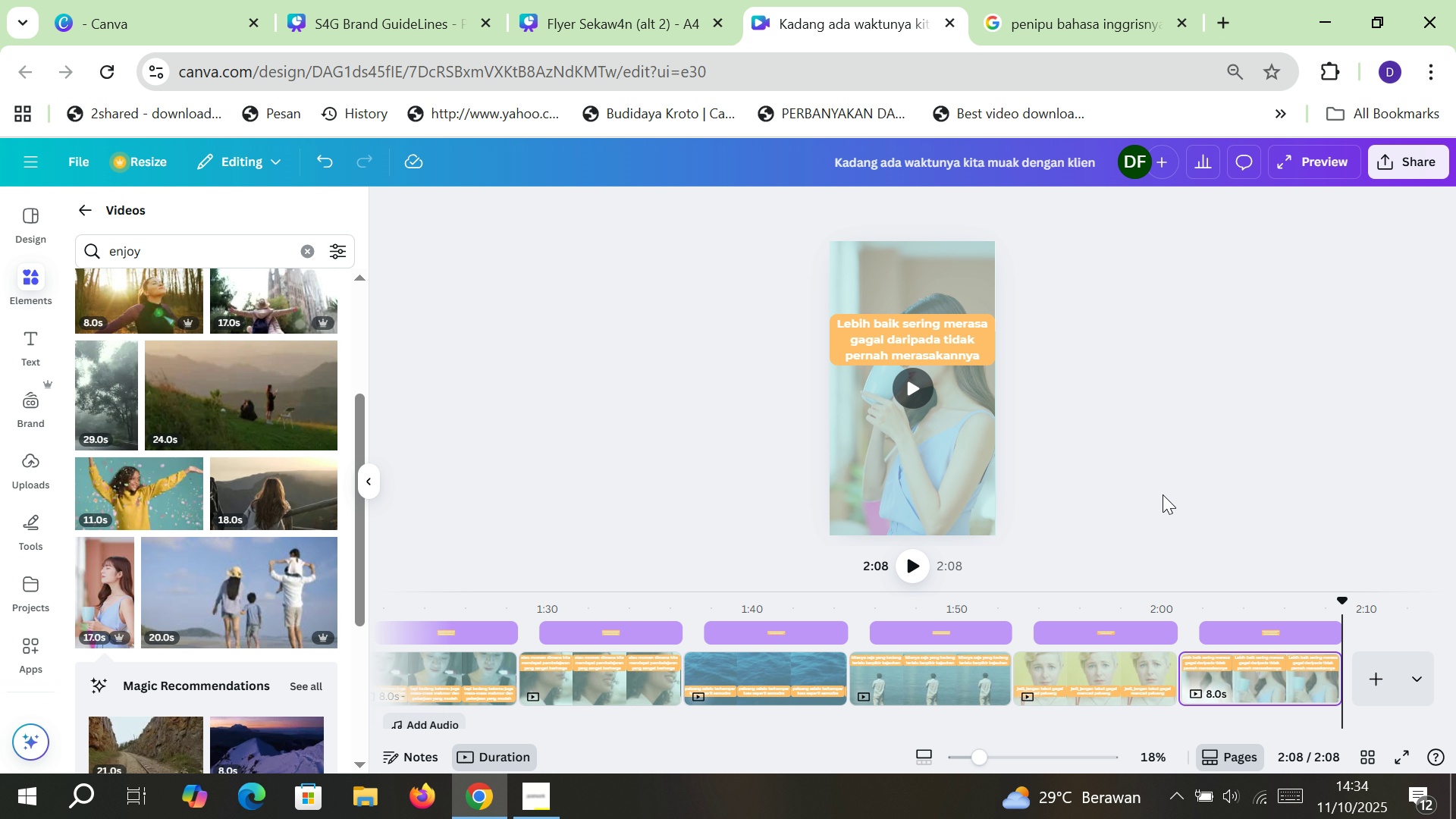 
left_click([1116, 495])
 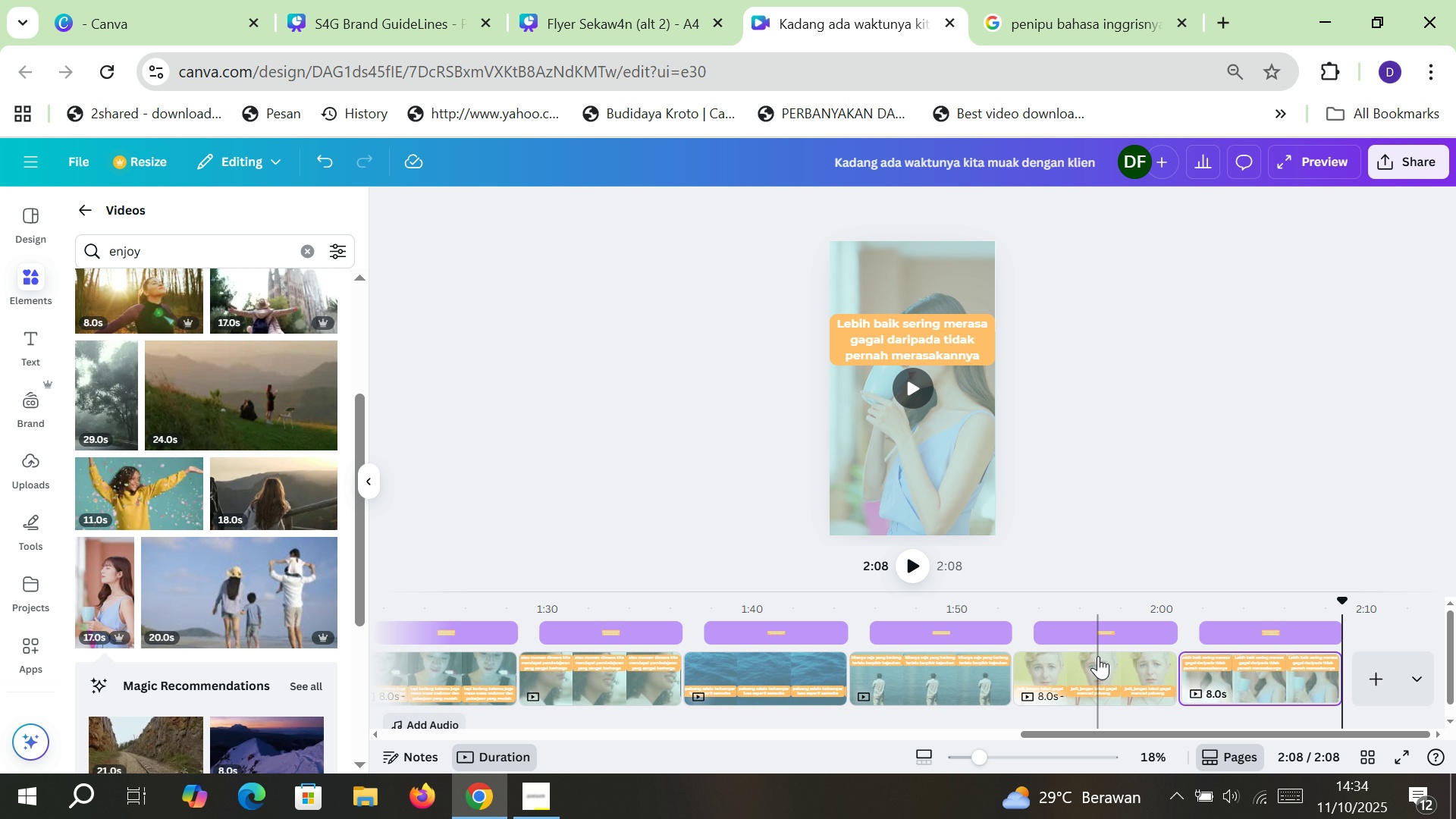 
left_click([1103, 664])
 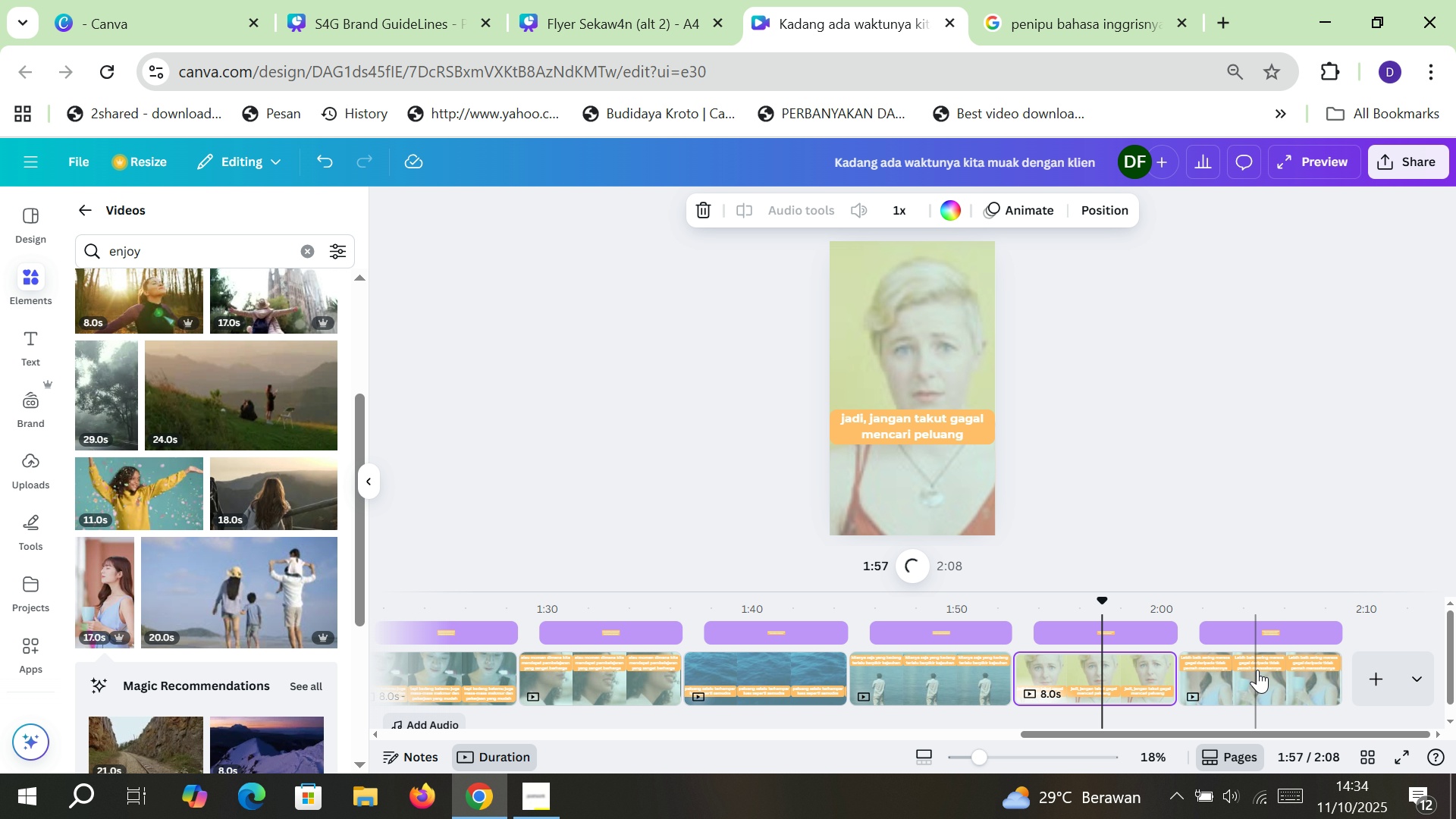 
hold_key(key=ShiftLeft, duration=1.37)
left_click([1257, 670])
 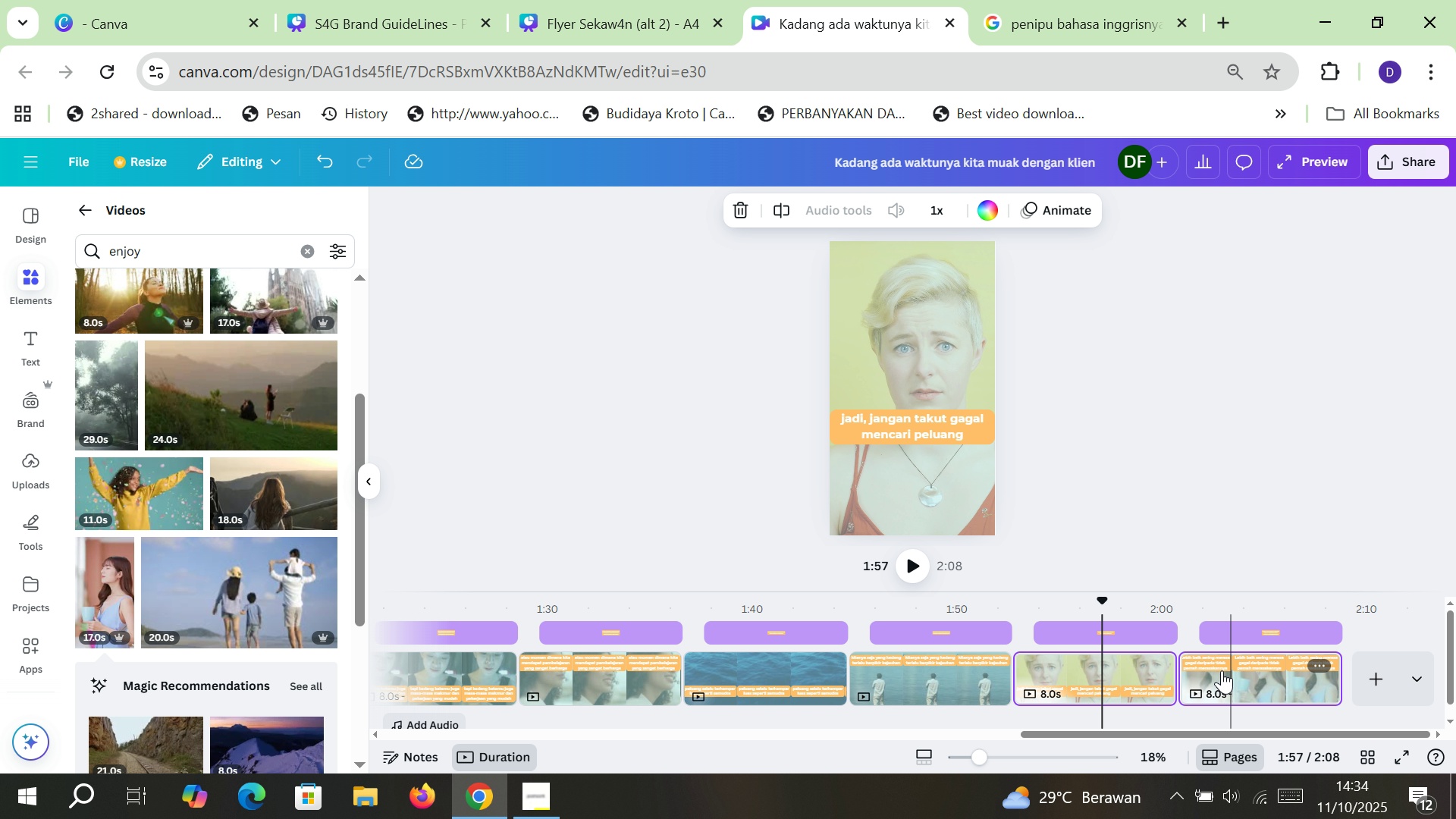 
hold_key(key=ShiftLeft, duration=1.93)
 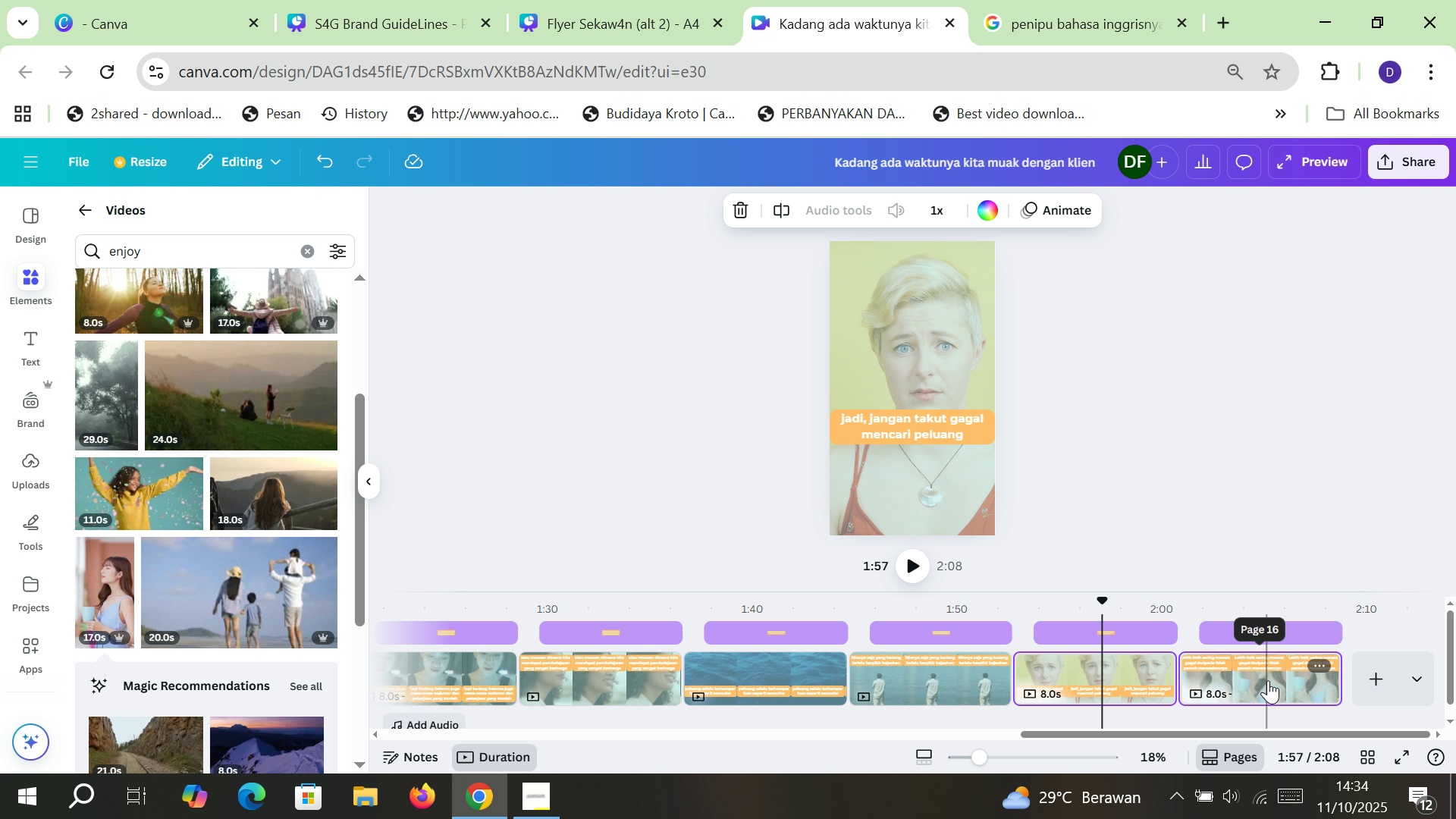 
hold_key(key=ShiftLeft, duration=1.26)
left_click([1268, 680])
 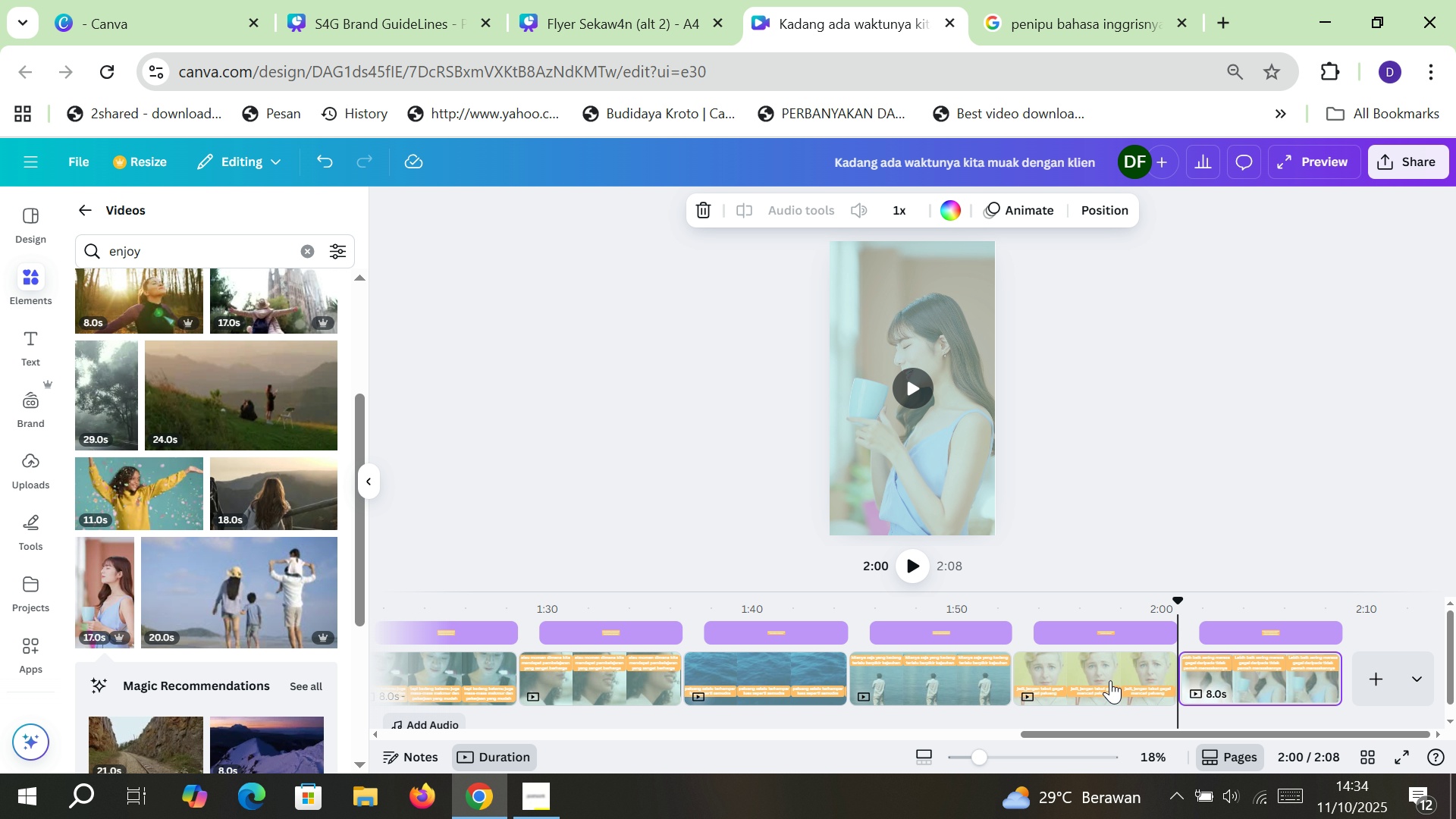 
left_click([1110, 680])
 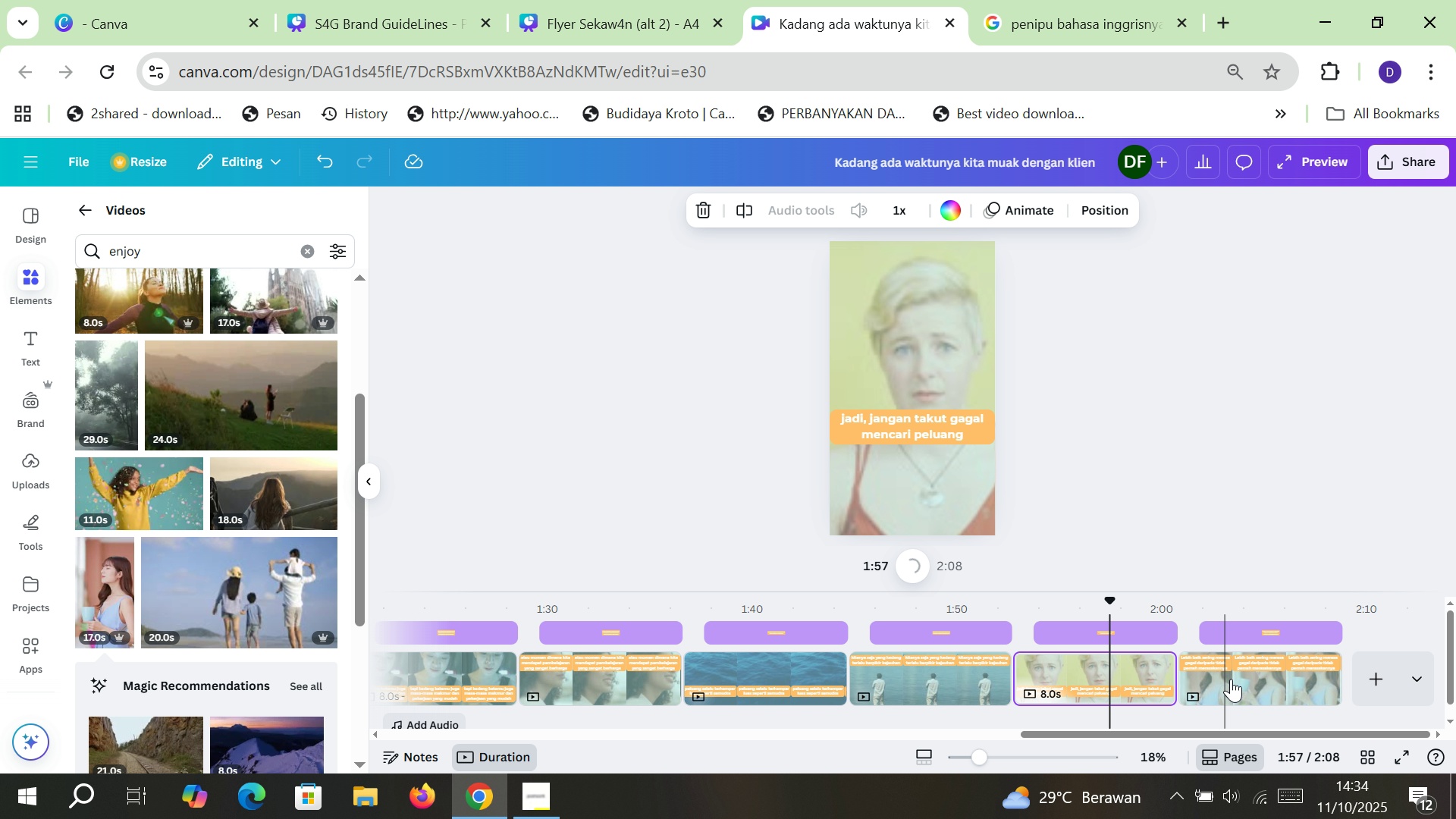 
hold_key(key=ShiftLeft, duration=1.15)
left_click([1244, 676])
 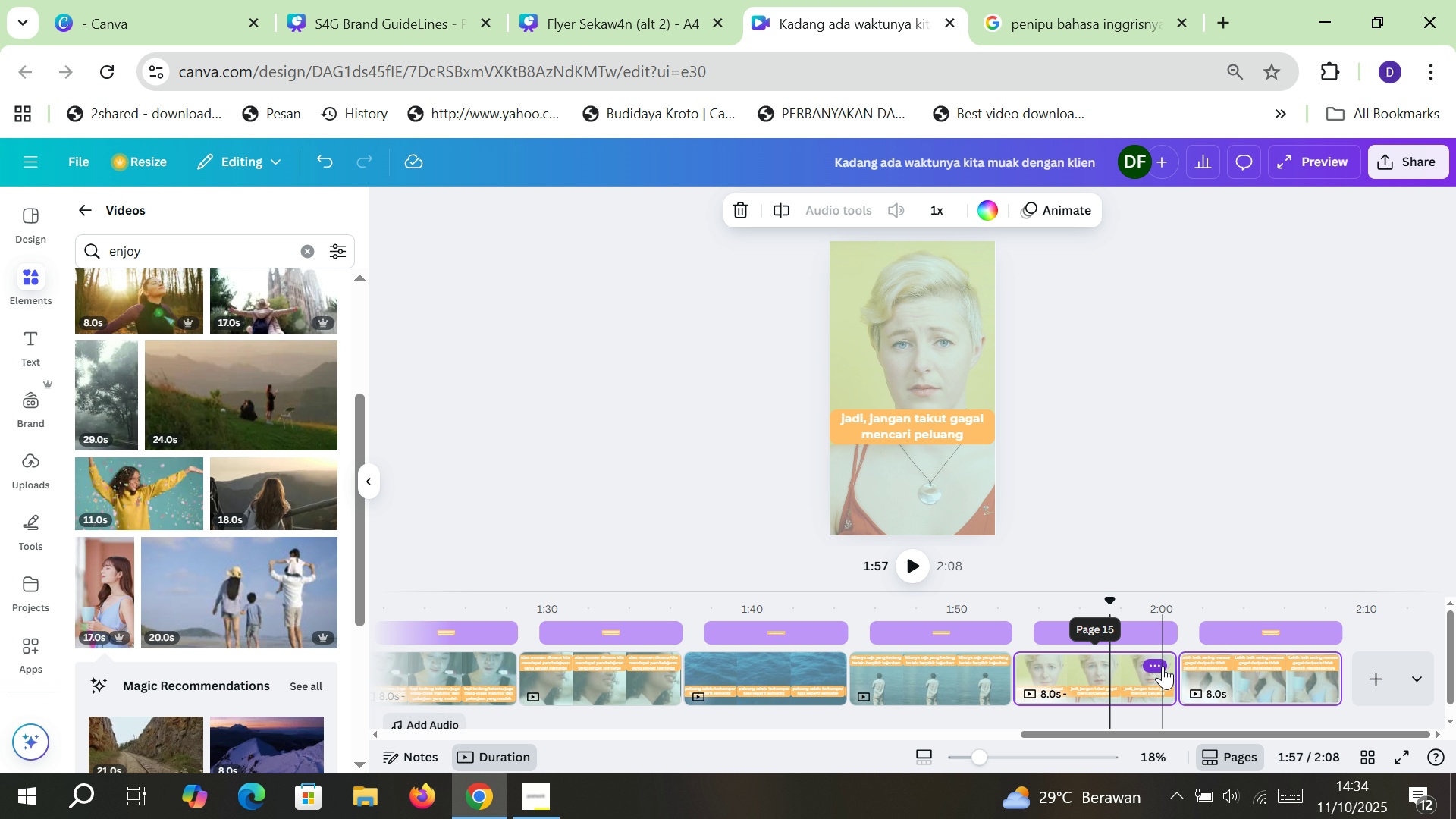 
left_click([1163, 665])
 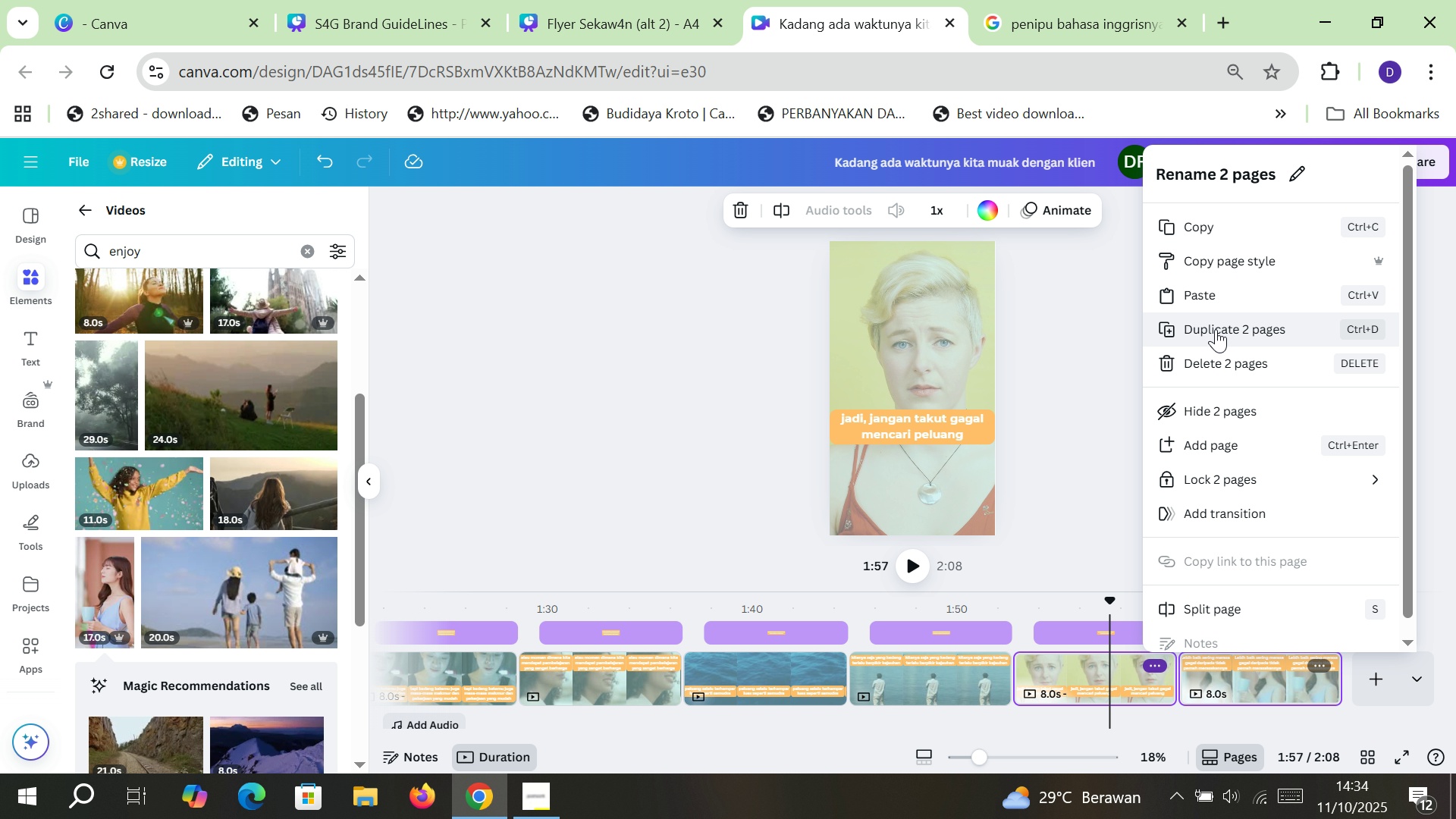 
left_click([1216, 329])
 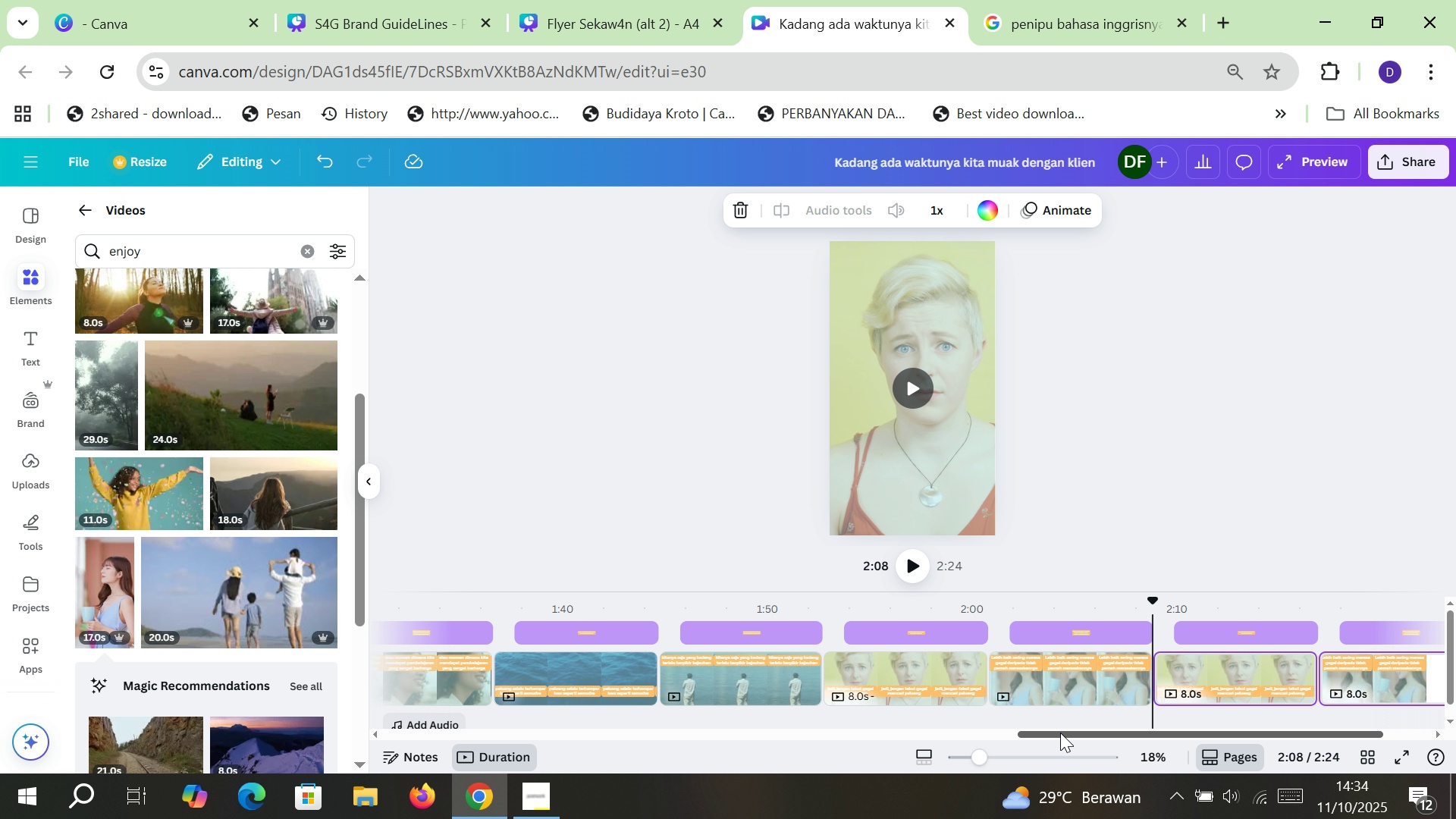 
left_click([1113, 664])
 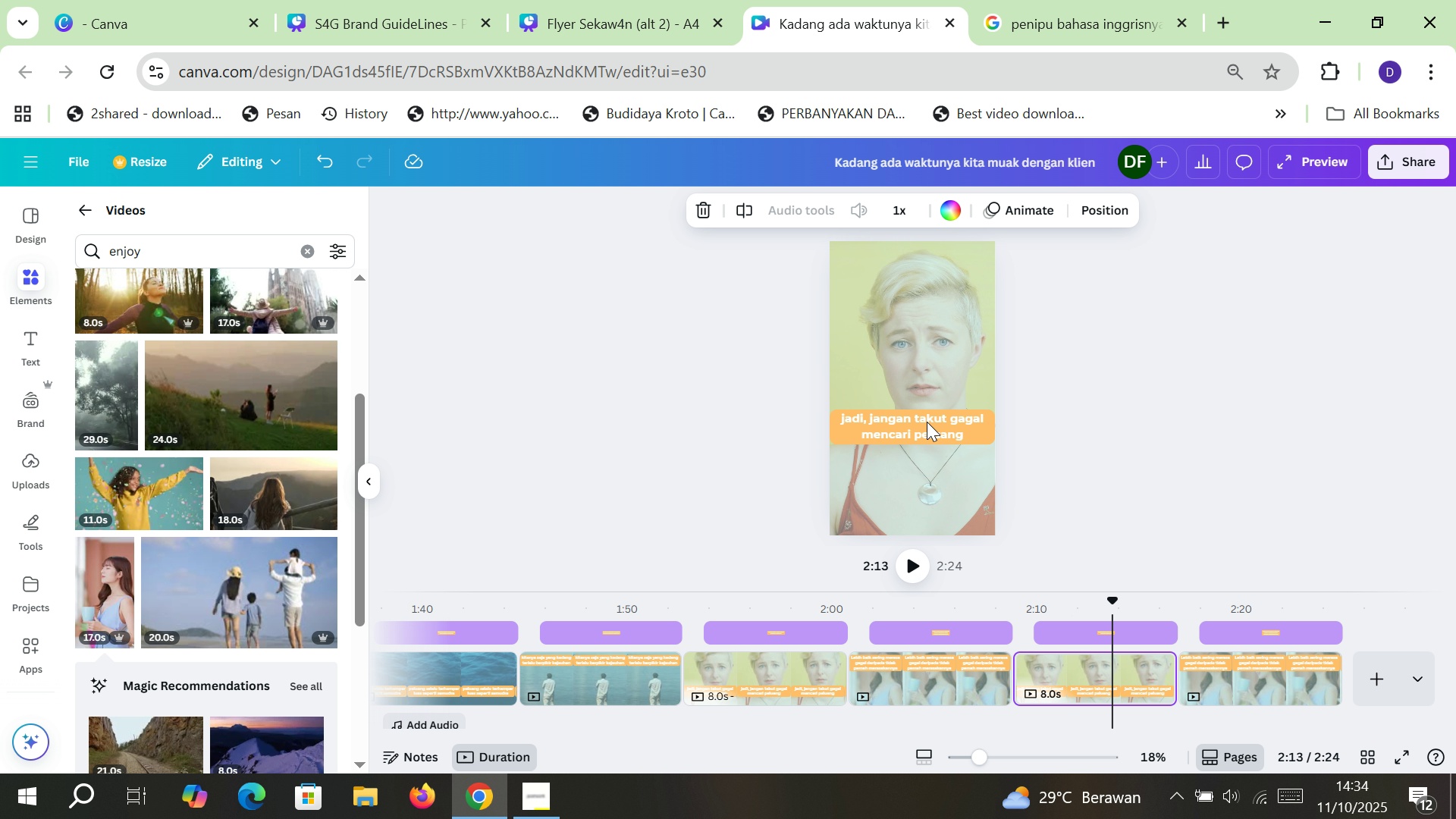 
double_click([927, 422])
 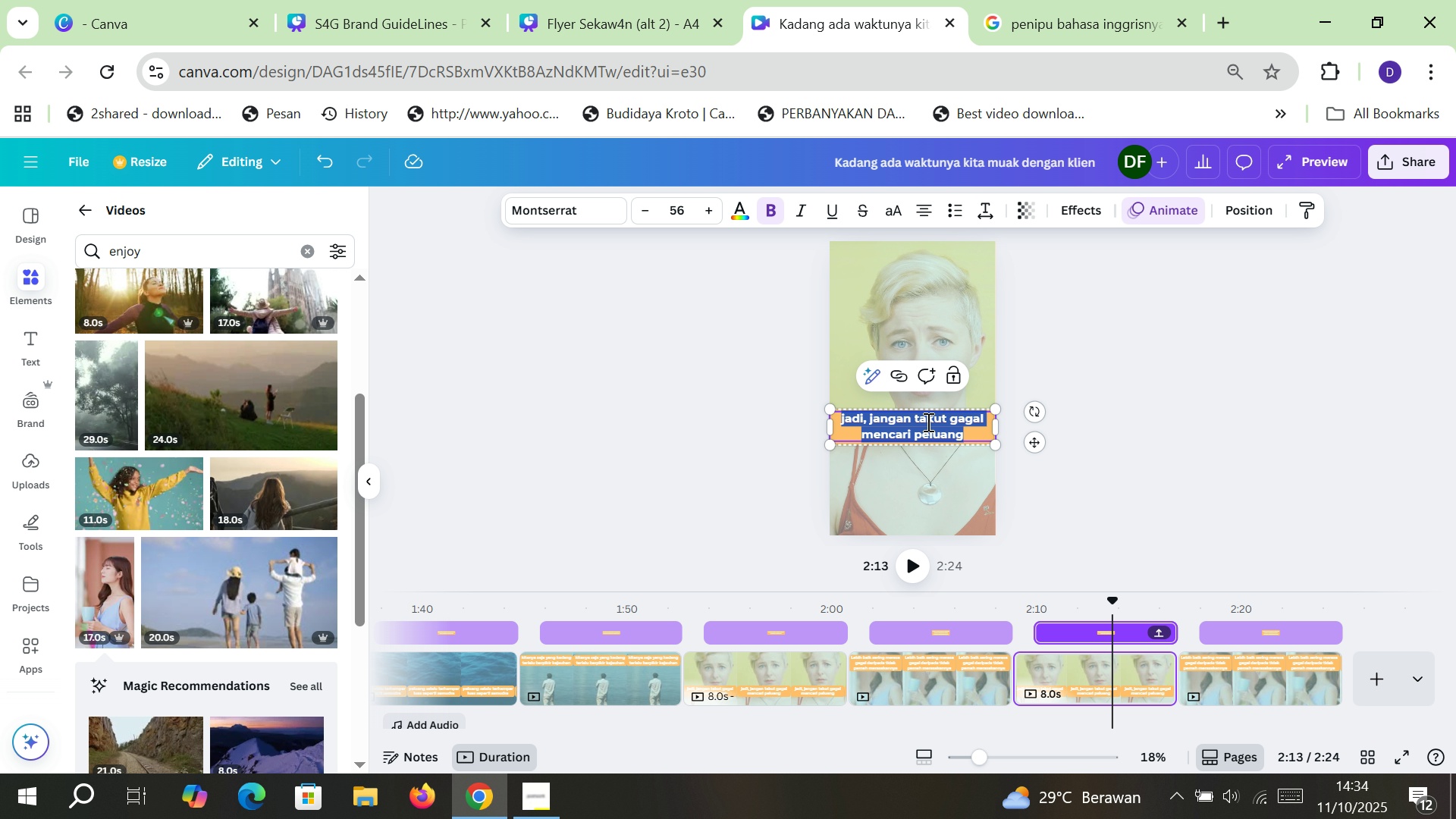 
type(Yuk, tetap semangat mecari peku)
key(Backspace)
key(Backspace)
type(luag)
 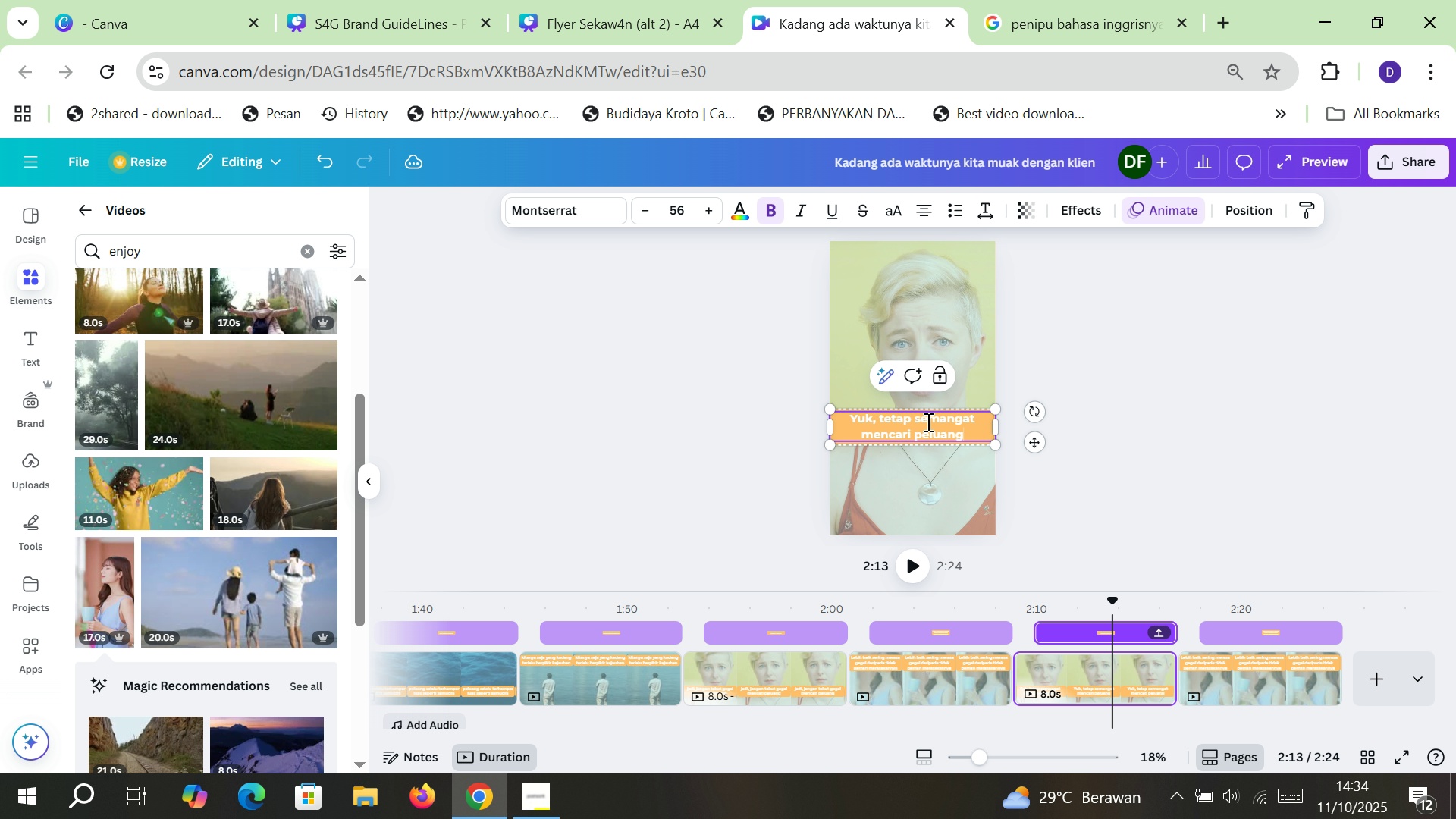 
left_click([681, 425])
 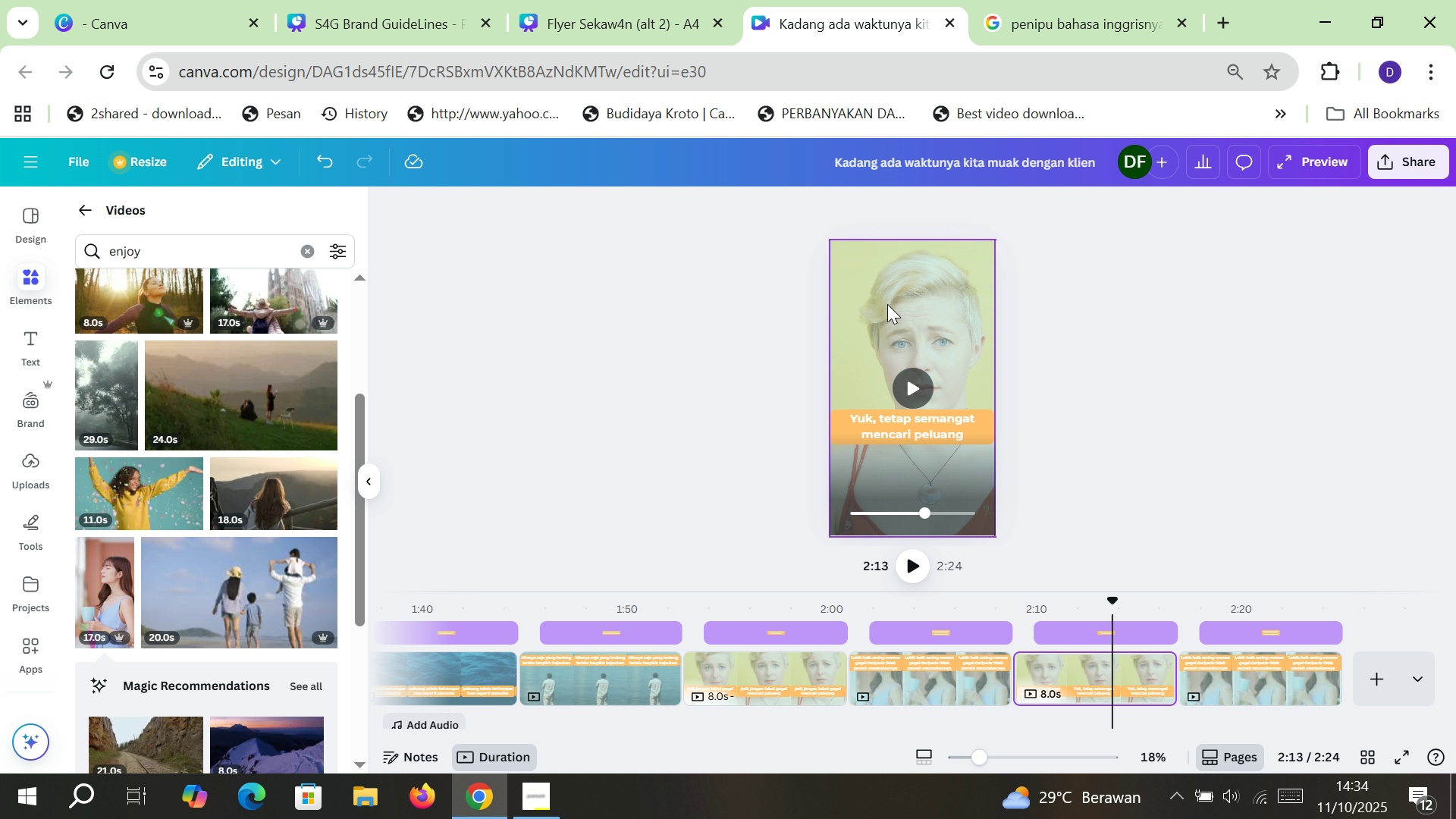 
left_click([887, 304])
 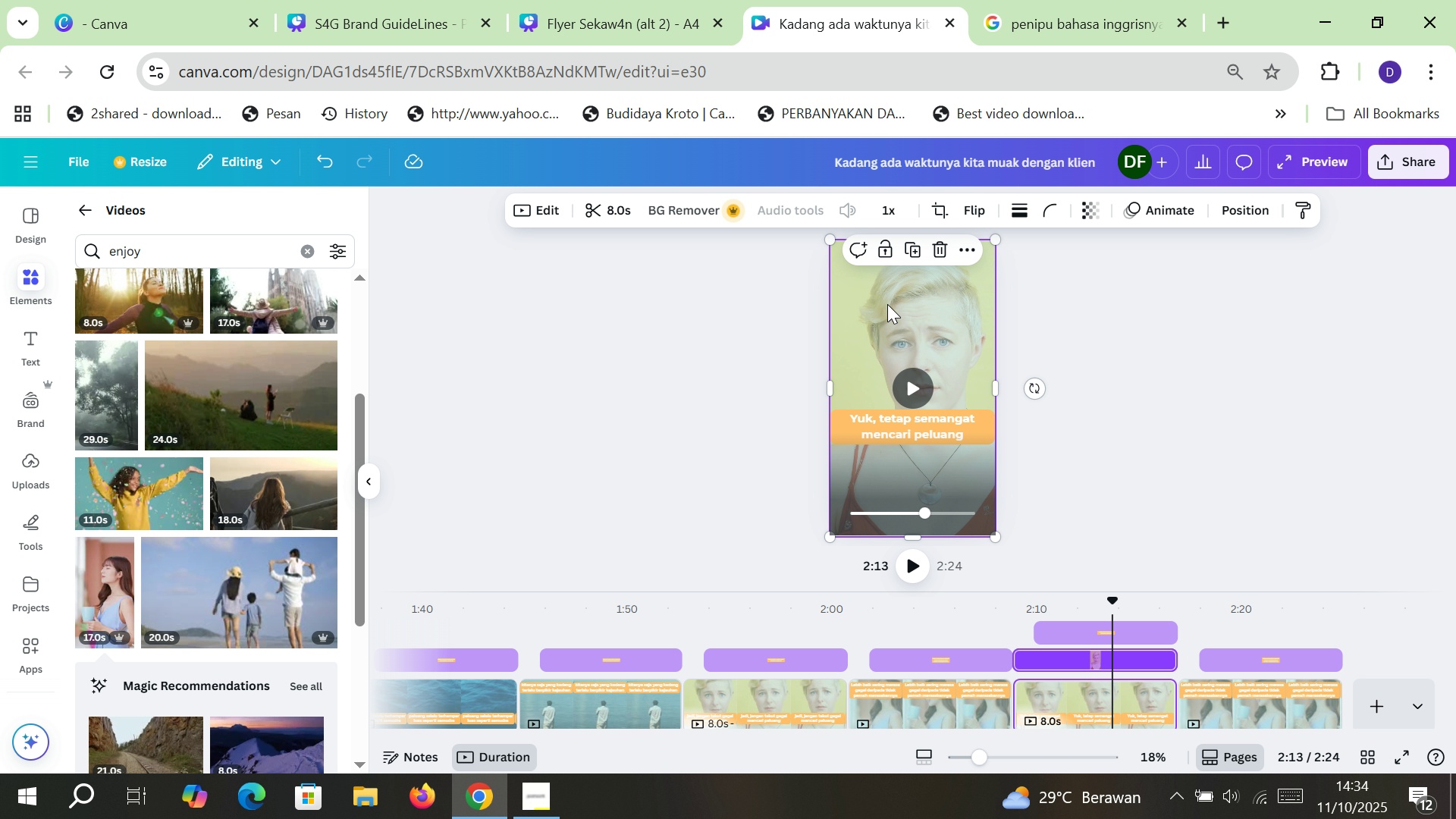 
key(Delete)
 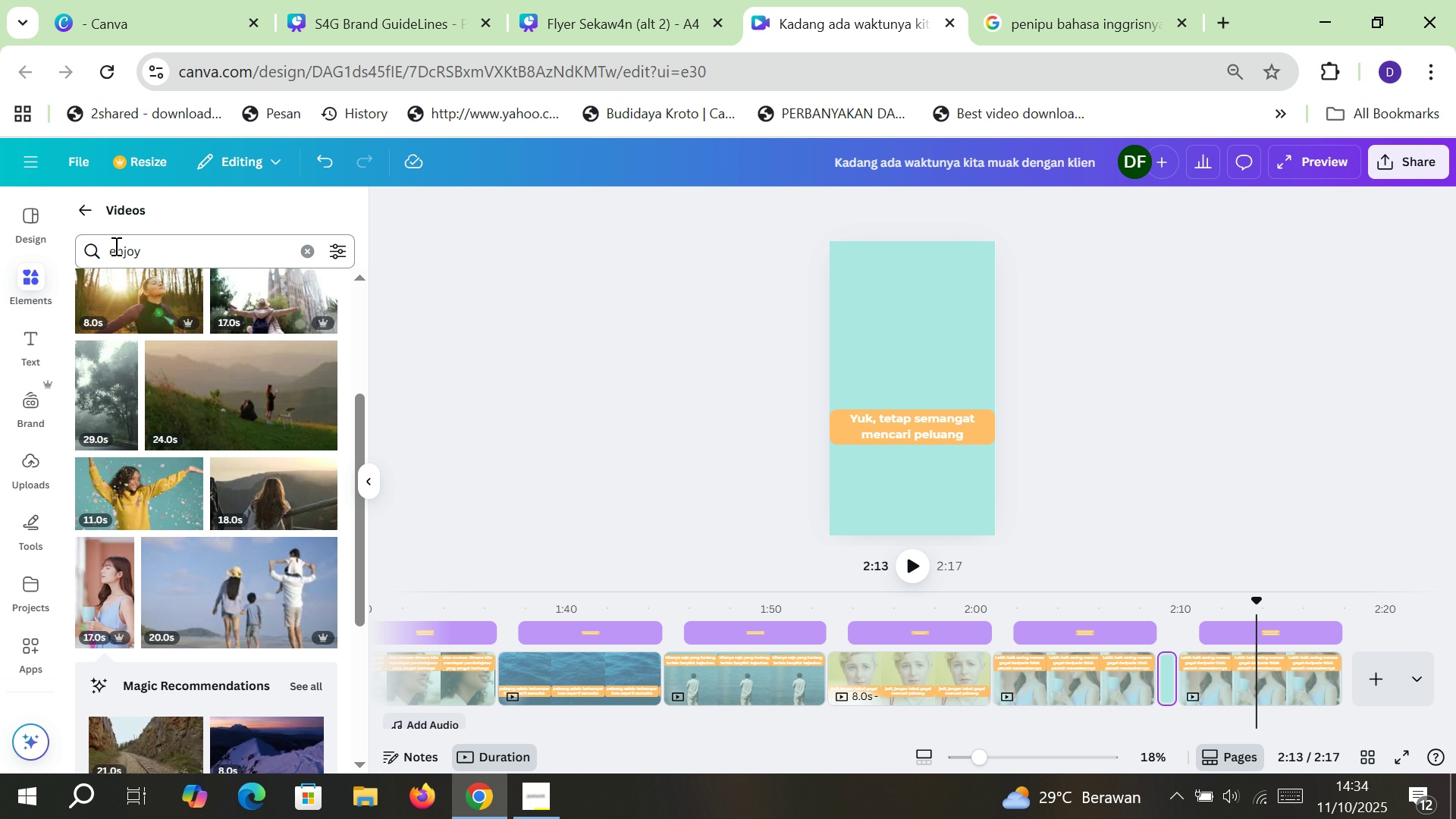 
double_click([115, 246])
 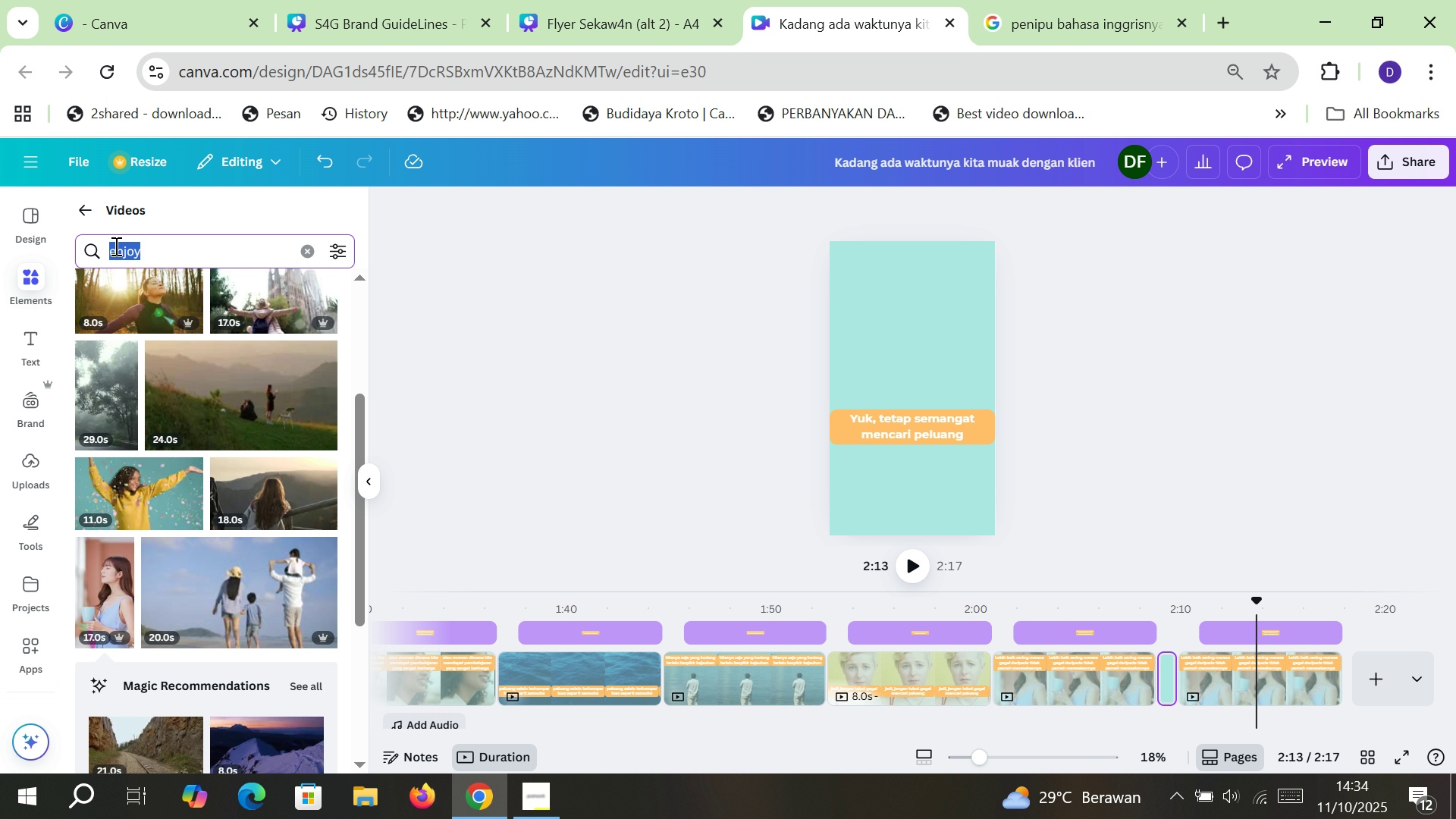 
wait(6.57)
 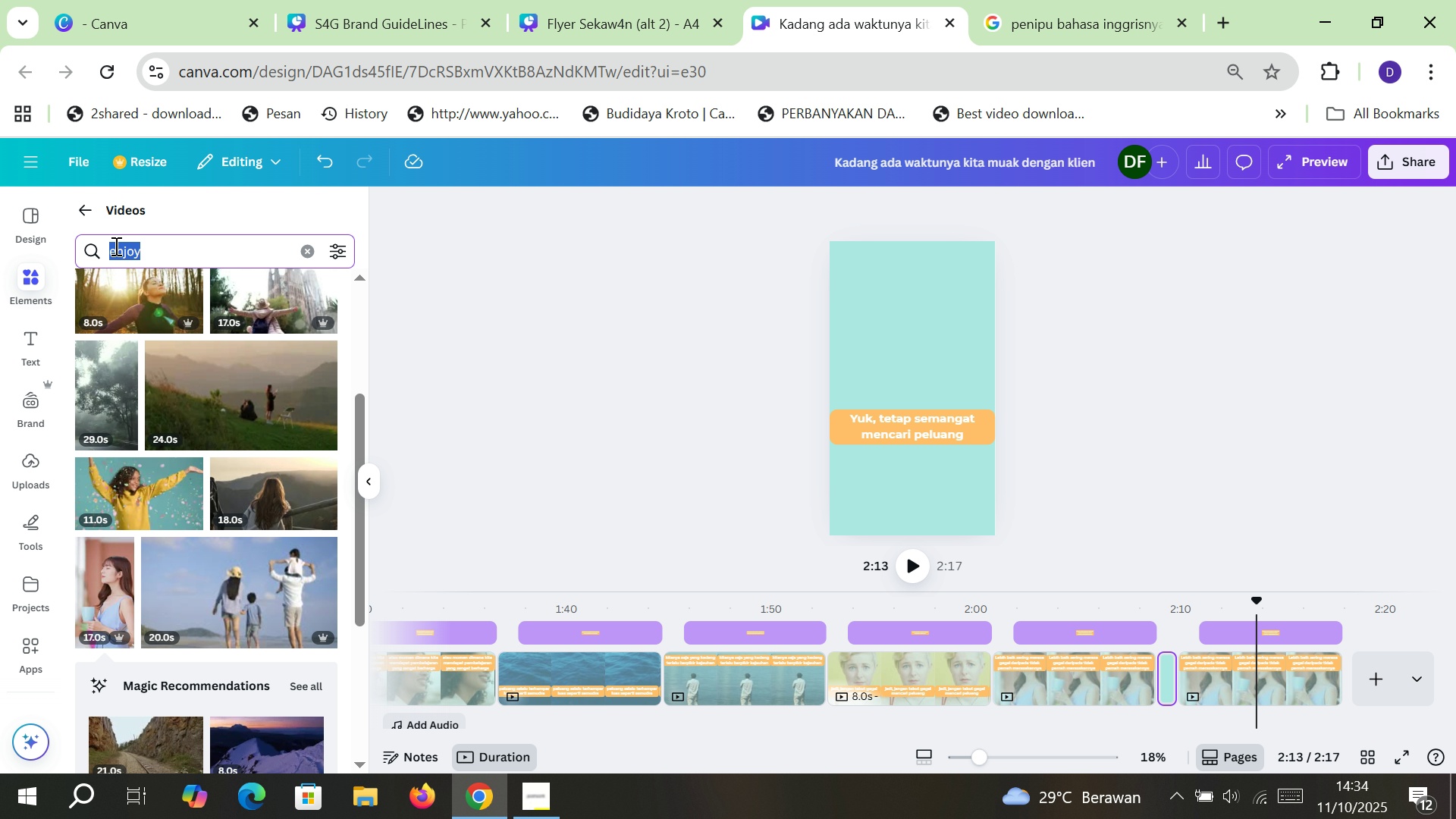 
type(cheerf)
key(Backspace)
type(ing)
 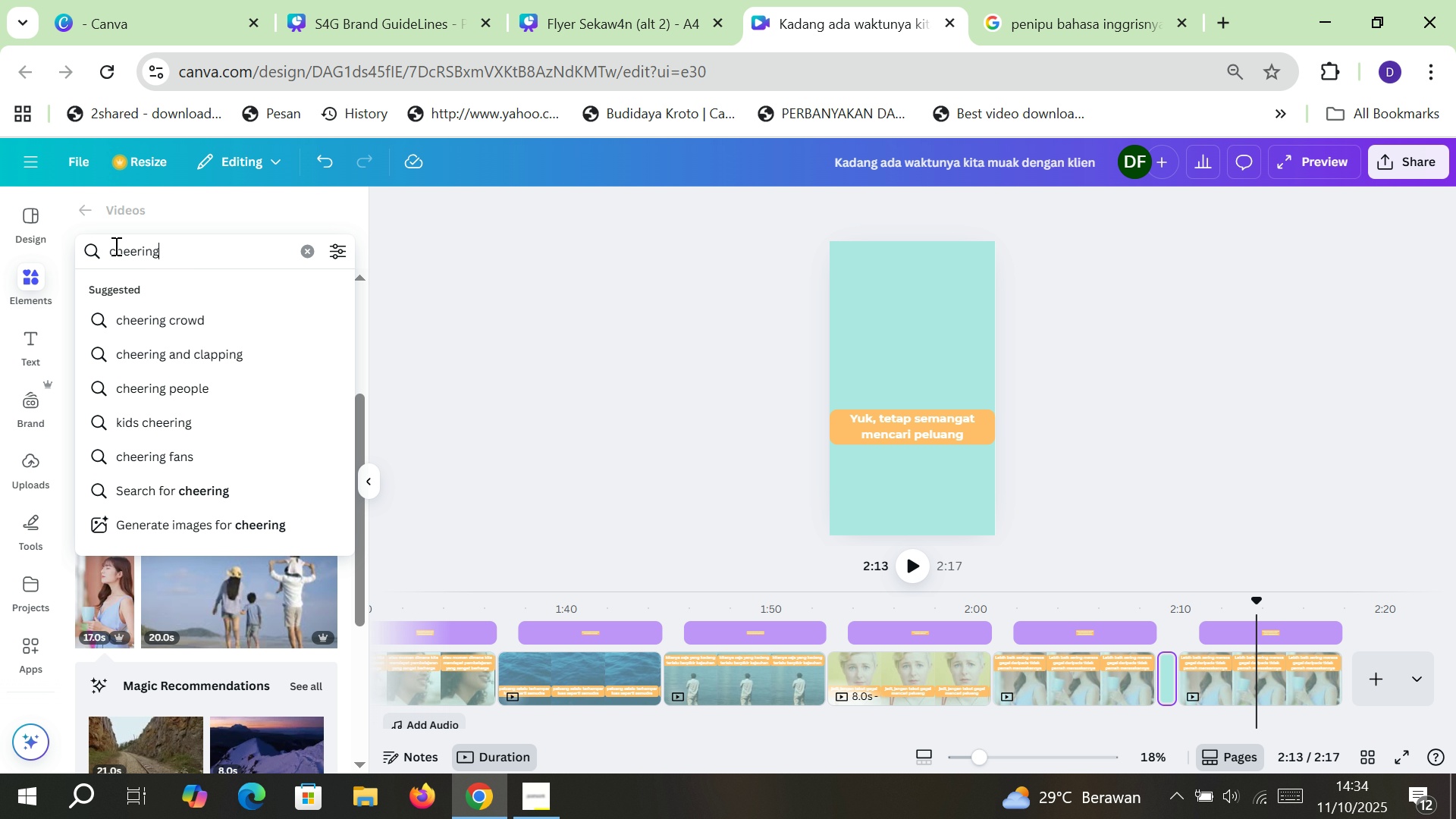 
left_click([181, 384])
 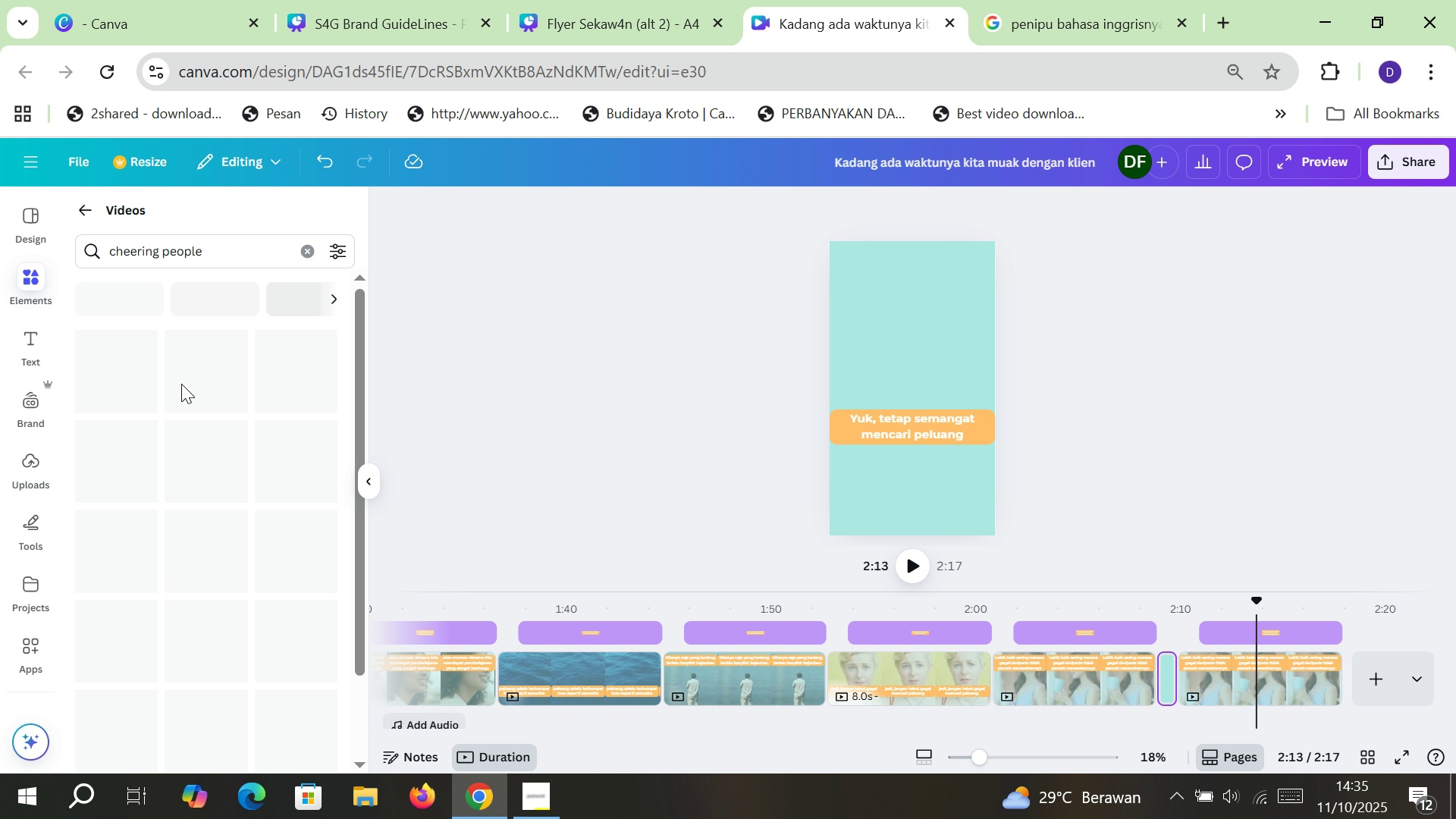 
type(ff)
 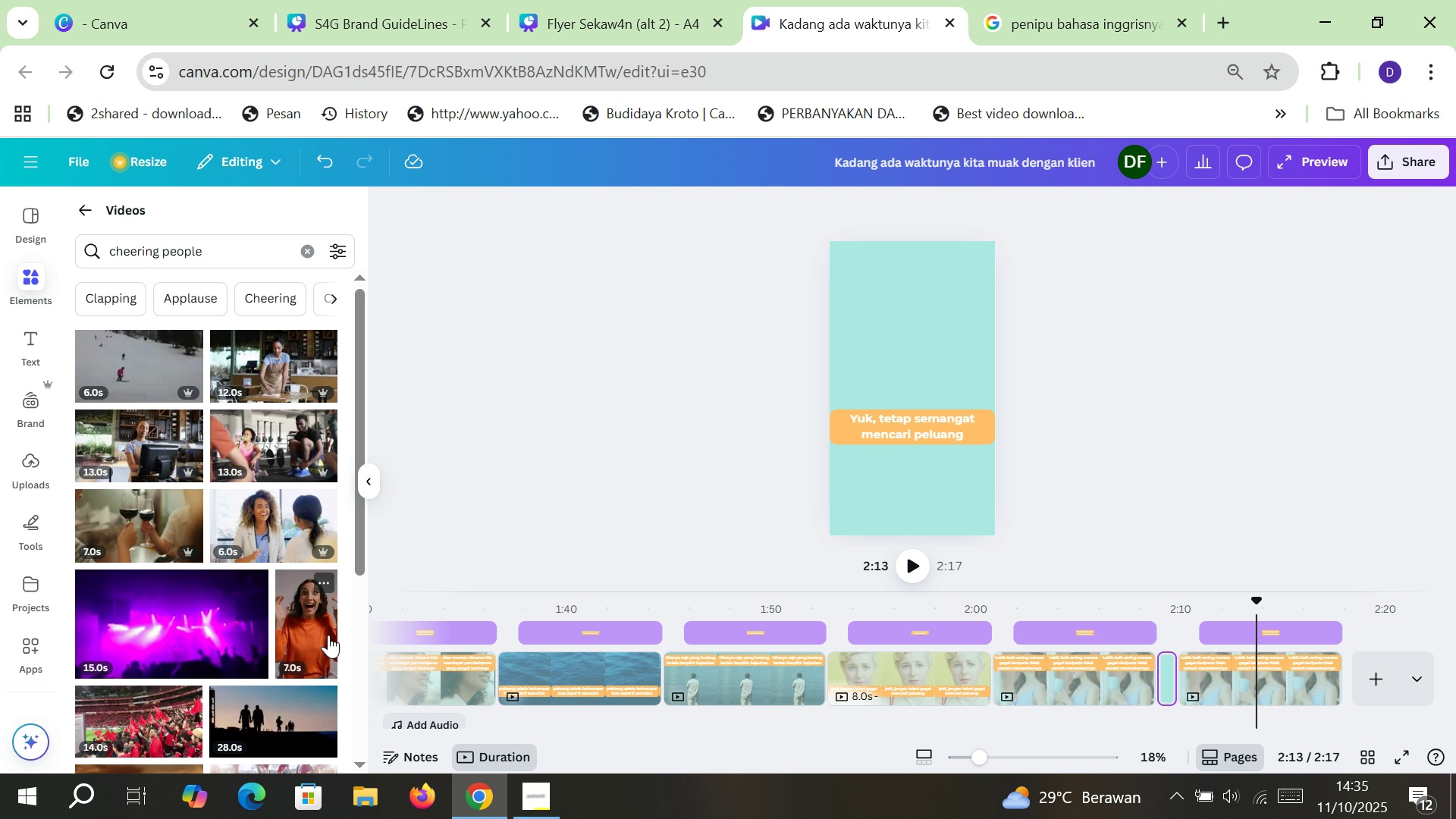 
wait(6.47)
 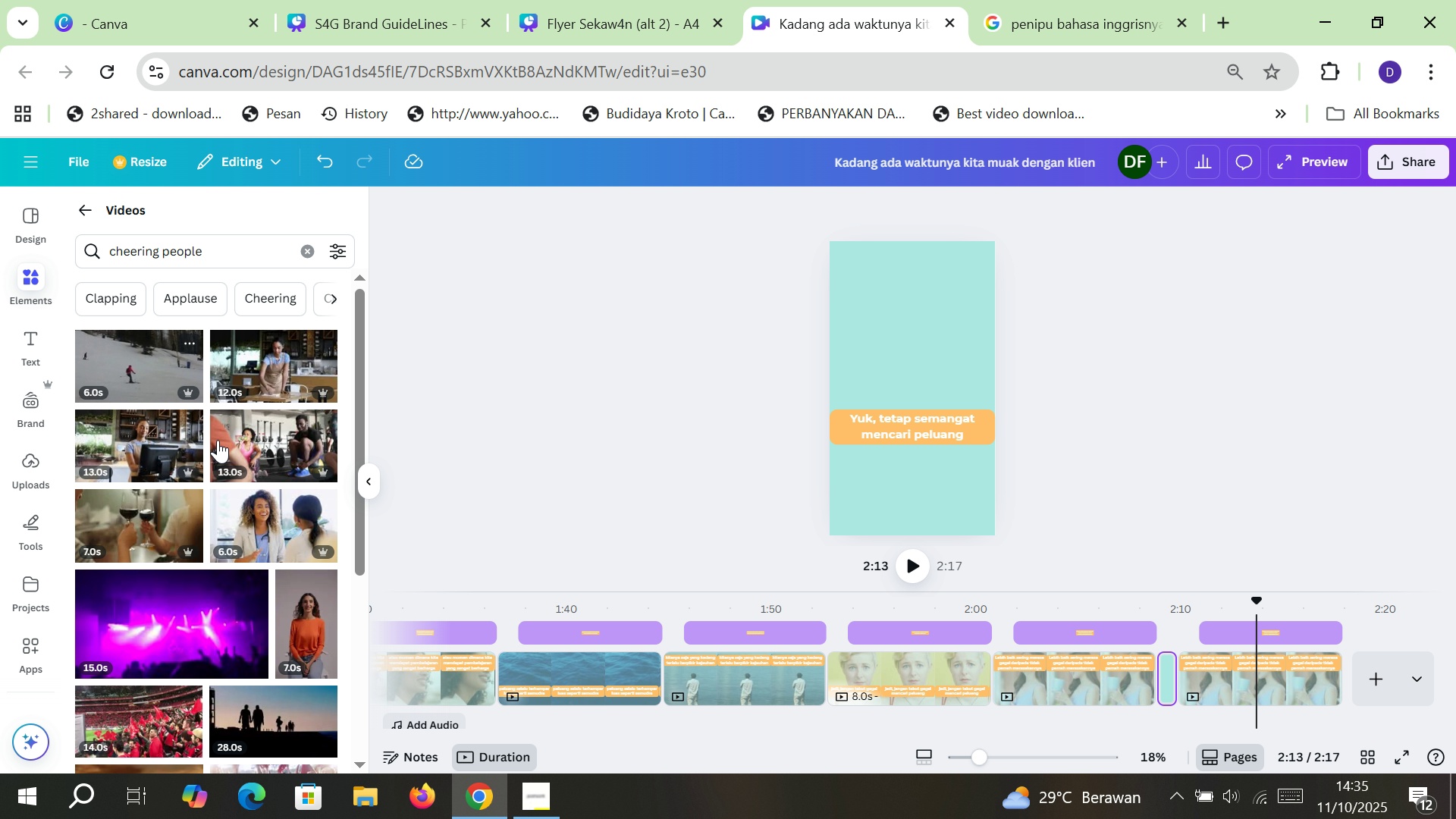 
scroll: coordinate [263, 615], scroll_direction: down, amount: 1.0
 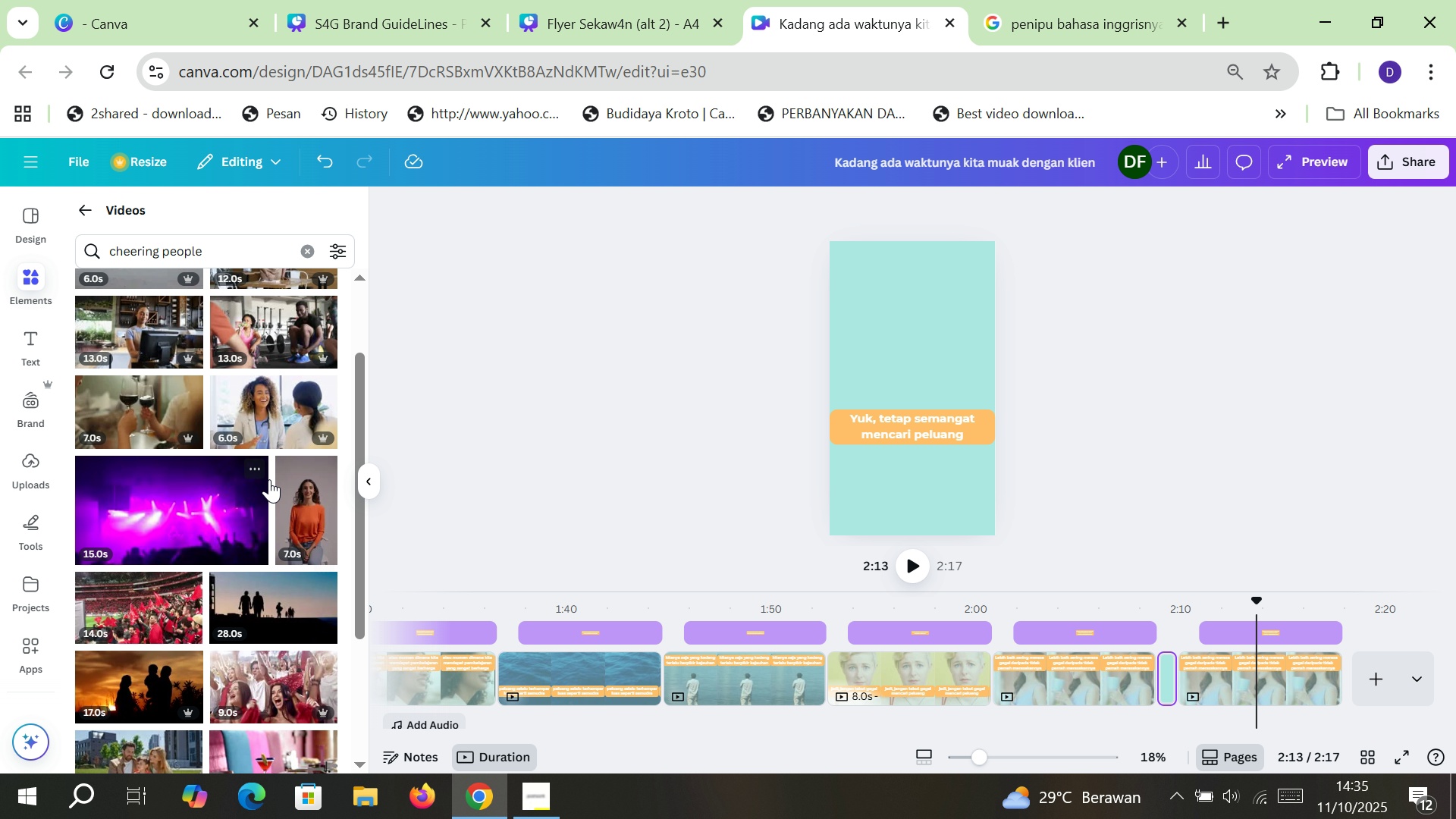 
mouse_move([261, 433])
 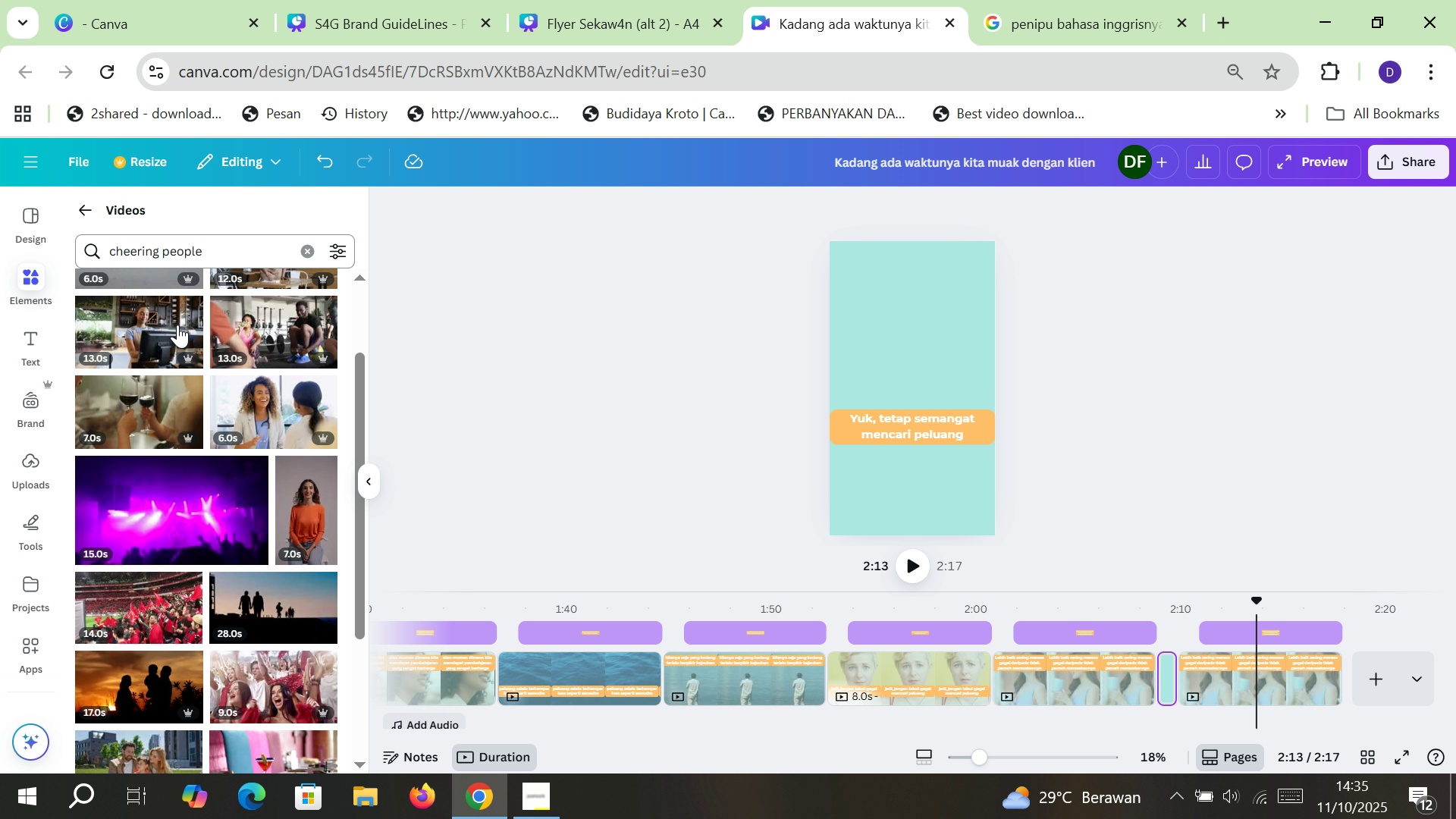 
scroll: coordinate [168, 529], scroll_direction: down, amount: 2.0
 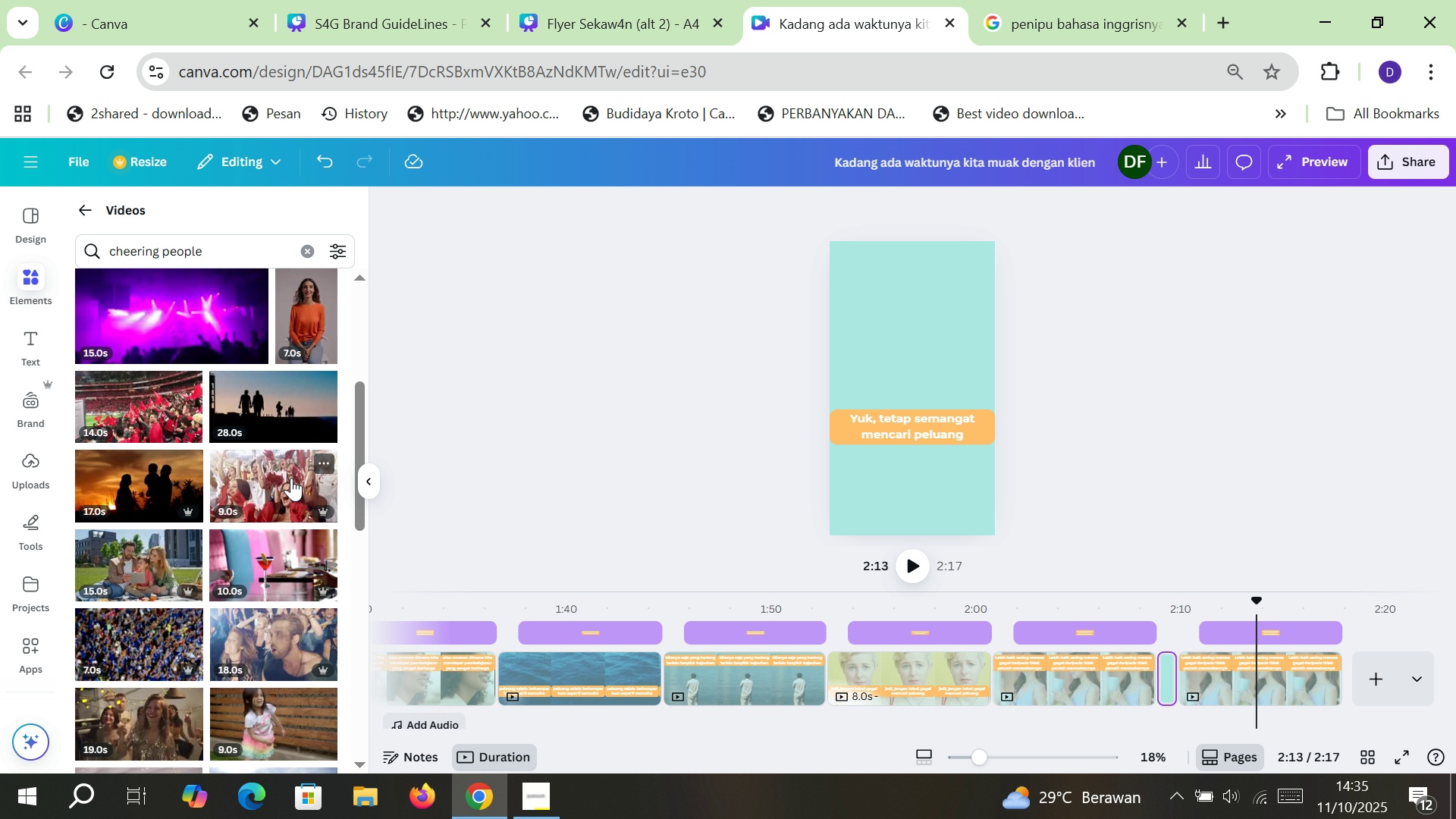 
hold_key(key=F, duration=1.49)
 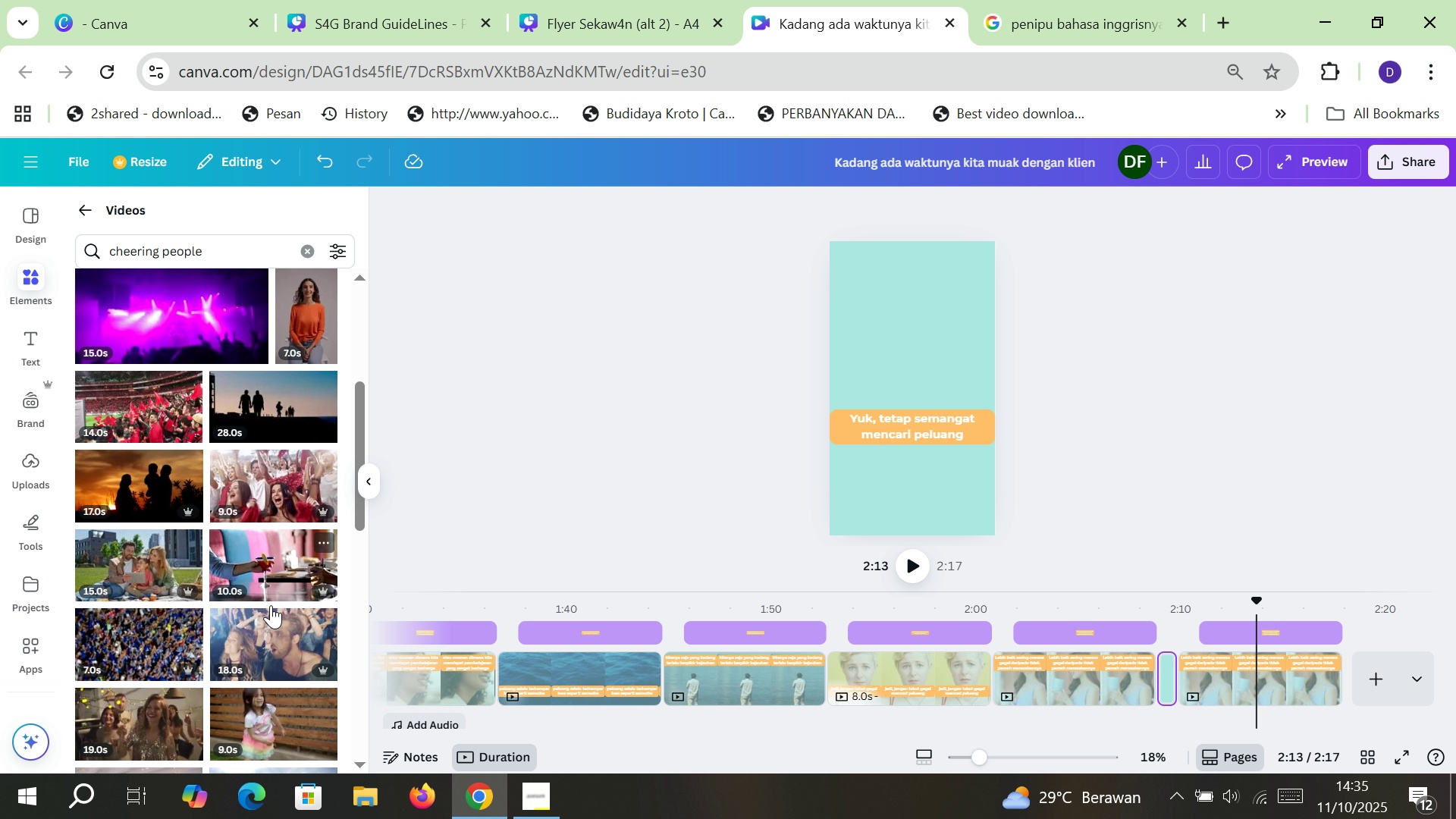 
key(F)
 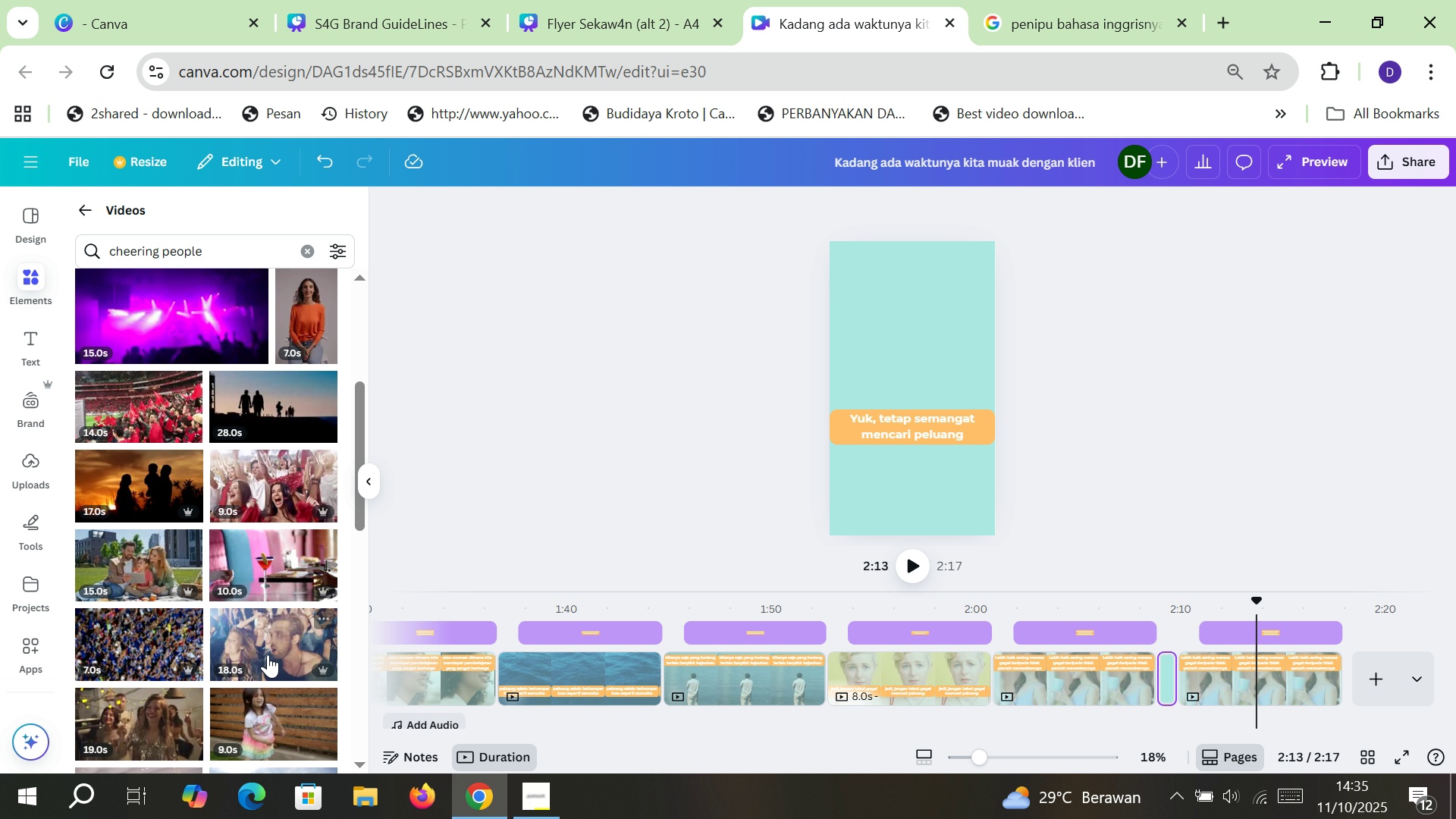 
hold_key(key=F, duration=0.76)
 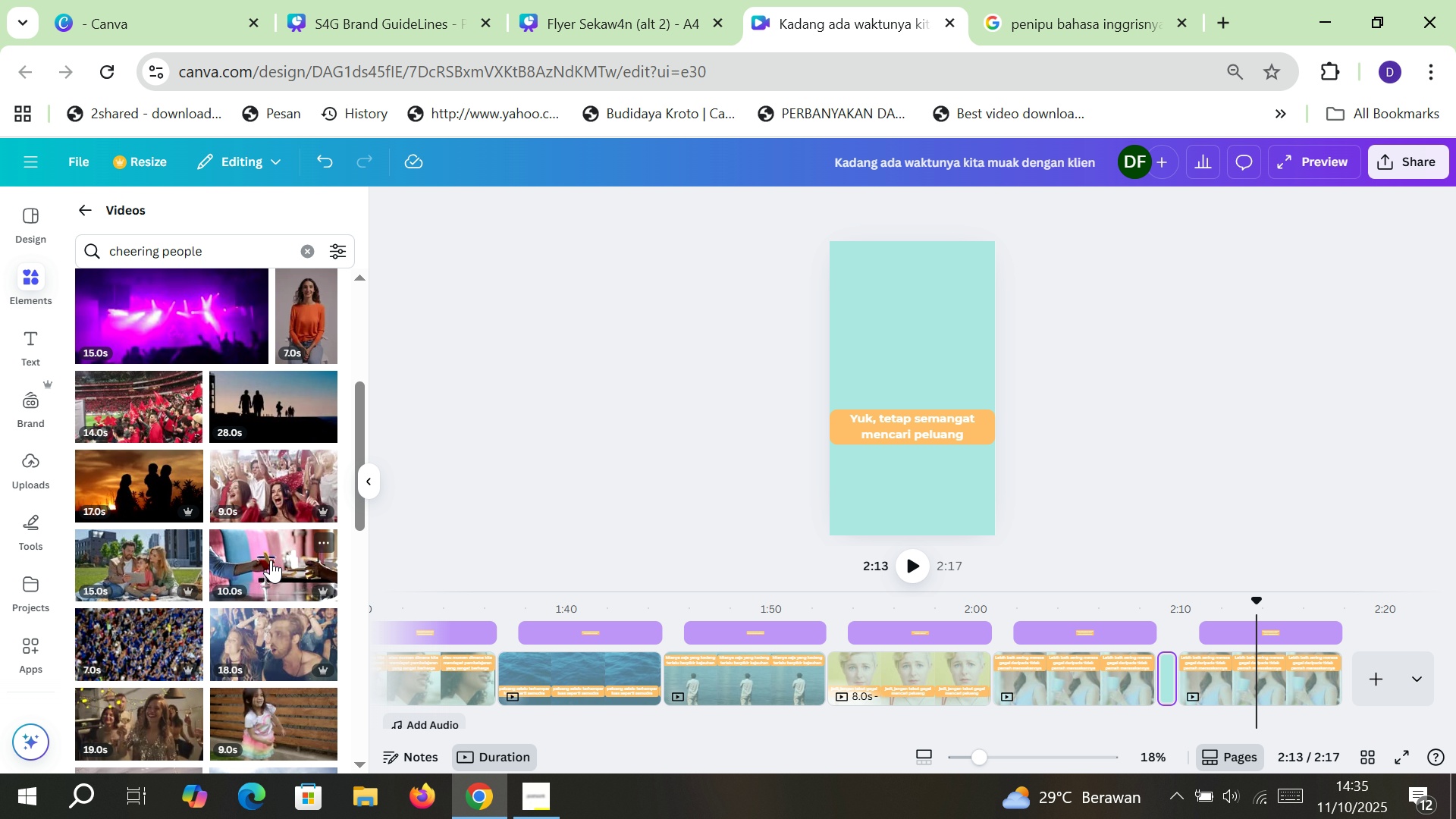 
hold_key(key=F, duration=0.42)
 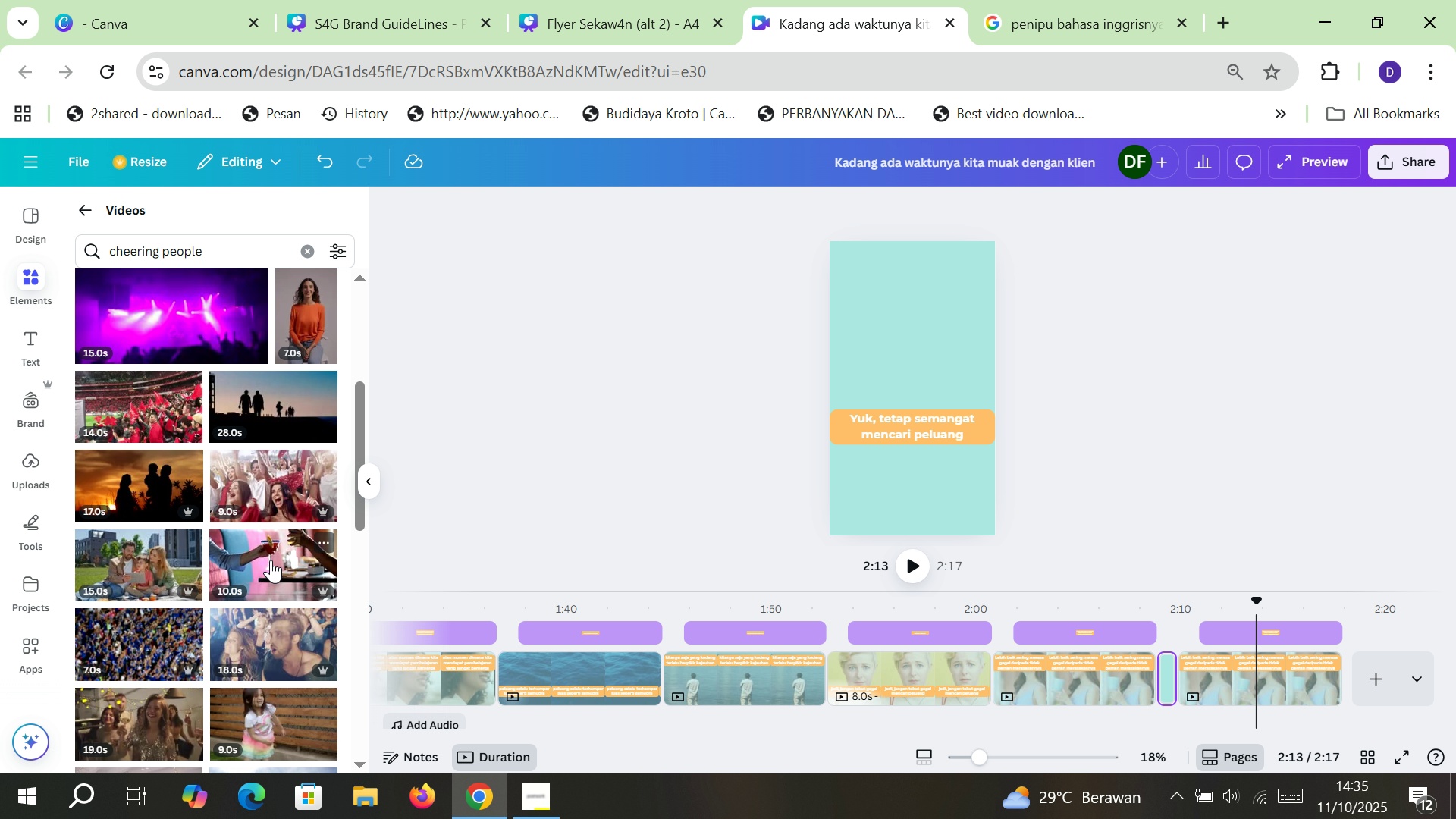 
hold_key(key=F, duration=0.4)
 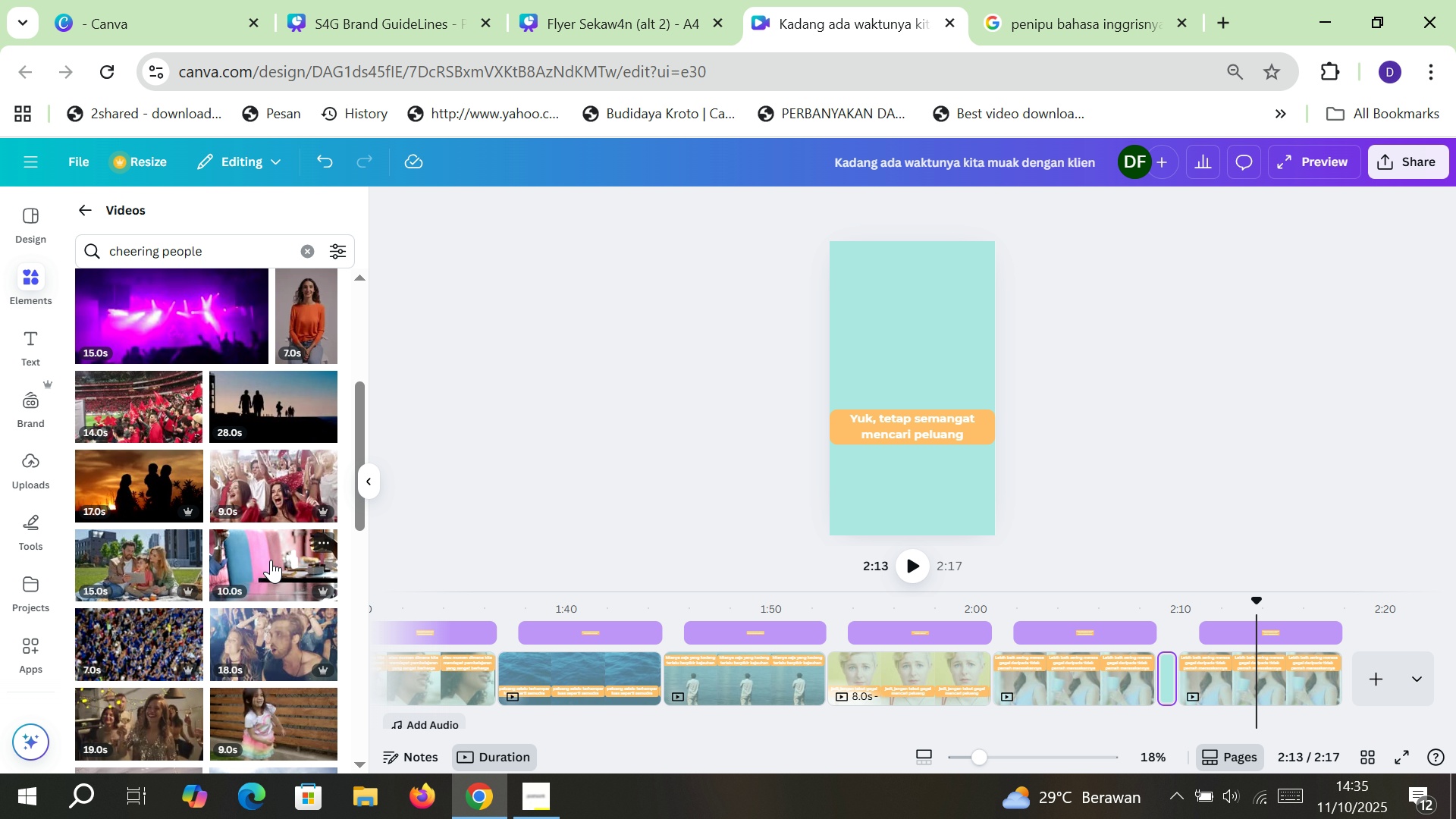 
scroll: coordinate [271, 560], scroll_direction: down, amount: 1.0
 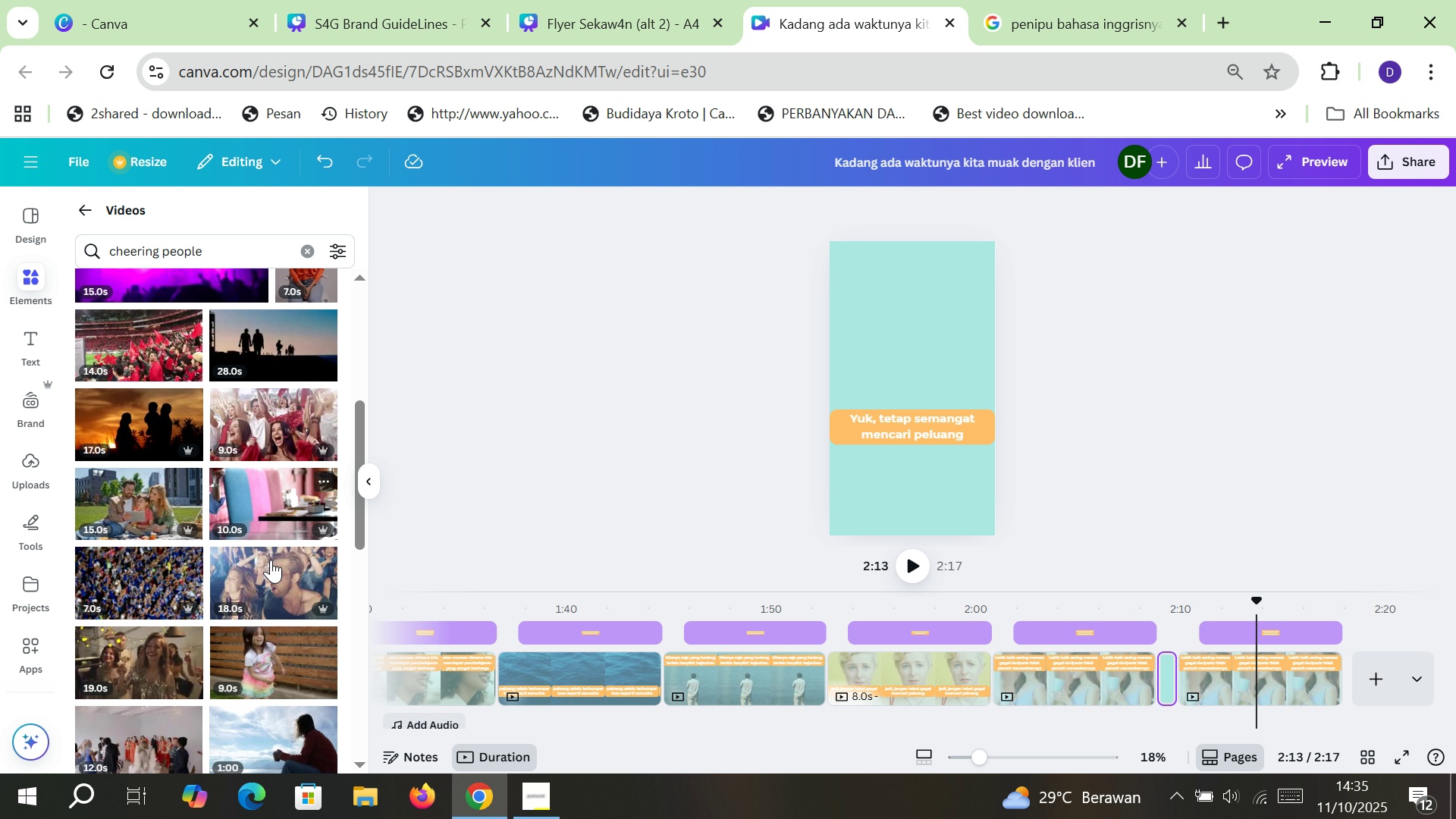 
hold_key(key=F, duration=0.3)
 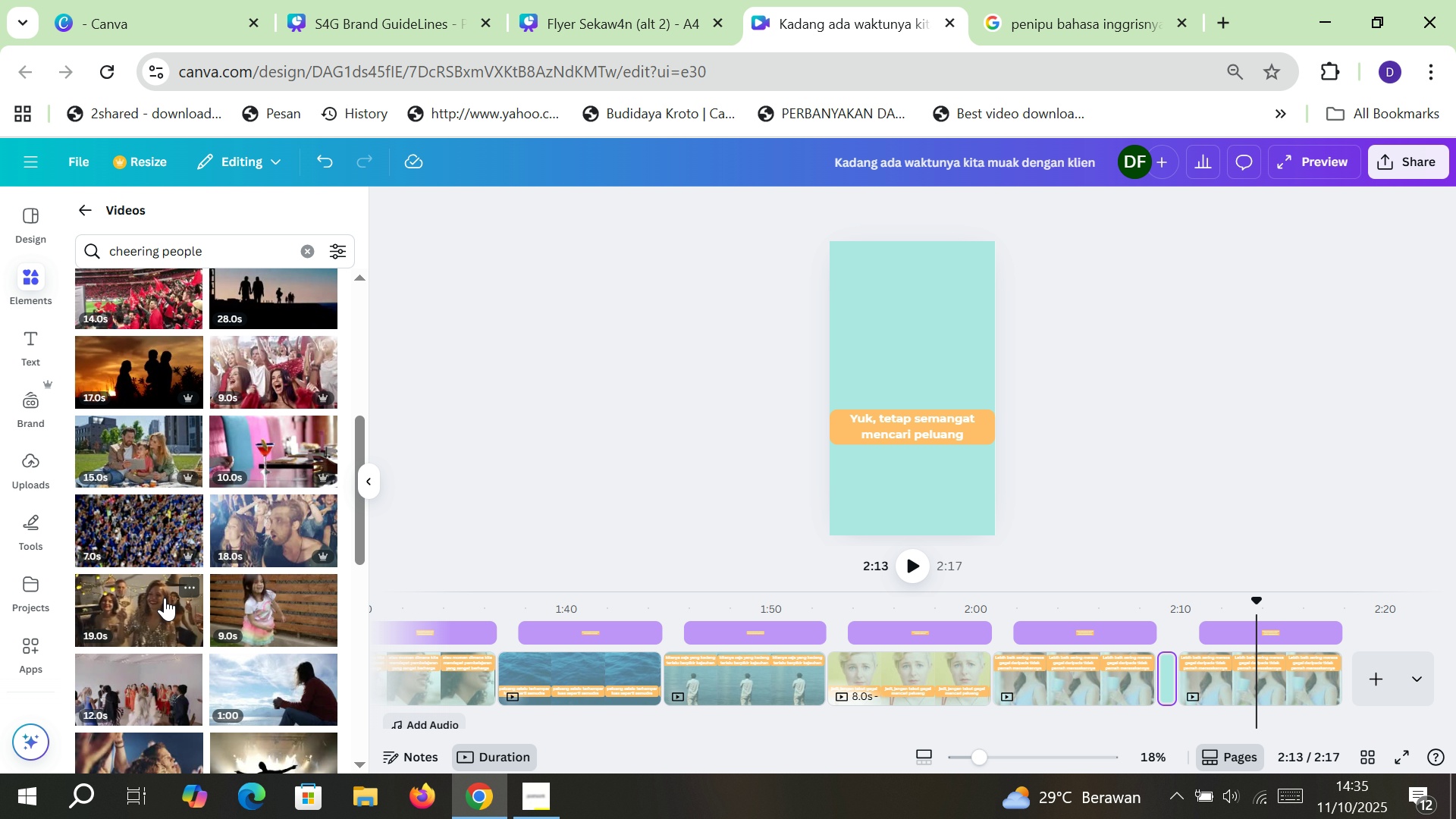 
key(F)
 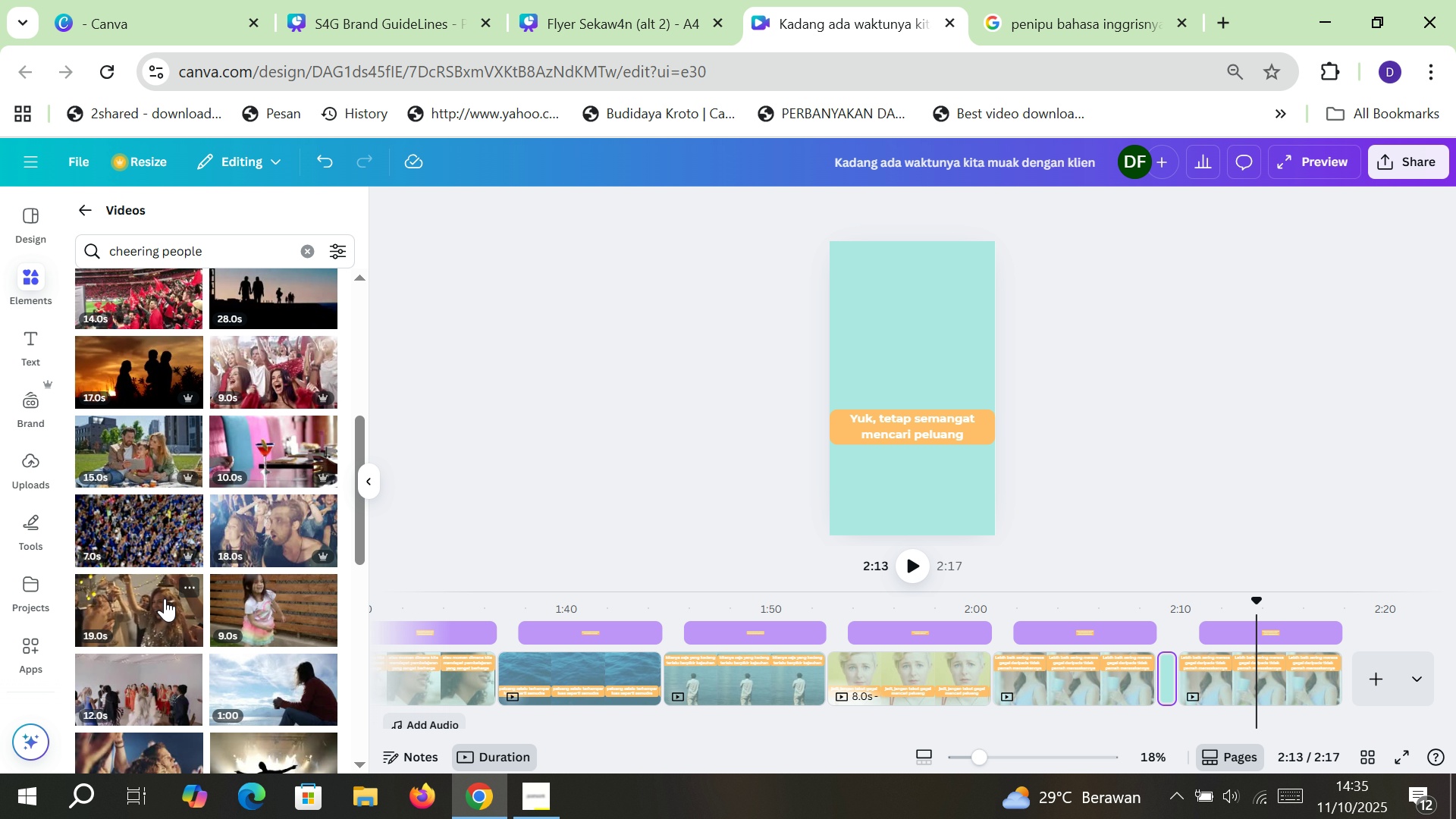 
scroll: coordinate [115, 623], scroll_direction: down, amount: 5.0
 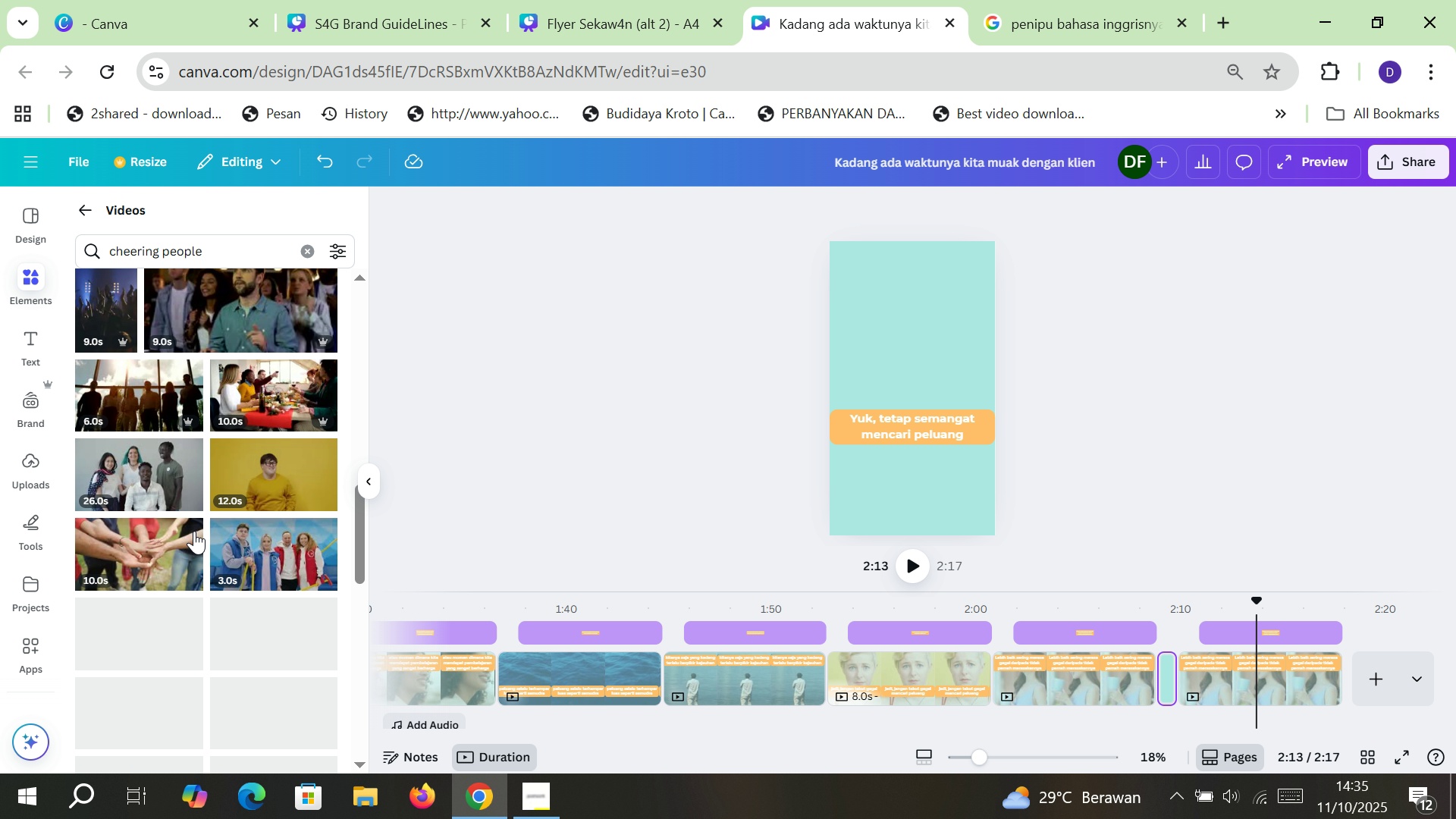 
mouse_move([249, 492])
 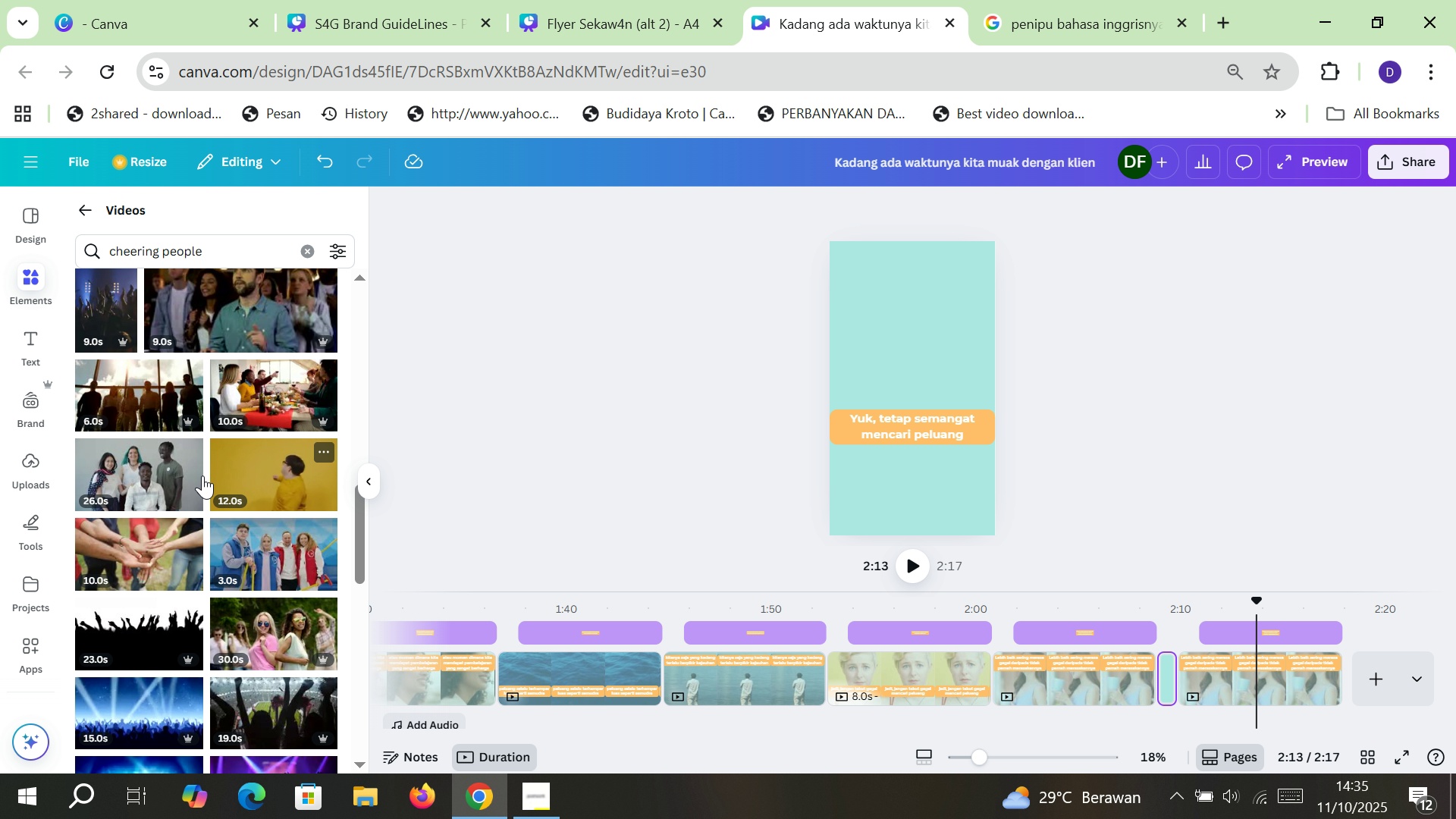 
key(F)
 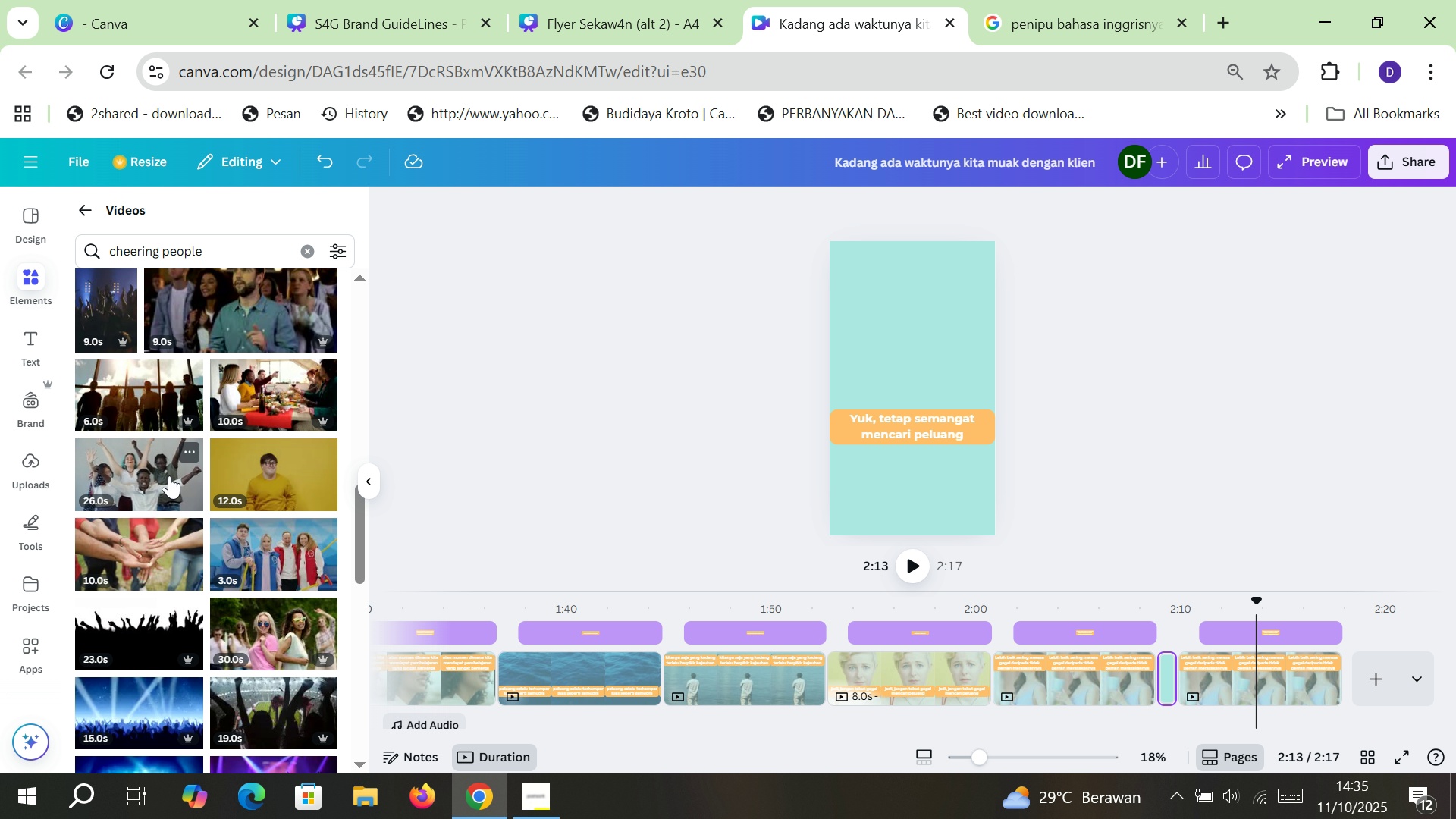 
wait(5.22)
 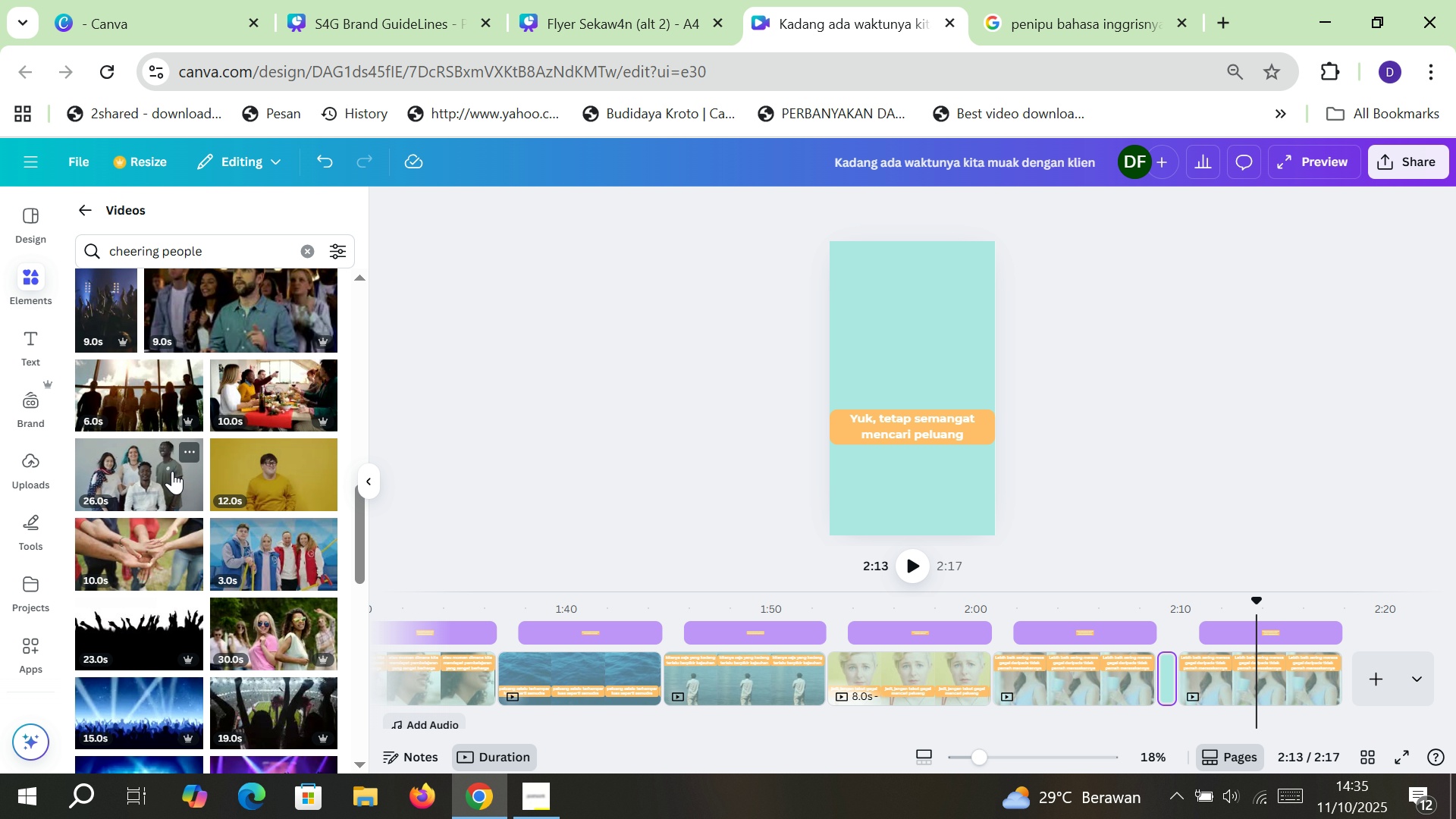 
left_click([169, 475])
 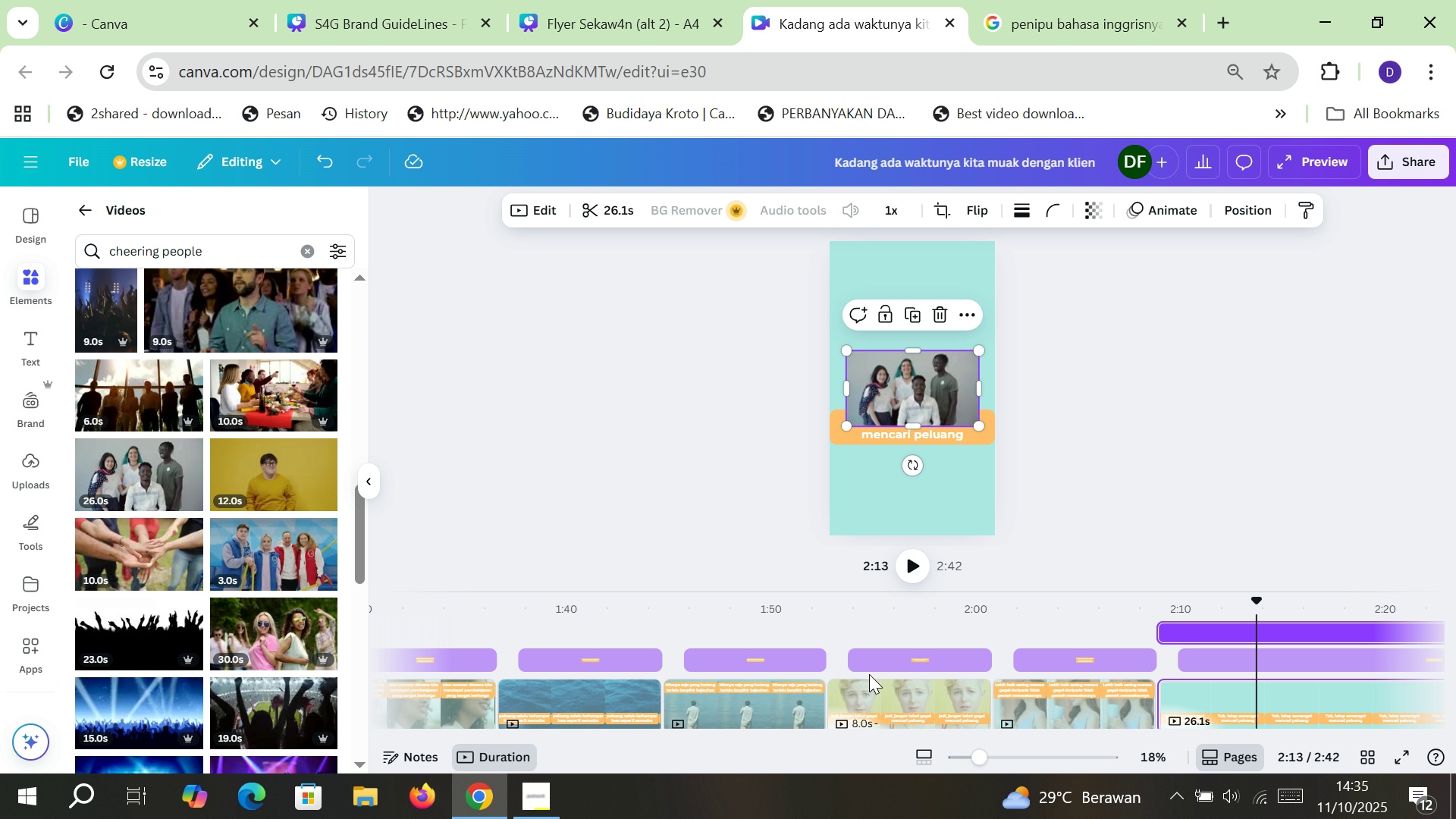 
hold_key(key=F, duration=0.35)
 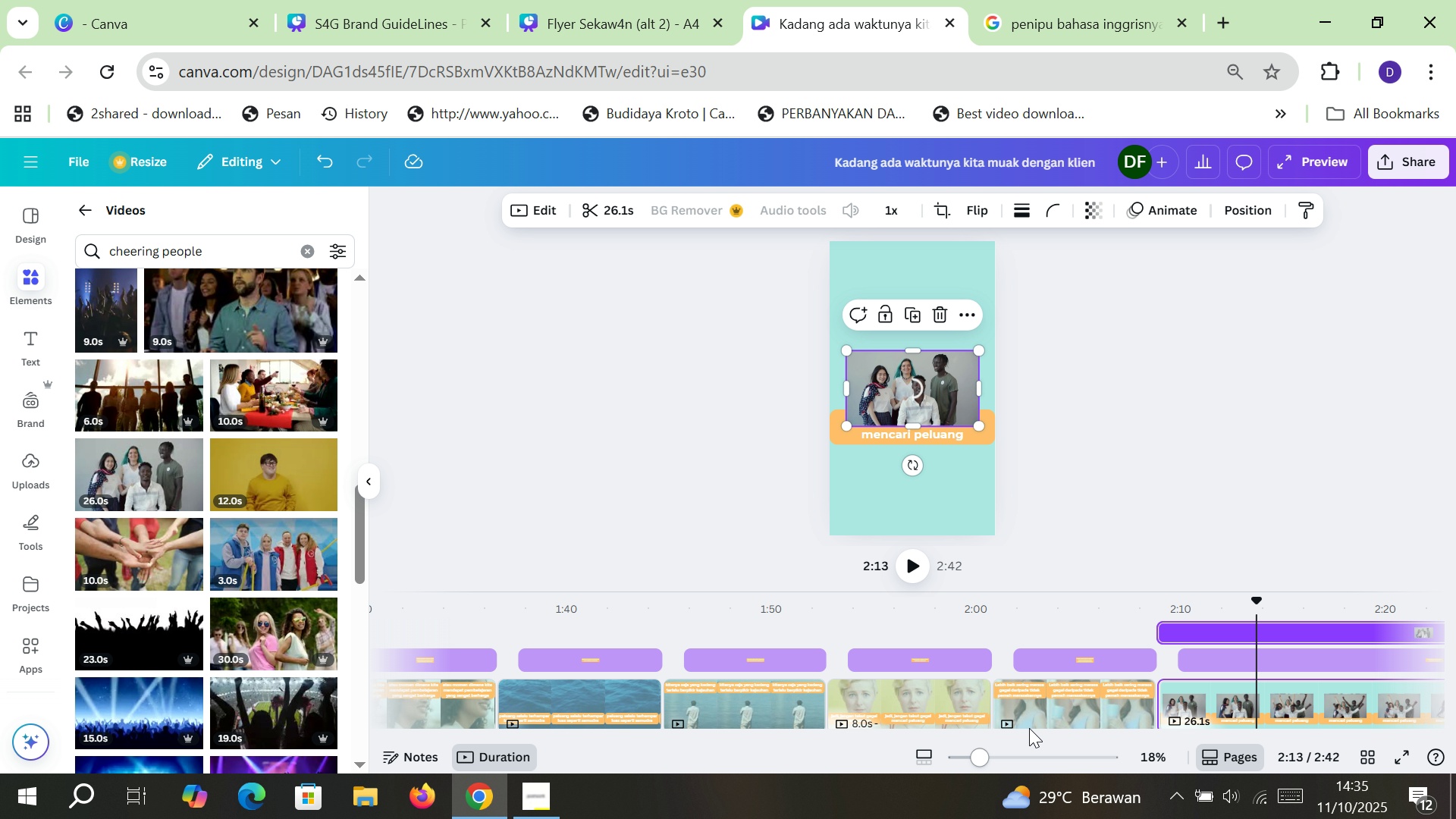 
type(ff)
 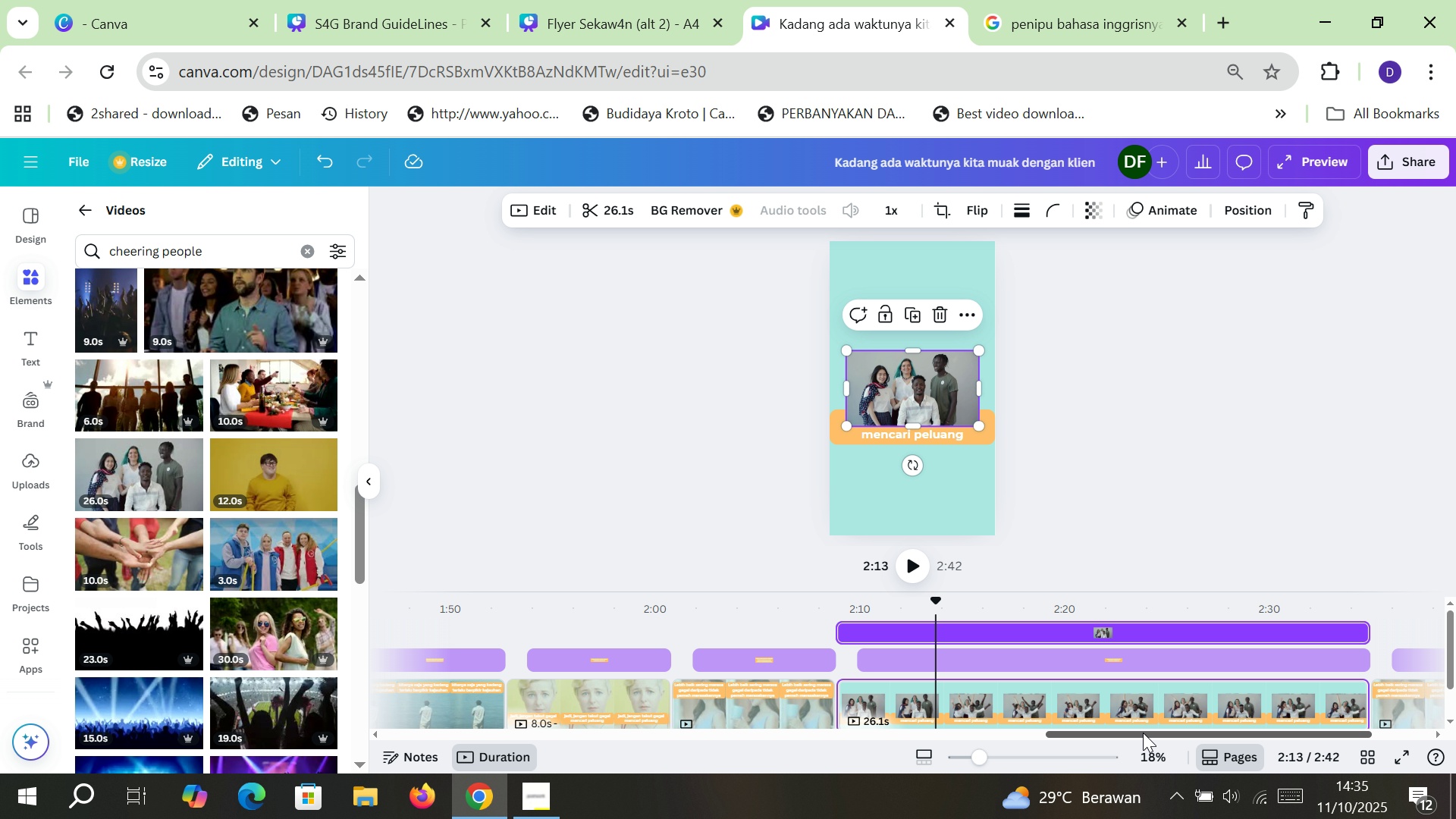 
hold_key(key=F, duration=1.09)
 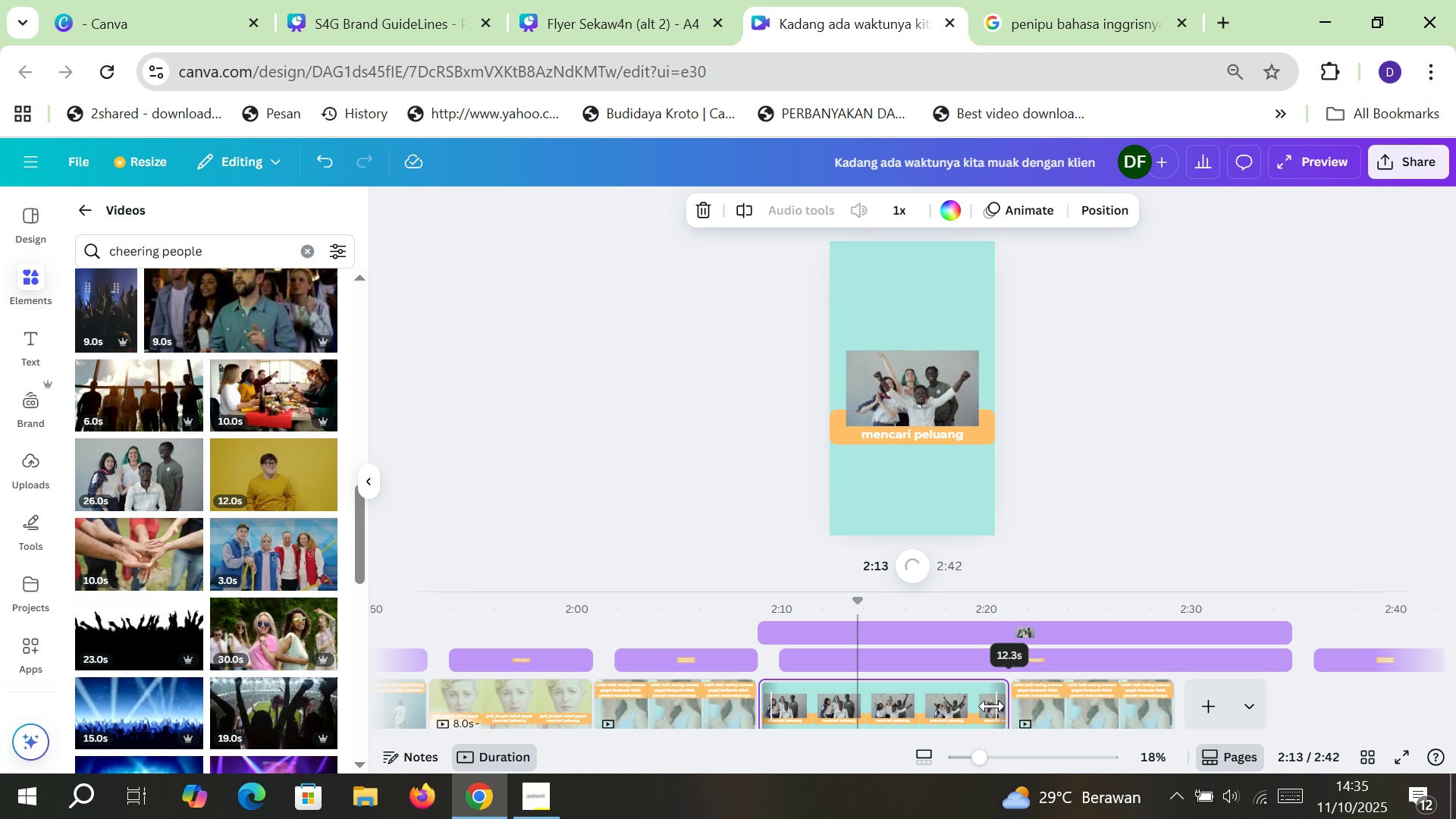 
type(fffffffff)
 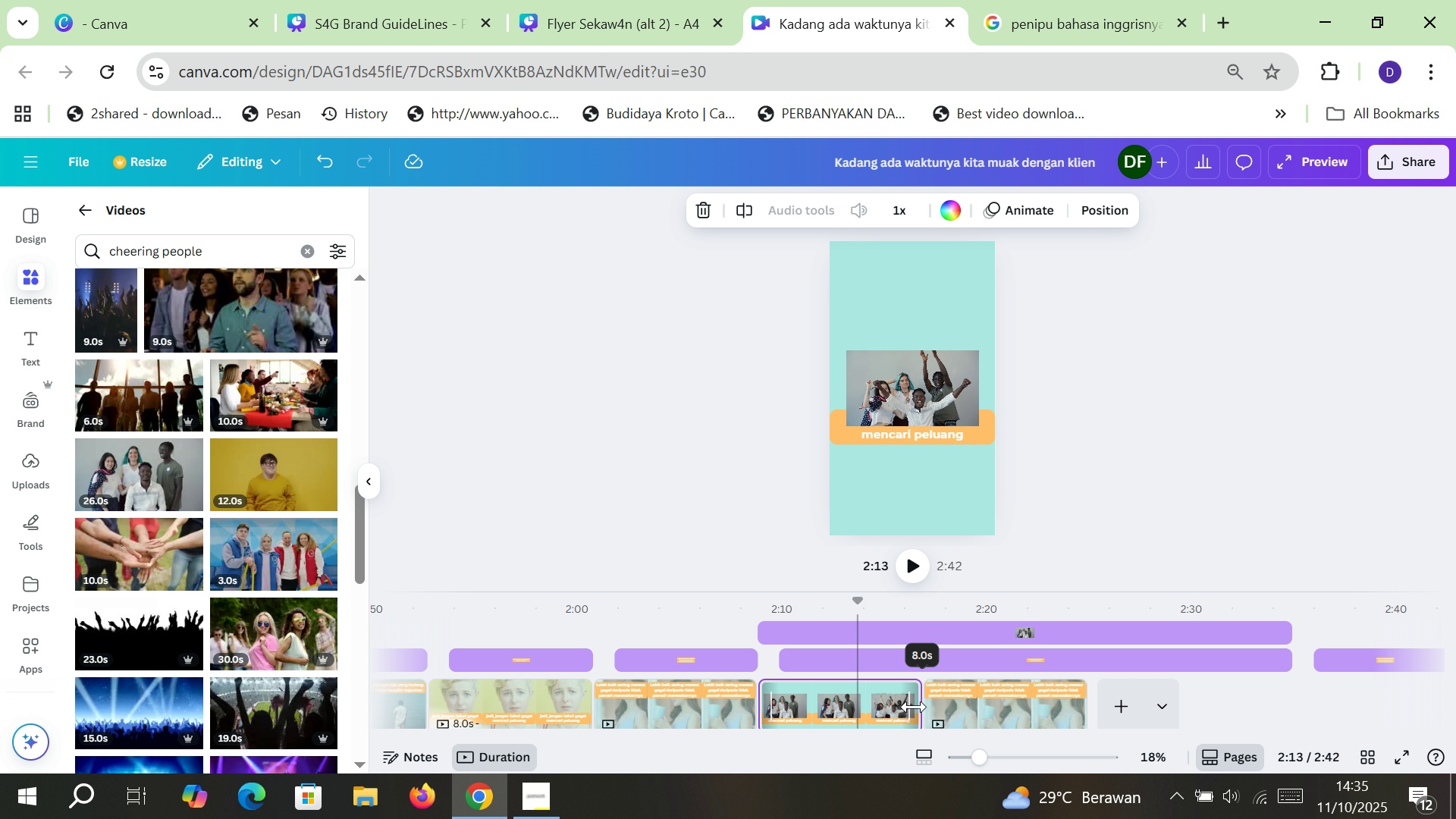 
mouse_move([925, 708])
 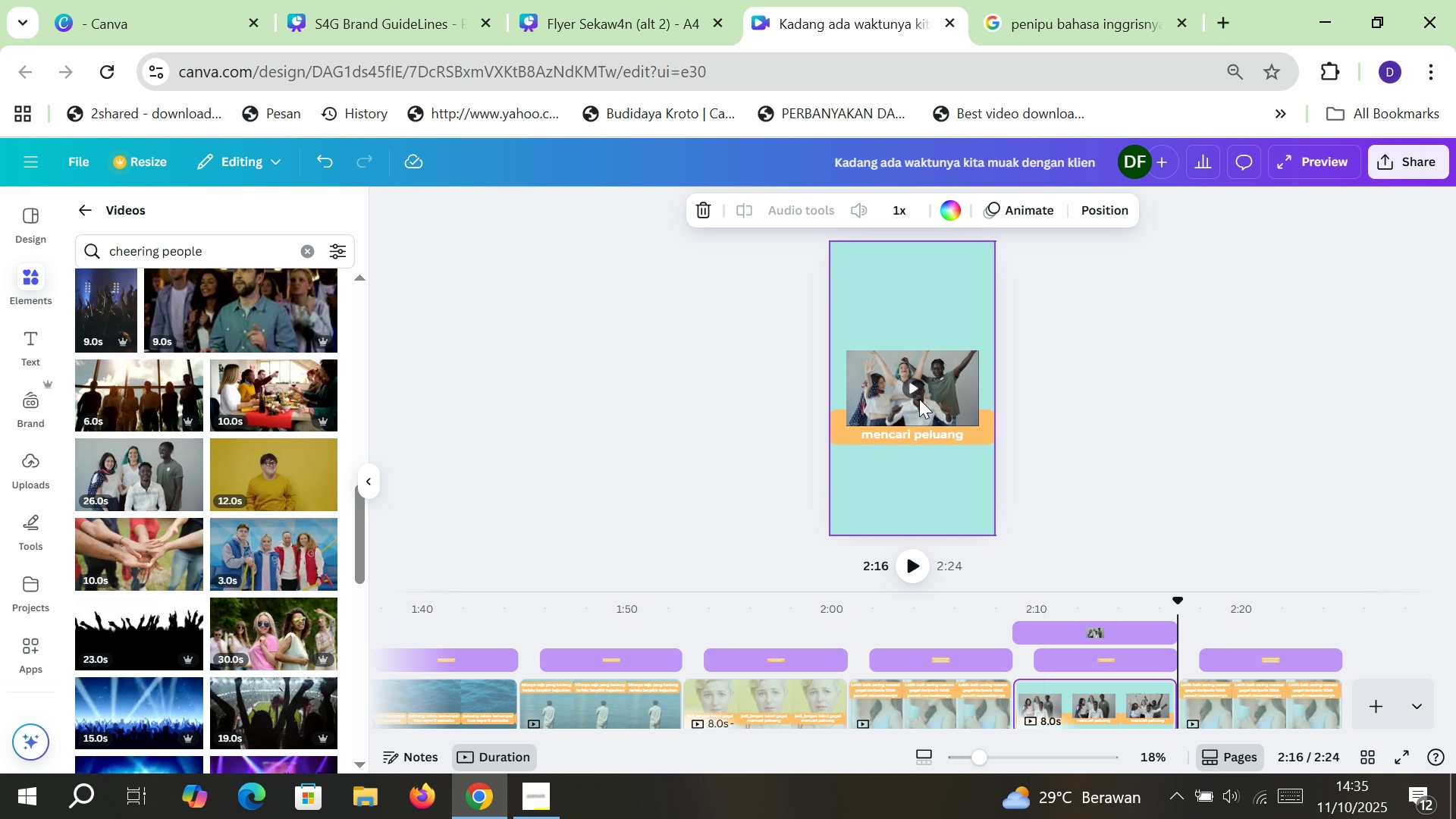 
left_click([908, 385])
 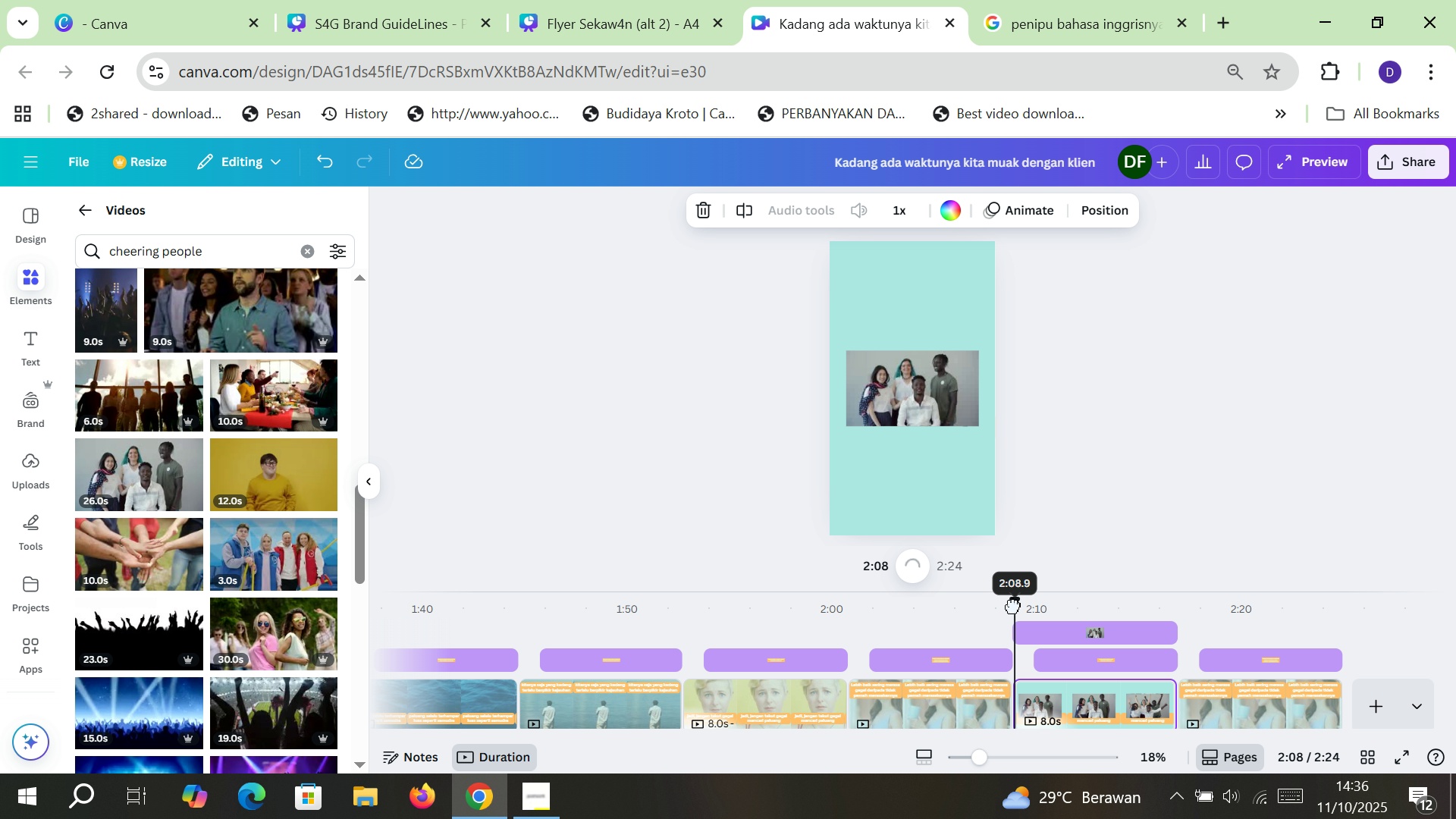 
wait(7.91)
 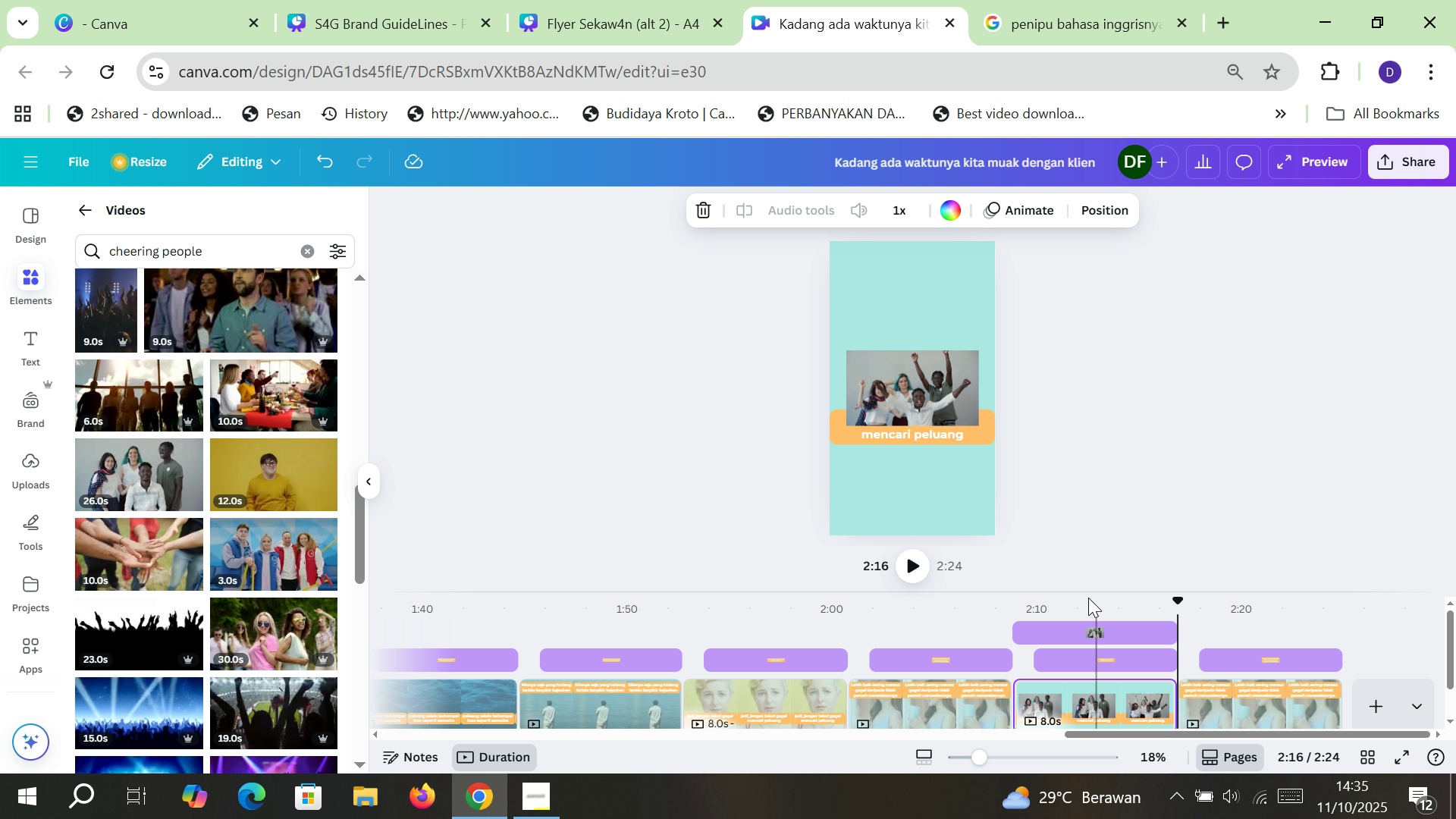 
left_click([913, 392])
 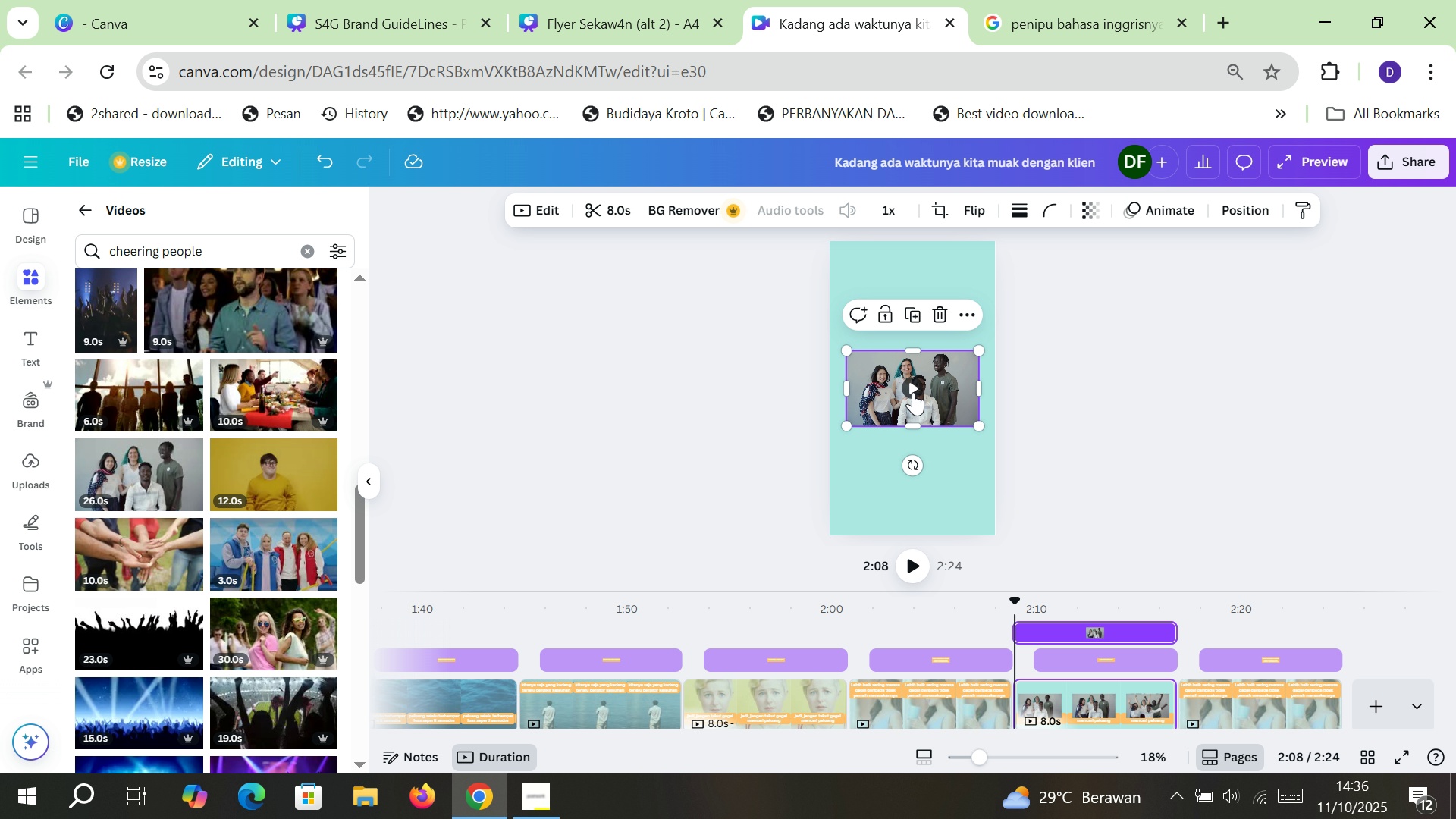 
left_click([913, 392])
 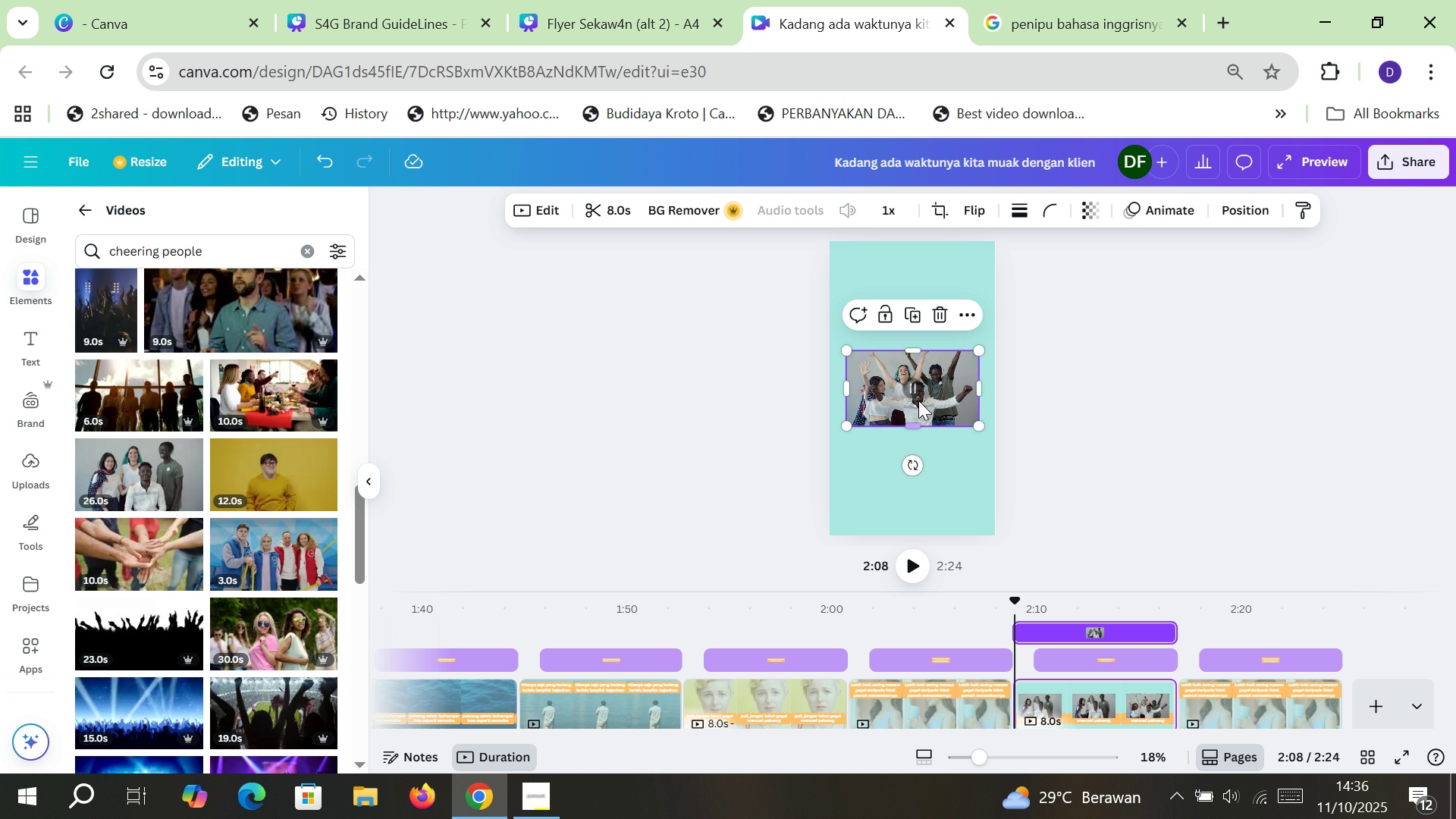 
wait(6.88)
 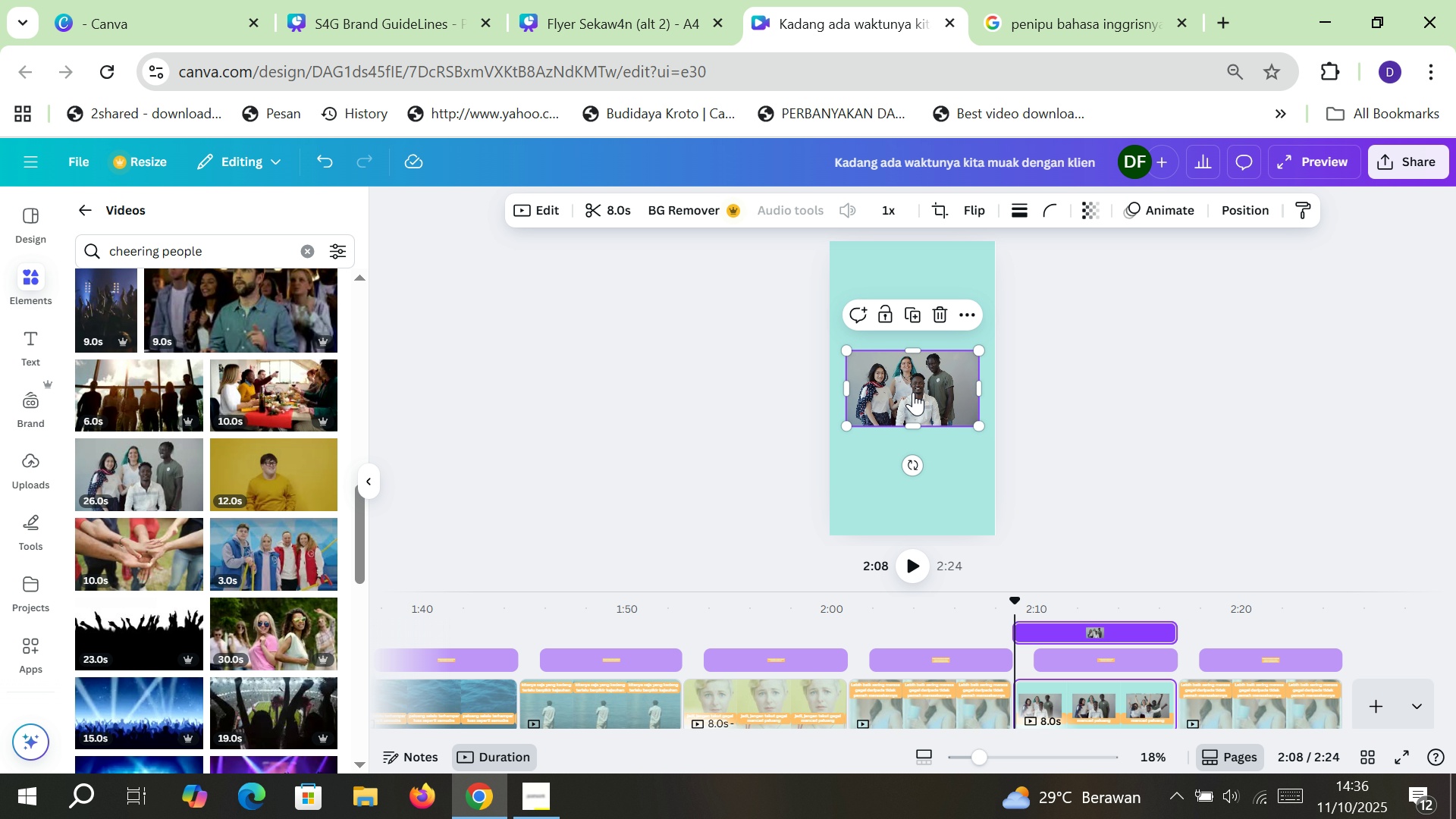 
left_click([918, 388])
 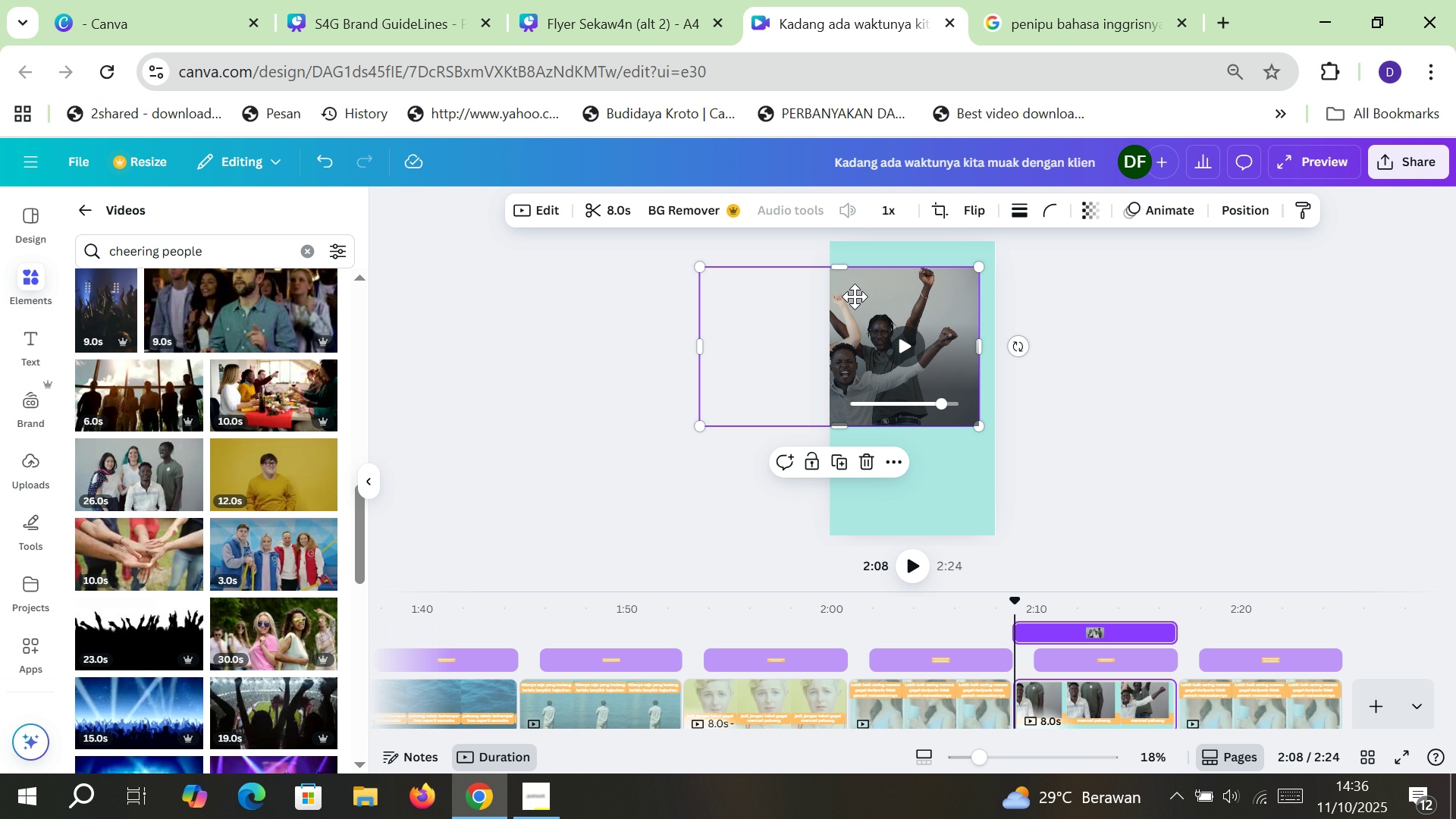 
mouse_move([881, 297])
 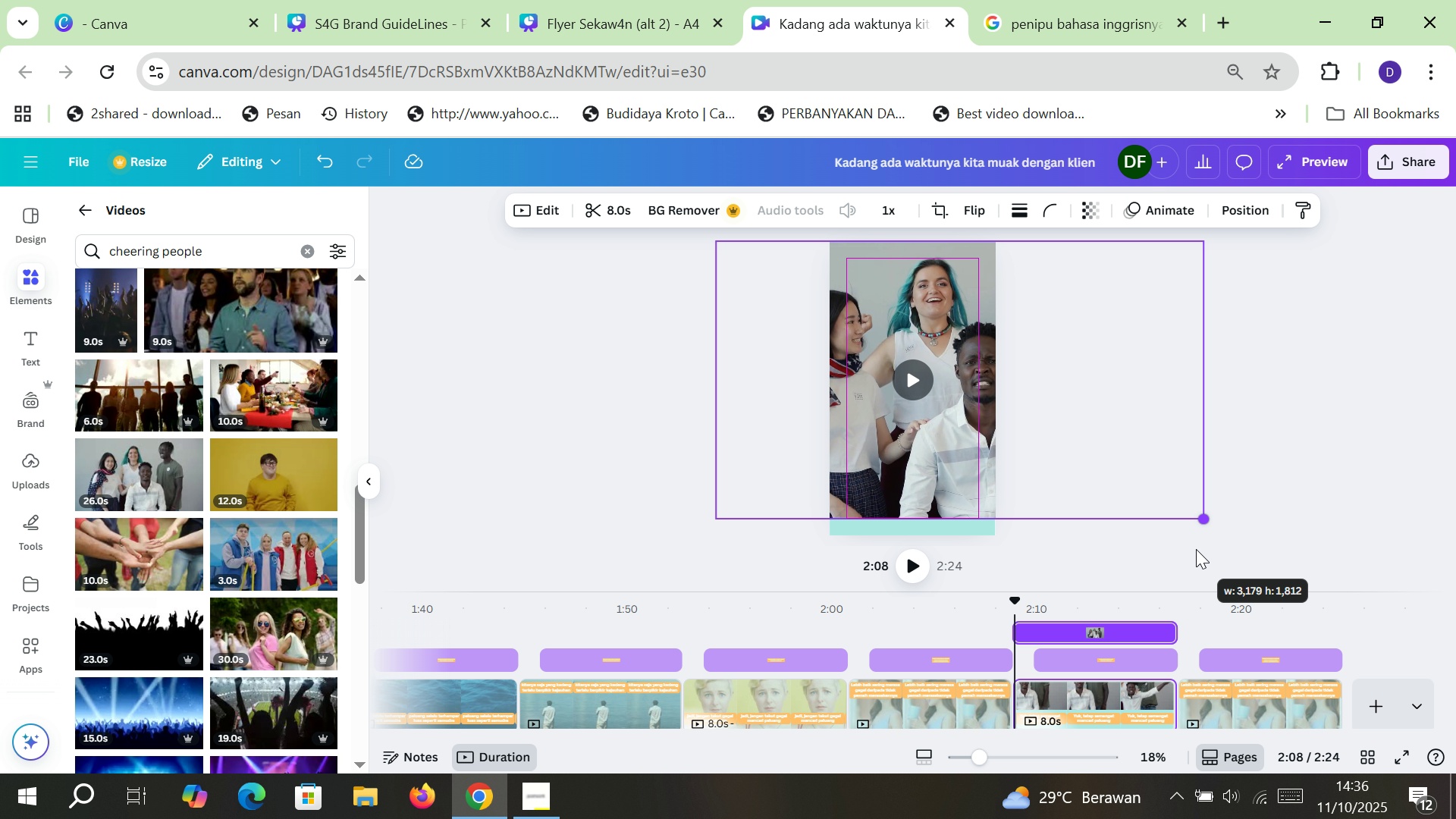 
wait(10.9)
 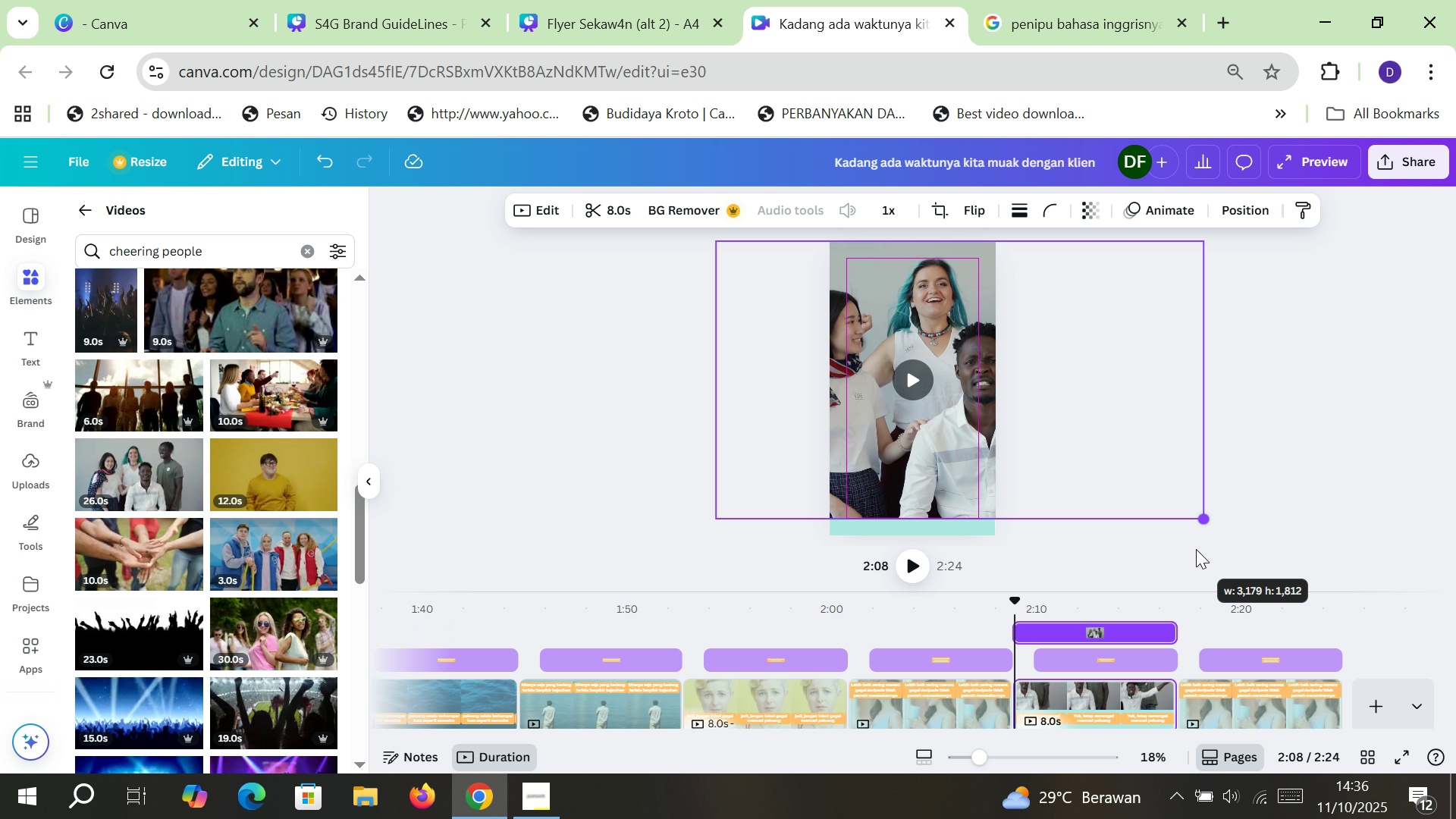 
left_click([906, 378])
 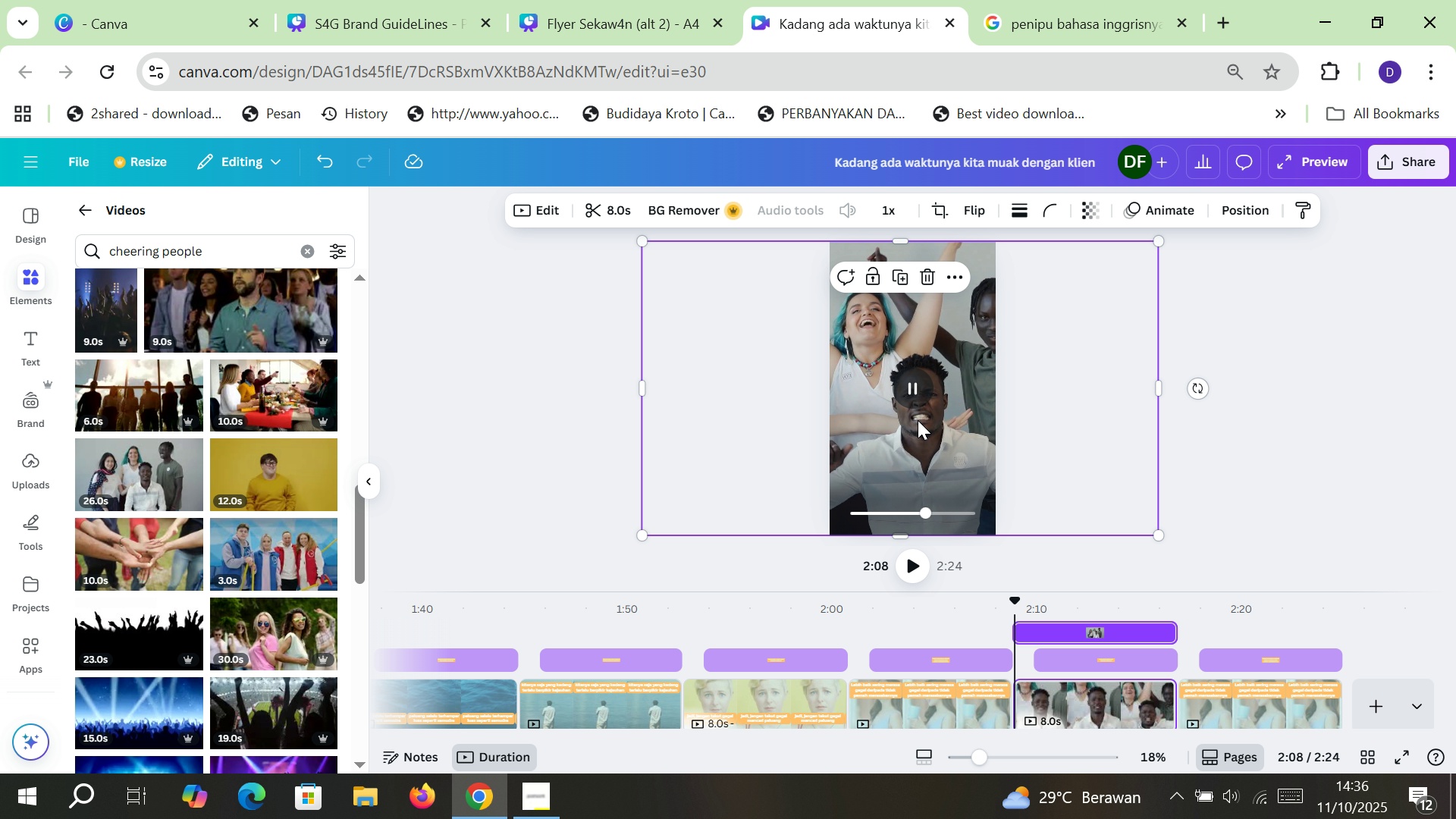 
key(Control+BracketLeft)
 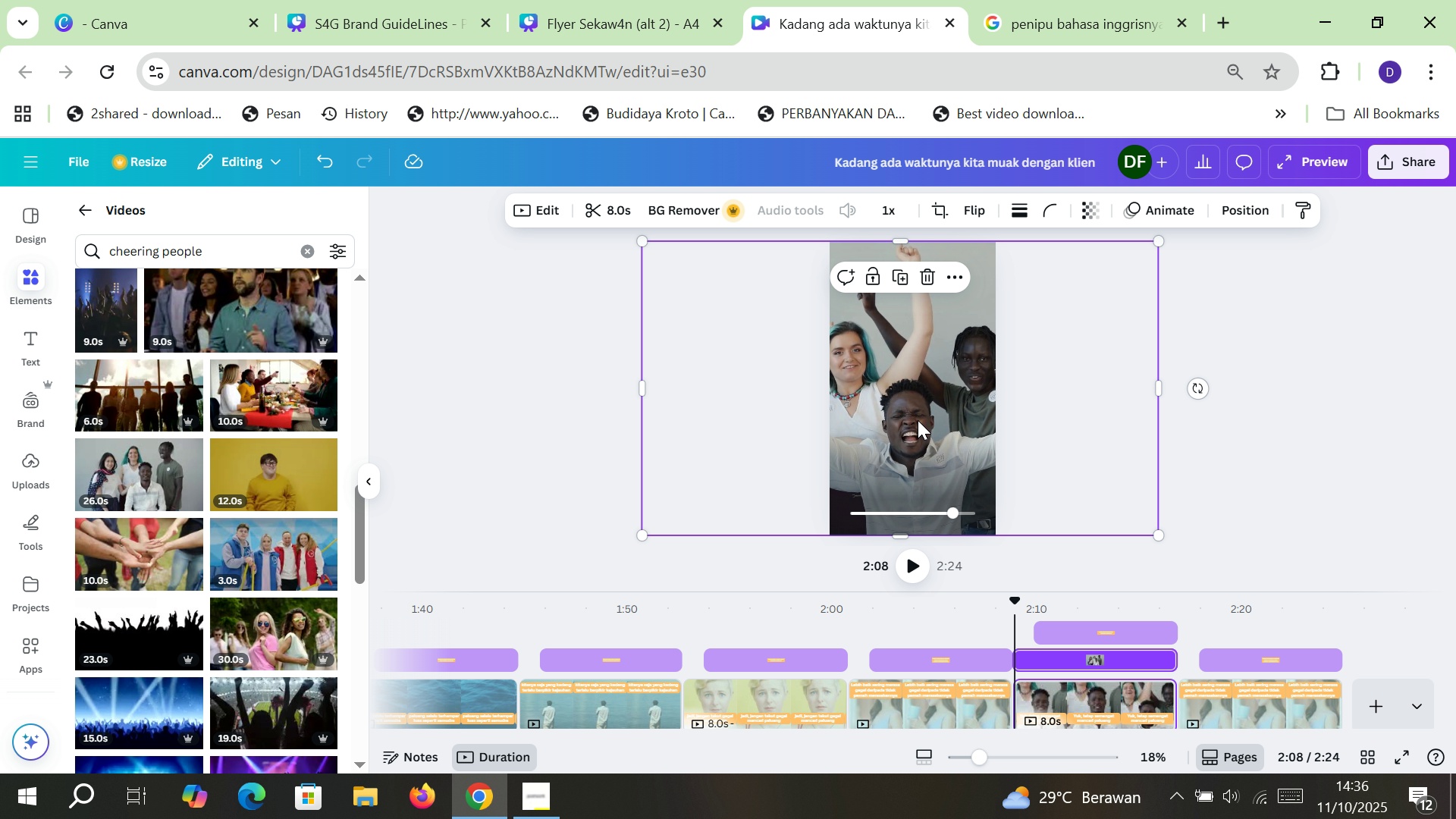 
key(Control+BracketRight)
 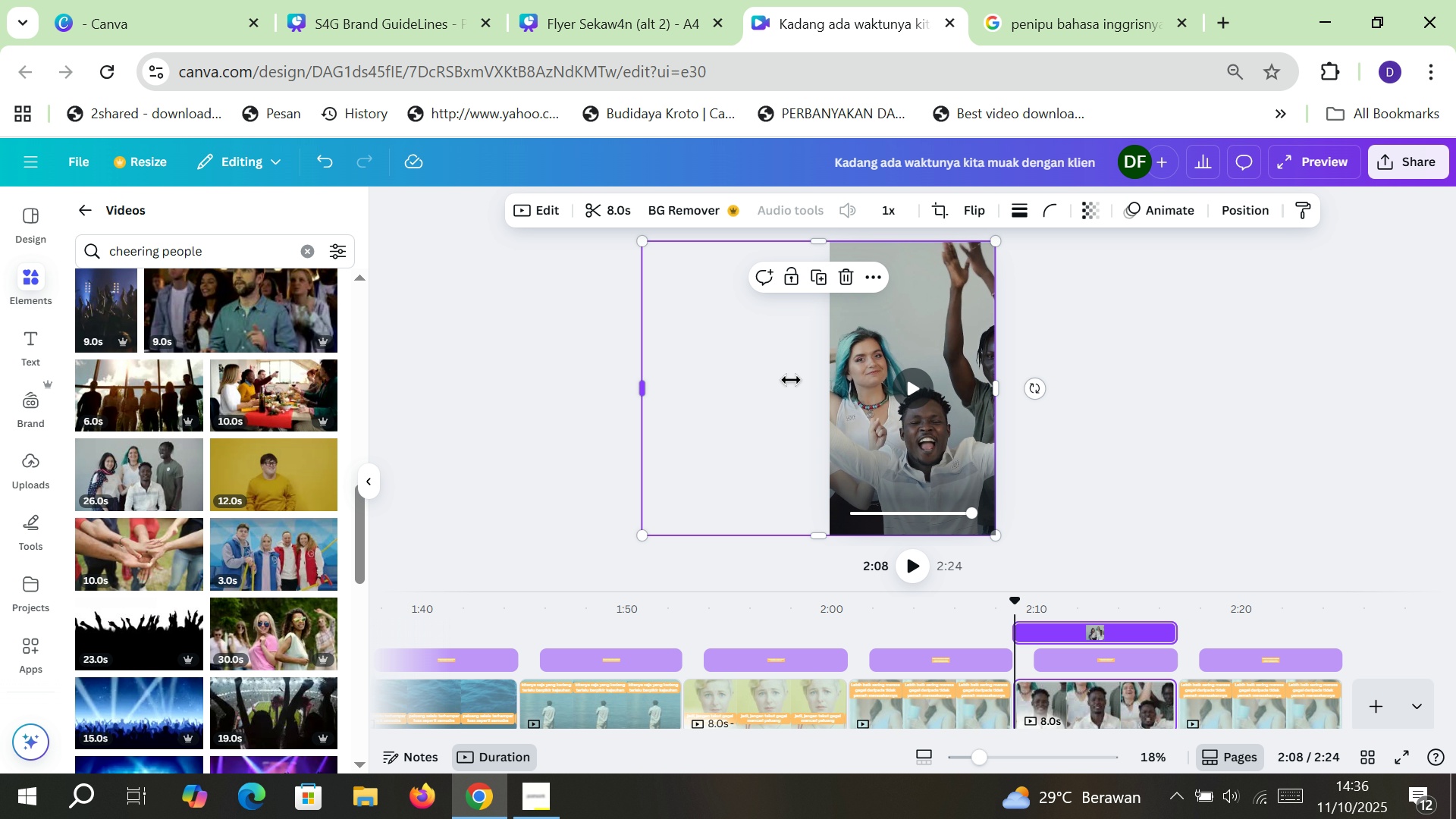 
wait(6.81)
 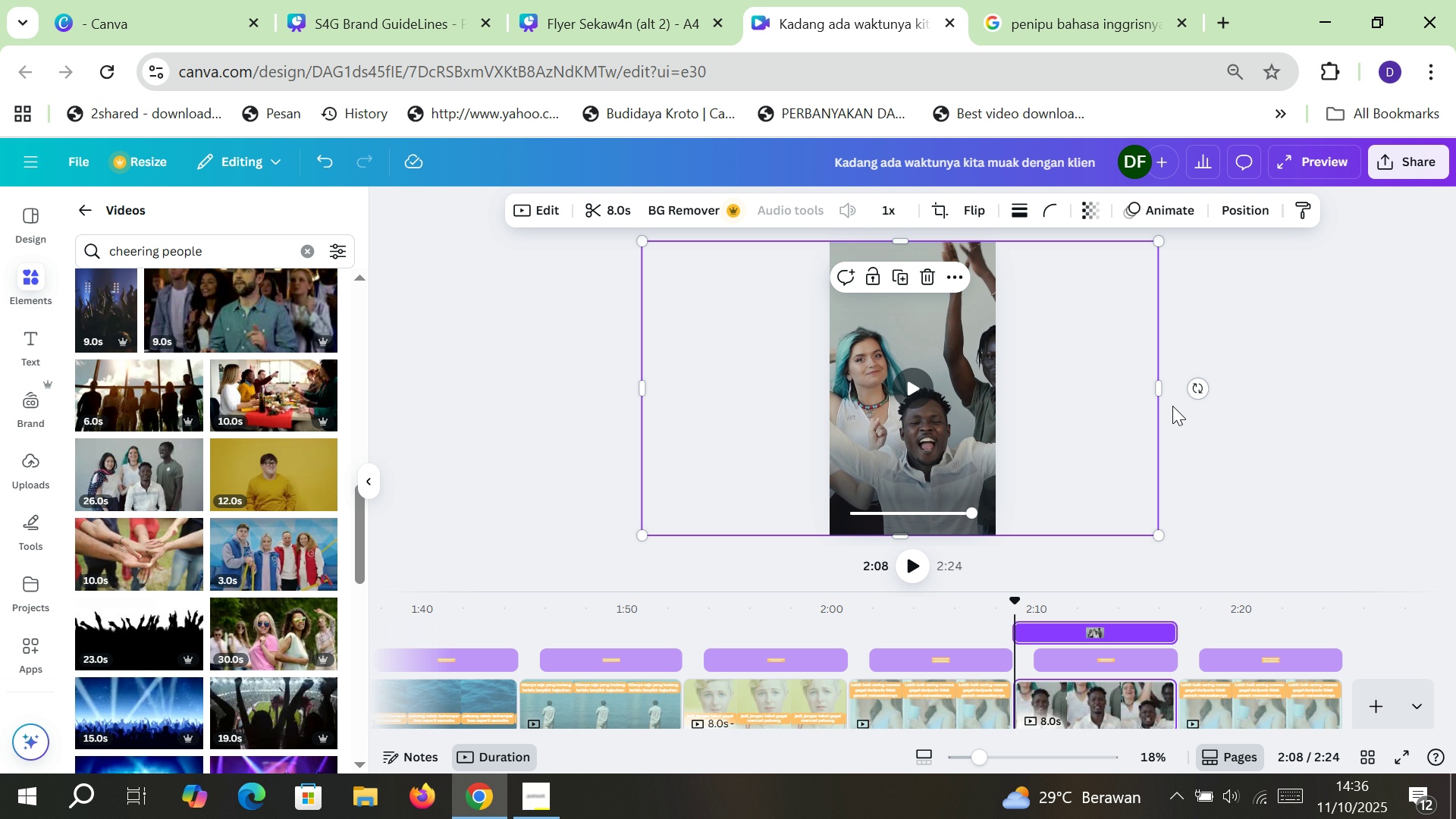 
left_click([1246, 475])
 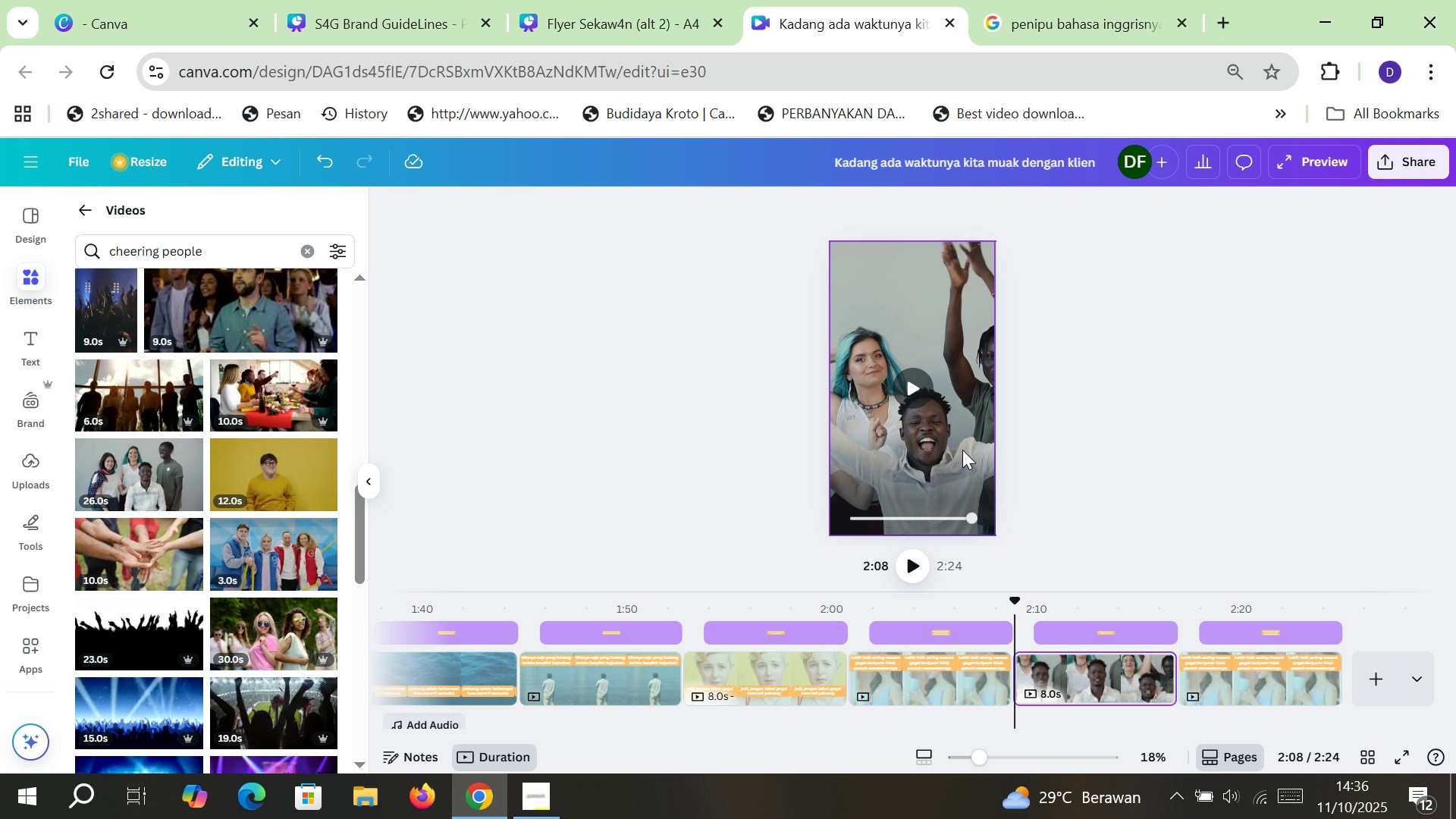 
left_click([962, 450])
 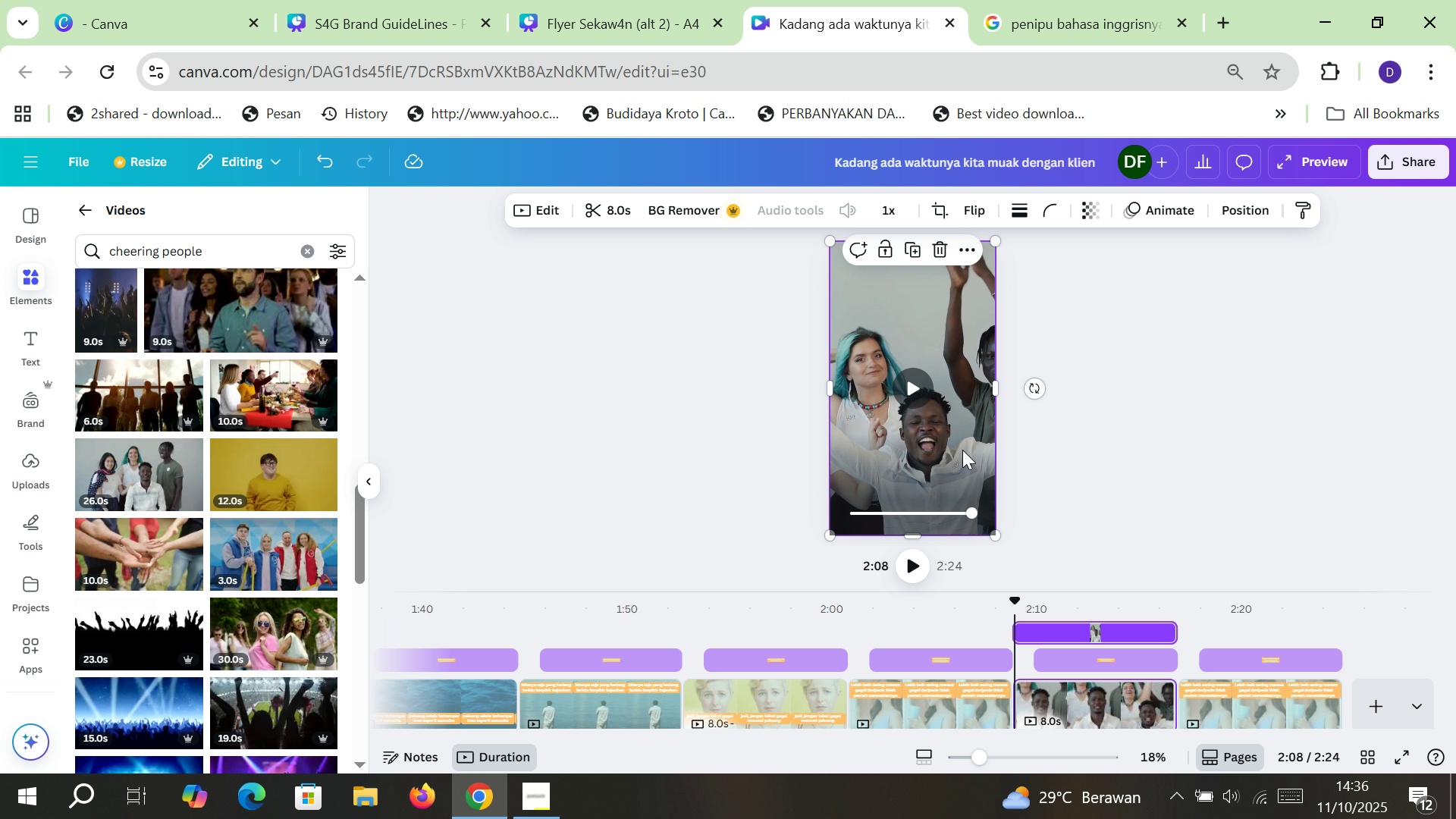 
key(Control+BracketLeft)
 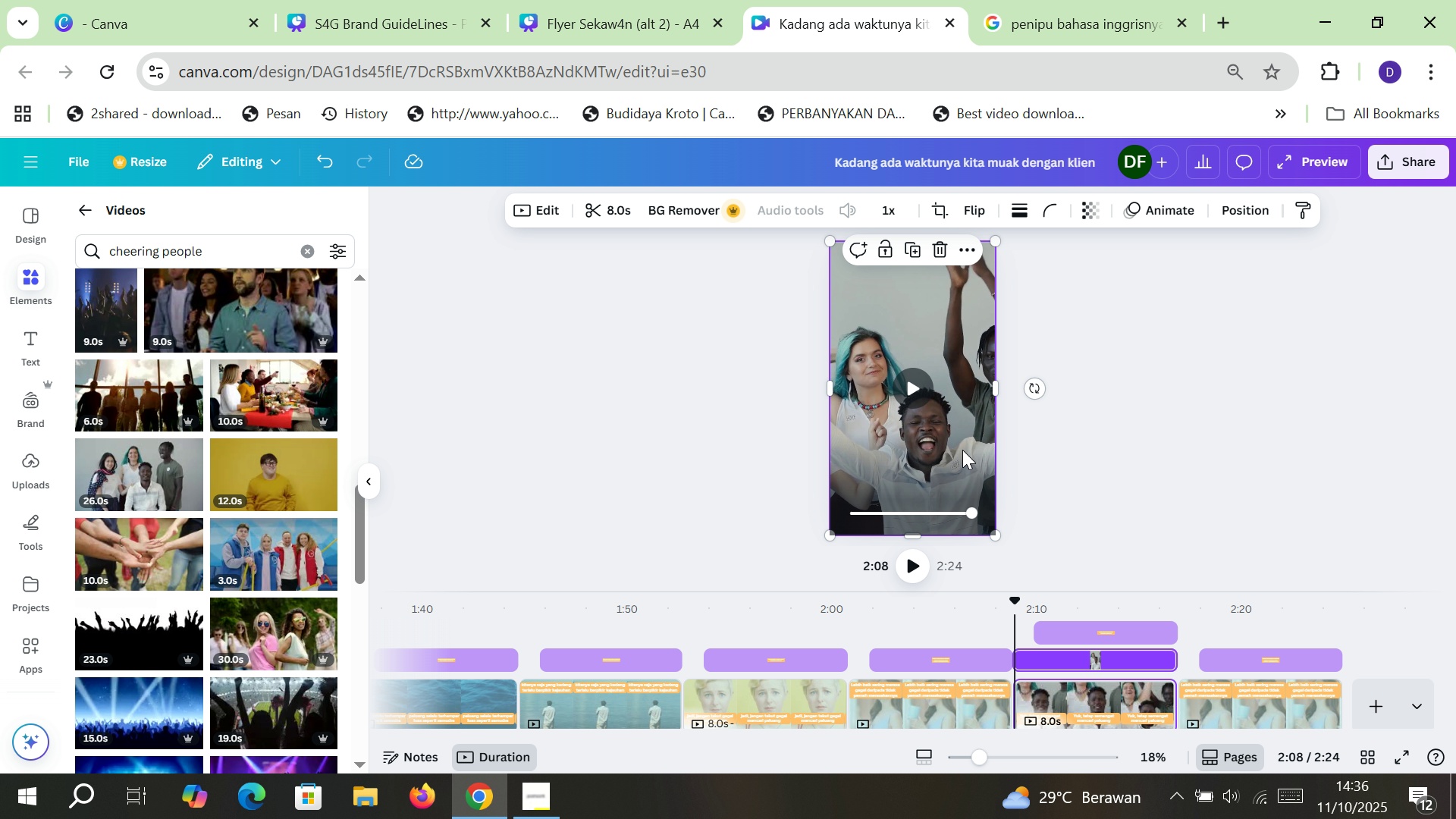 
key(Control+BracketRight)
 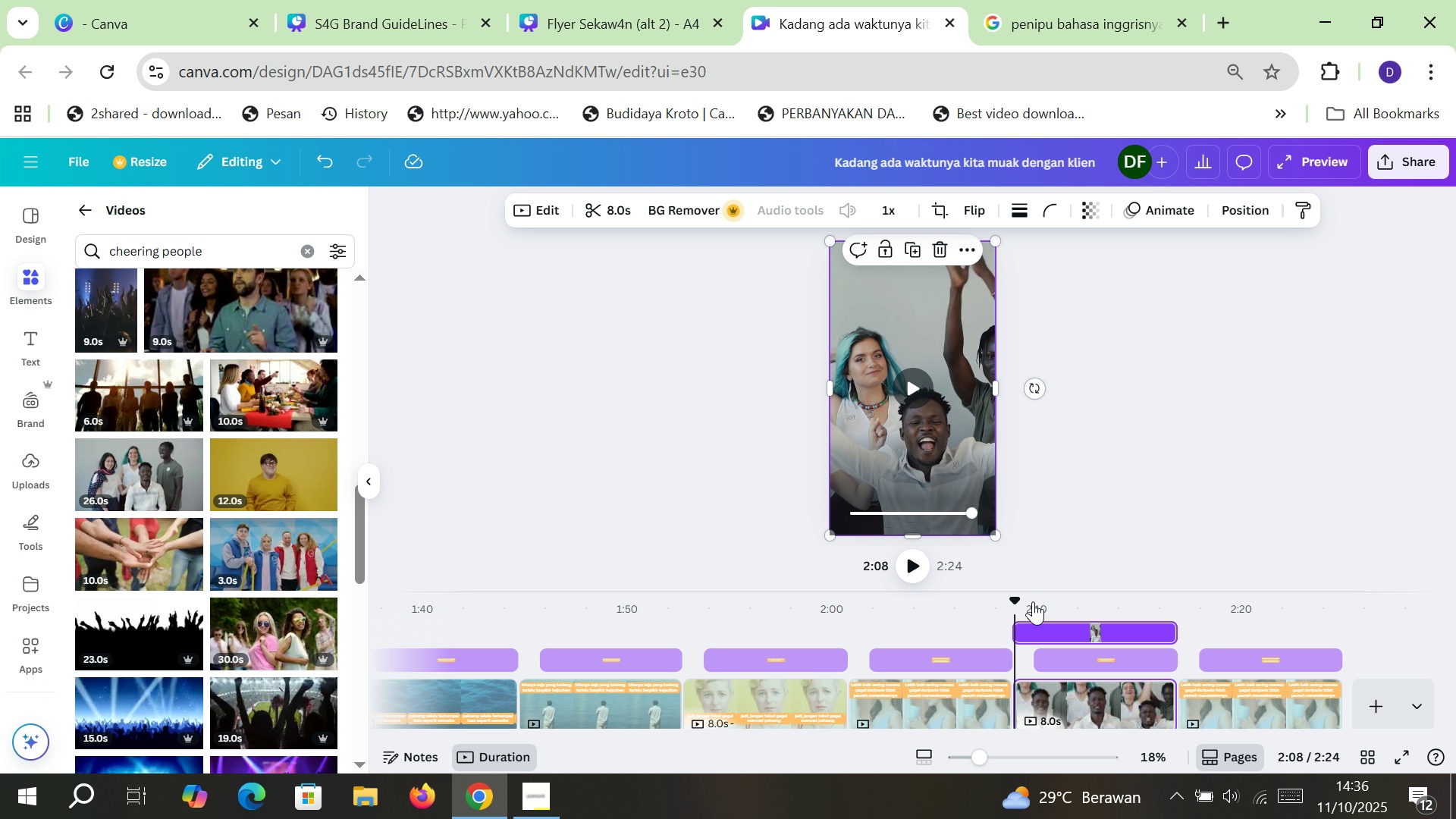 
left_click([1084, 651])
 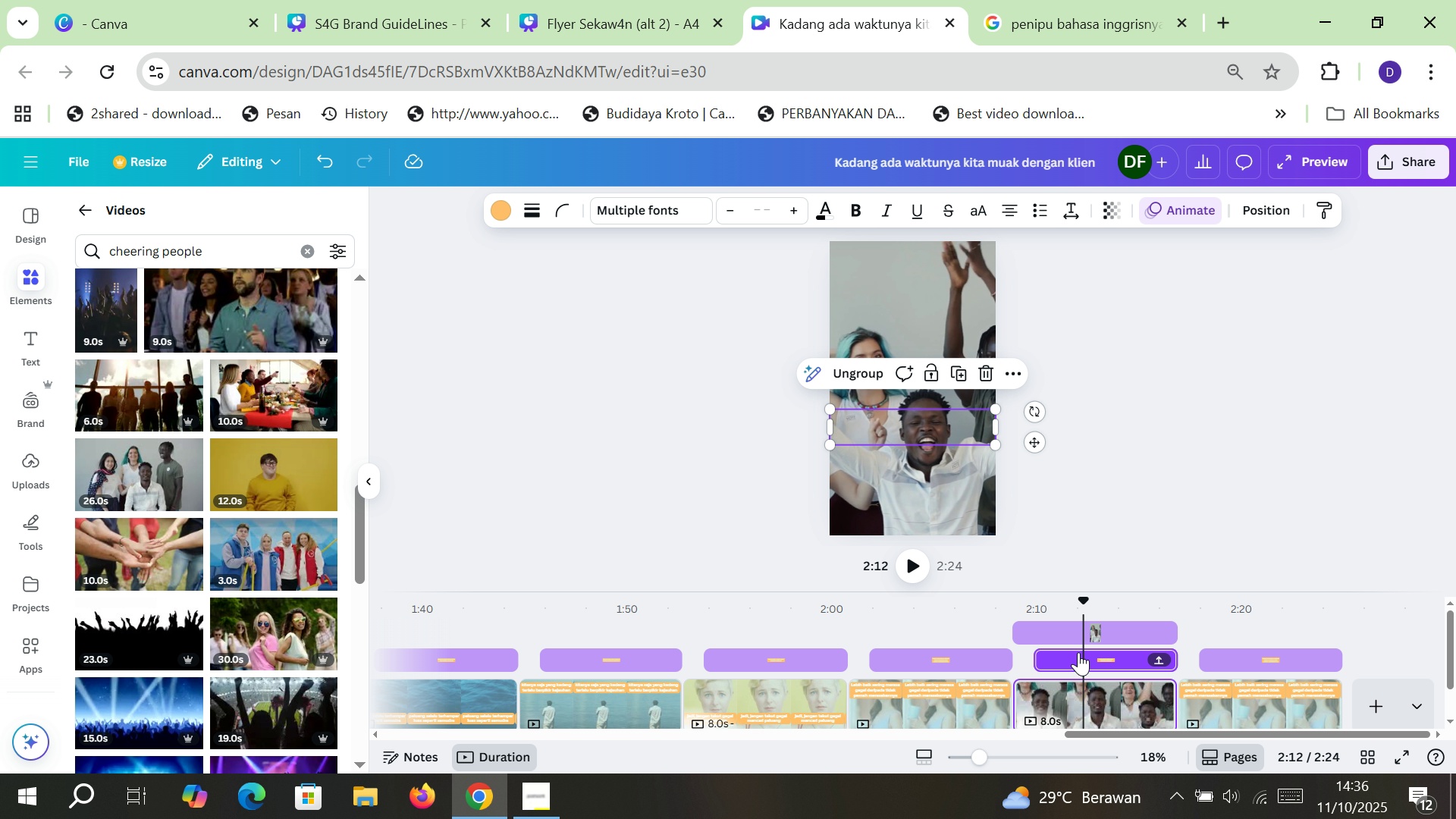 
key(Control+BracketRight)
 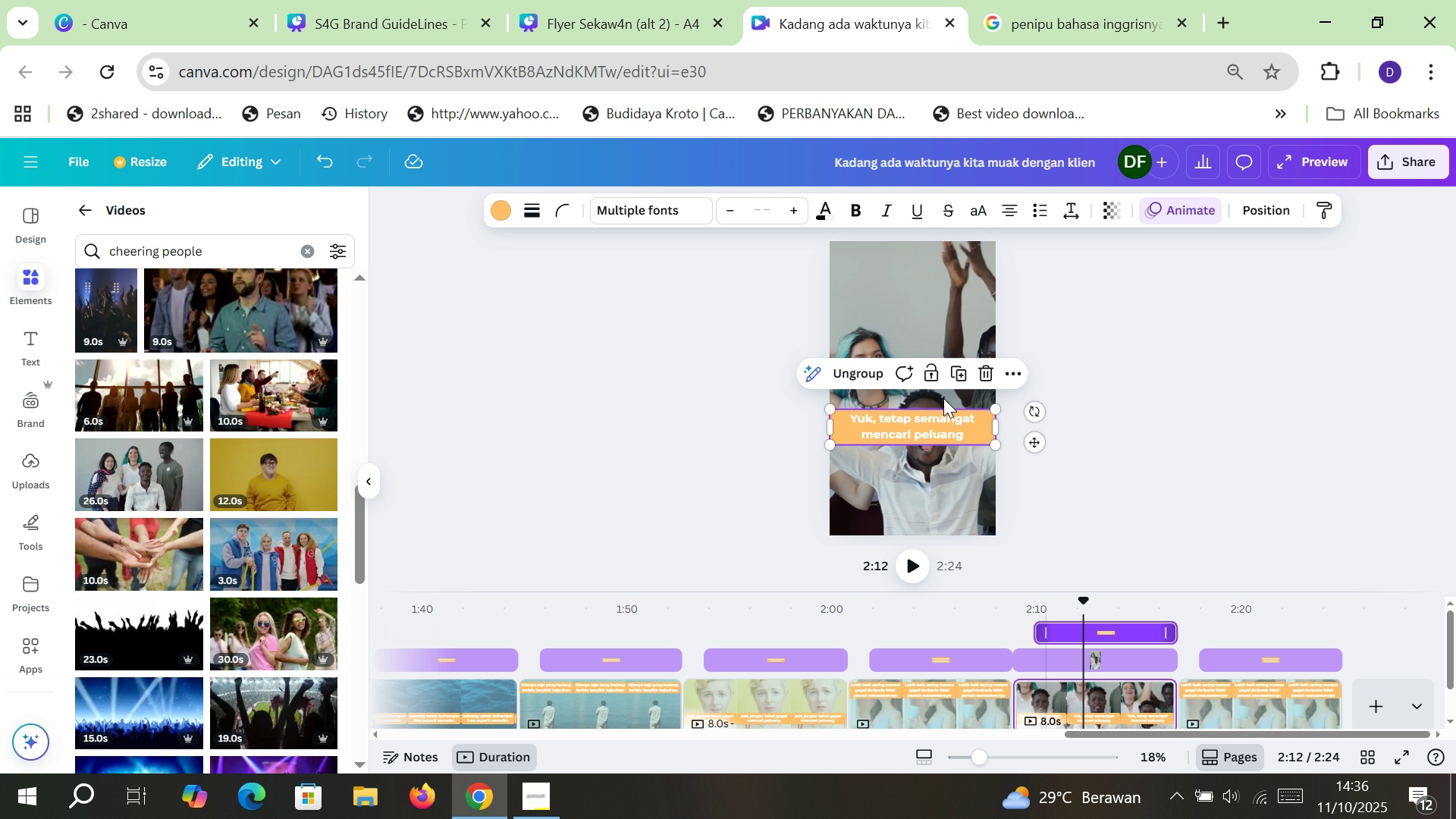 
left_click([948, 316])
 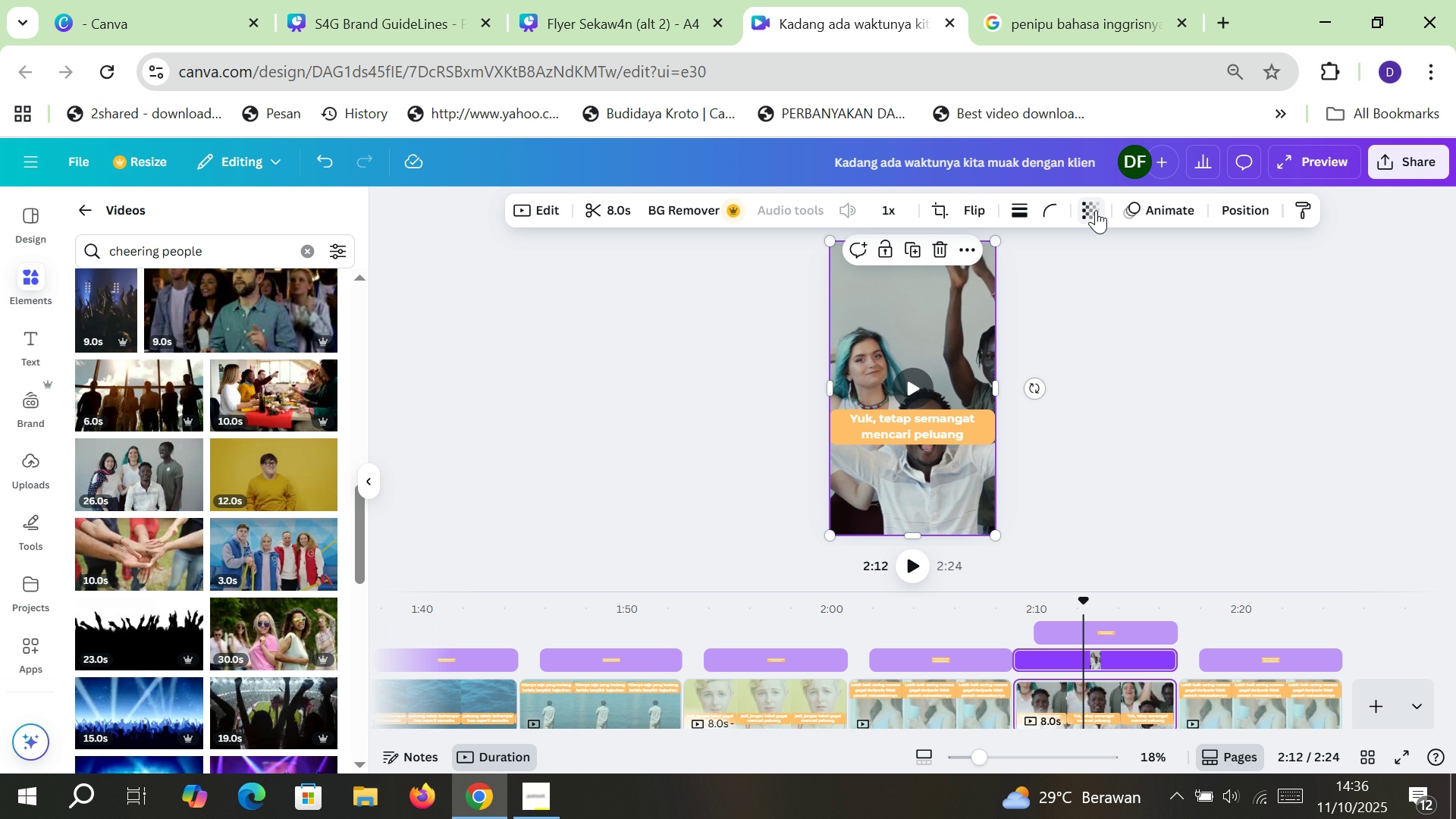 
left_click([1096, 210])
 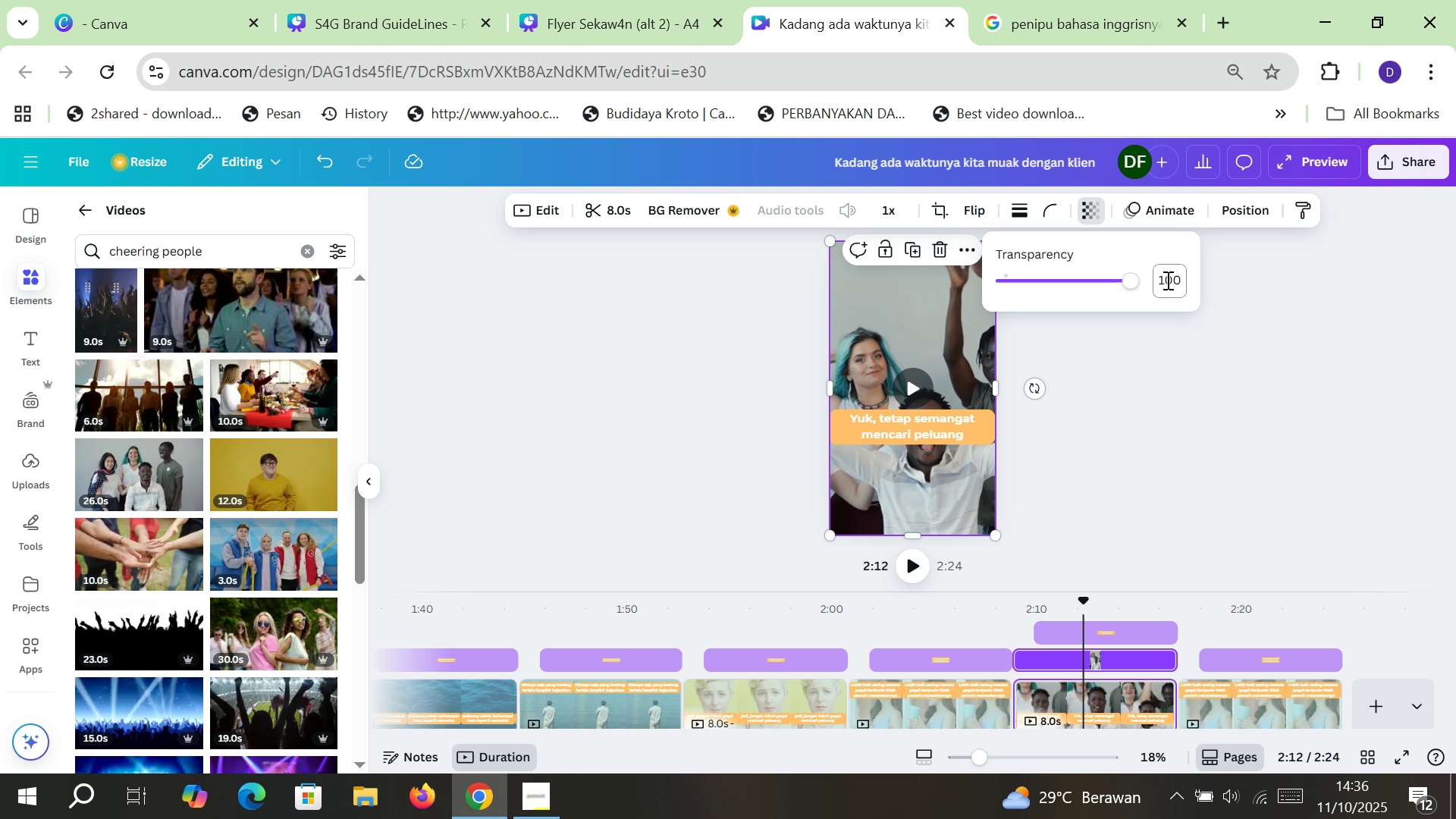 
left_click([1166, 280])
 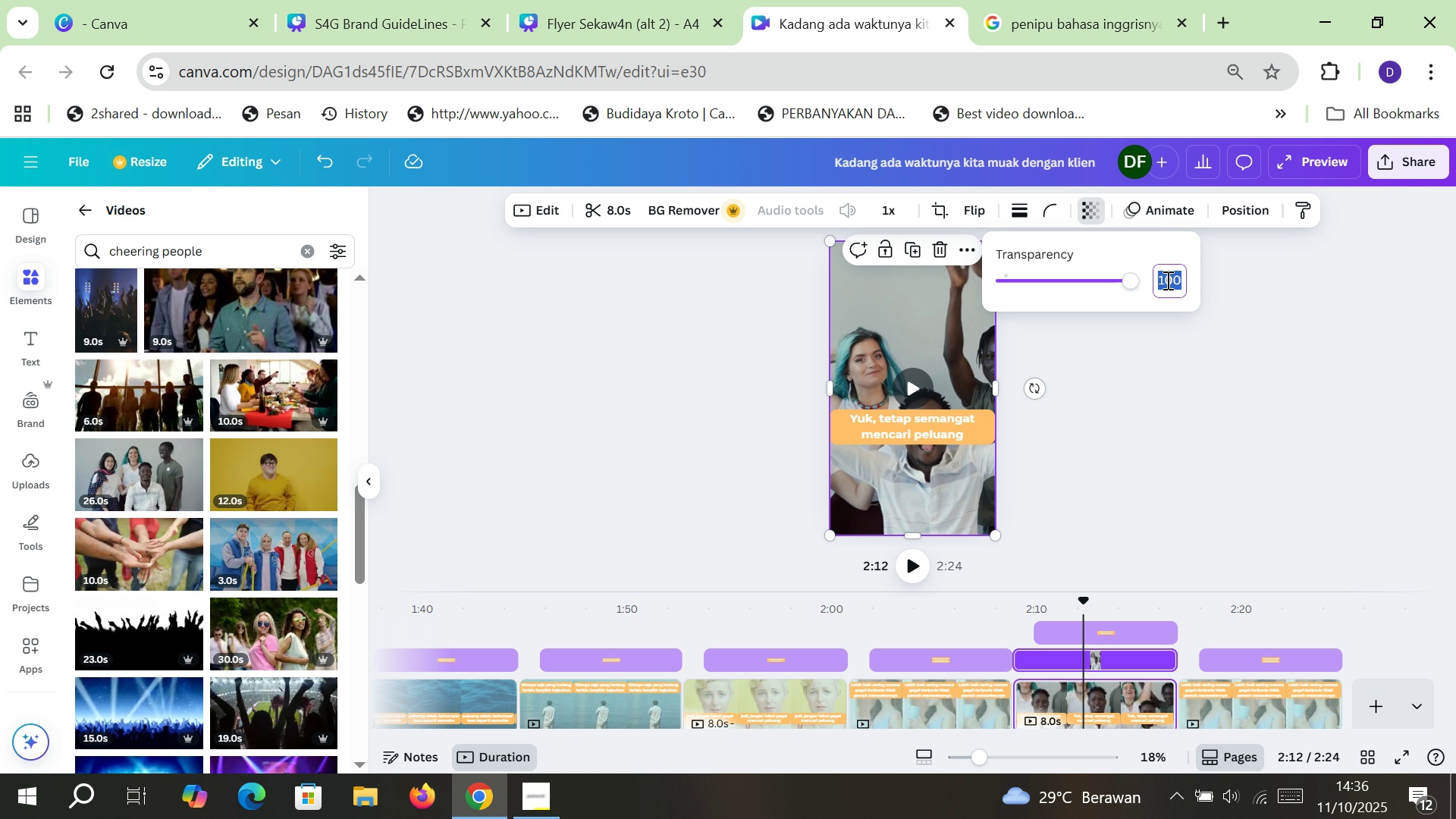 
type(50)
 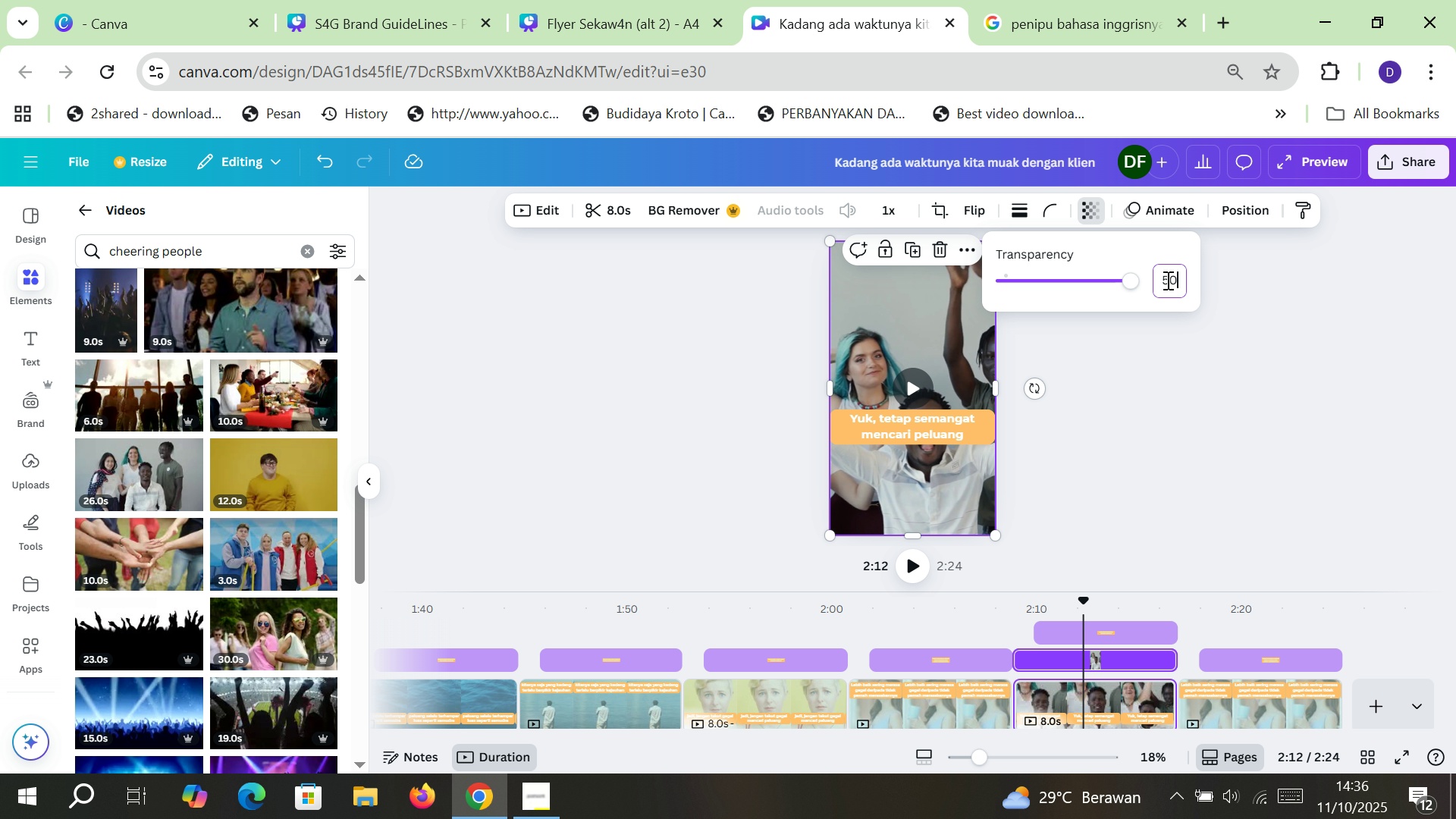 
key(Enter)
 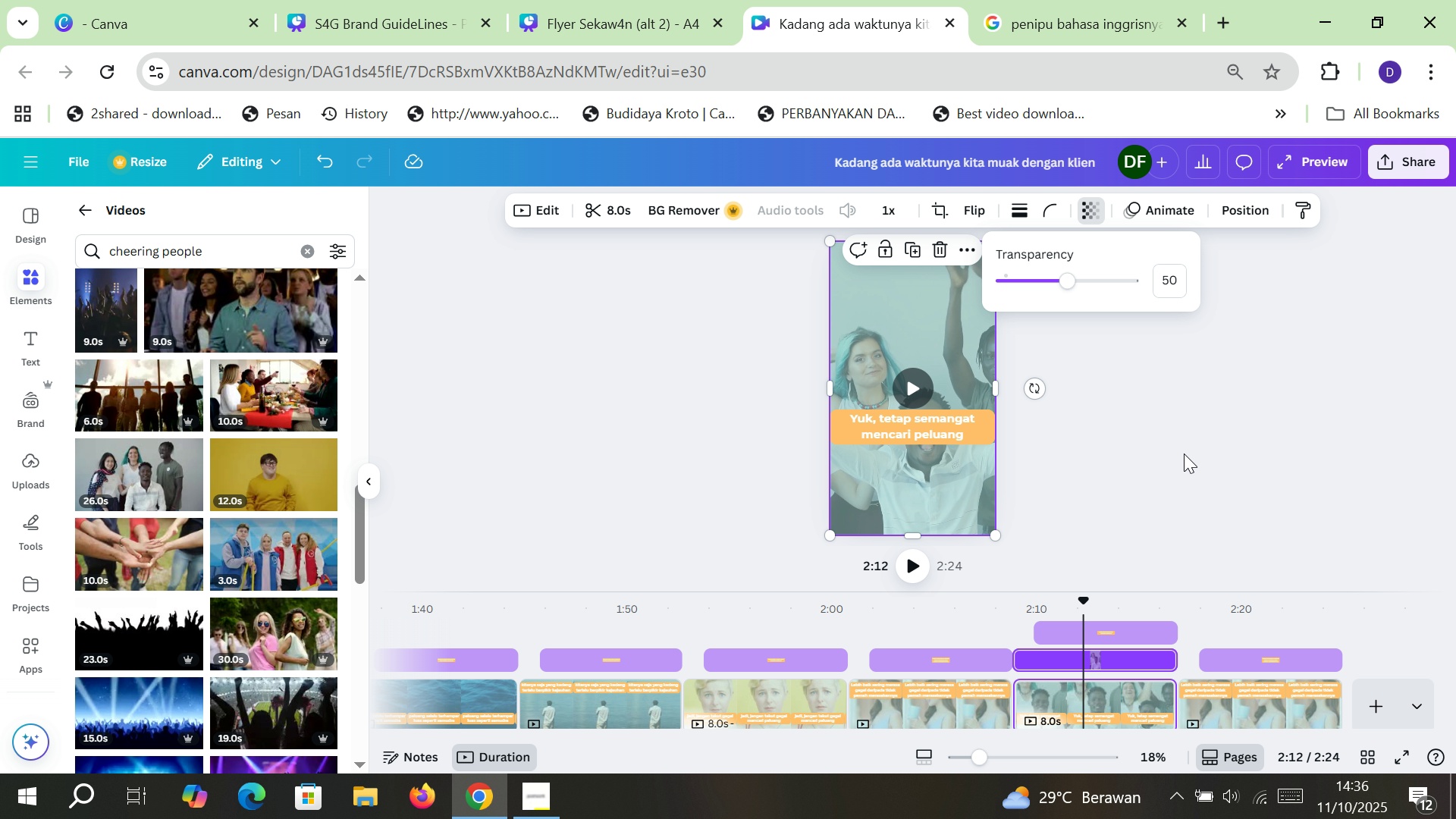 
left_click([1179, 463])
 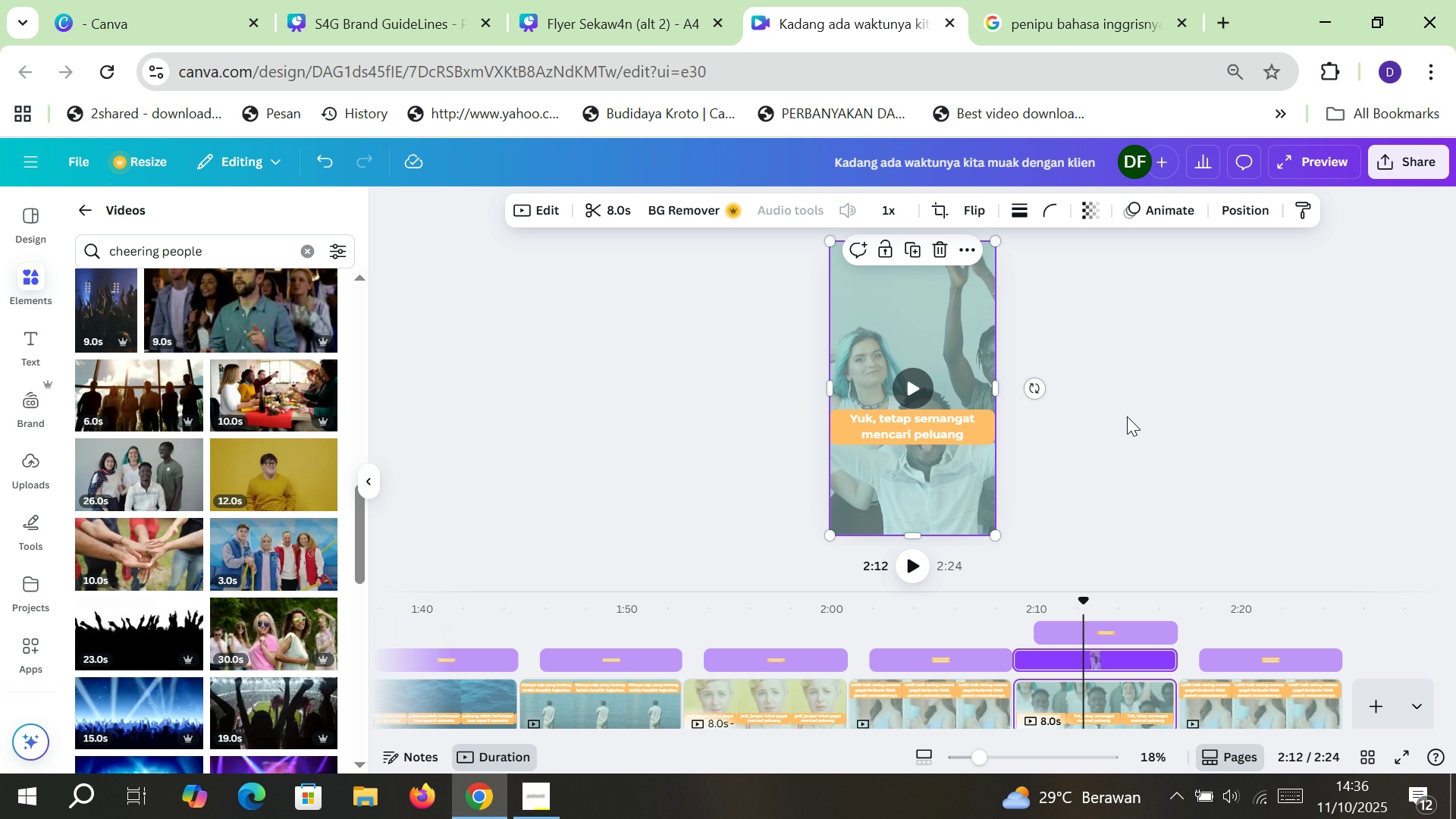 
scroll: coordinate [1126, 416], scroll_direction: down, amount: 1.0
 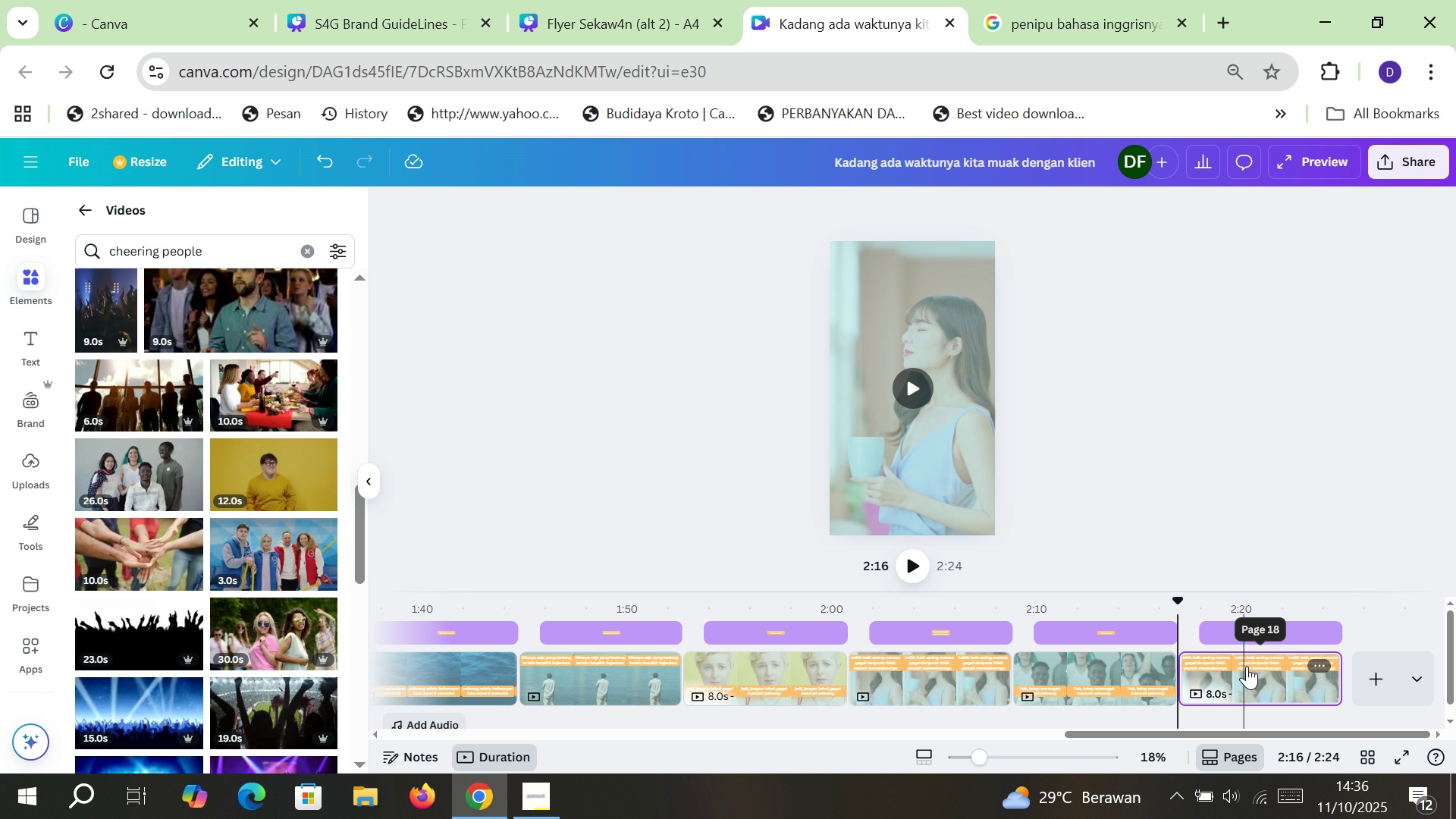 
left_click([1259, 670])
 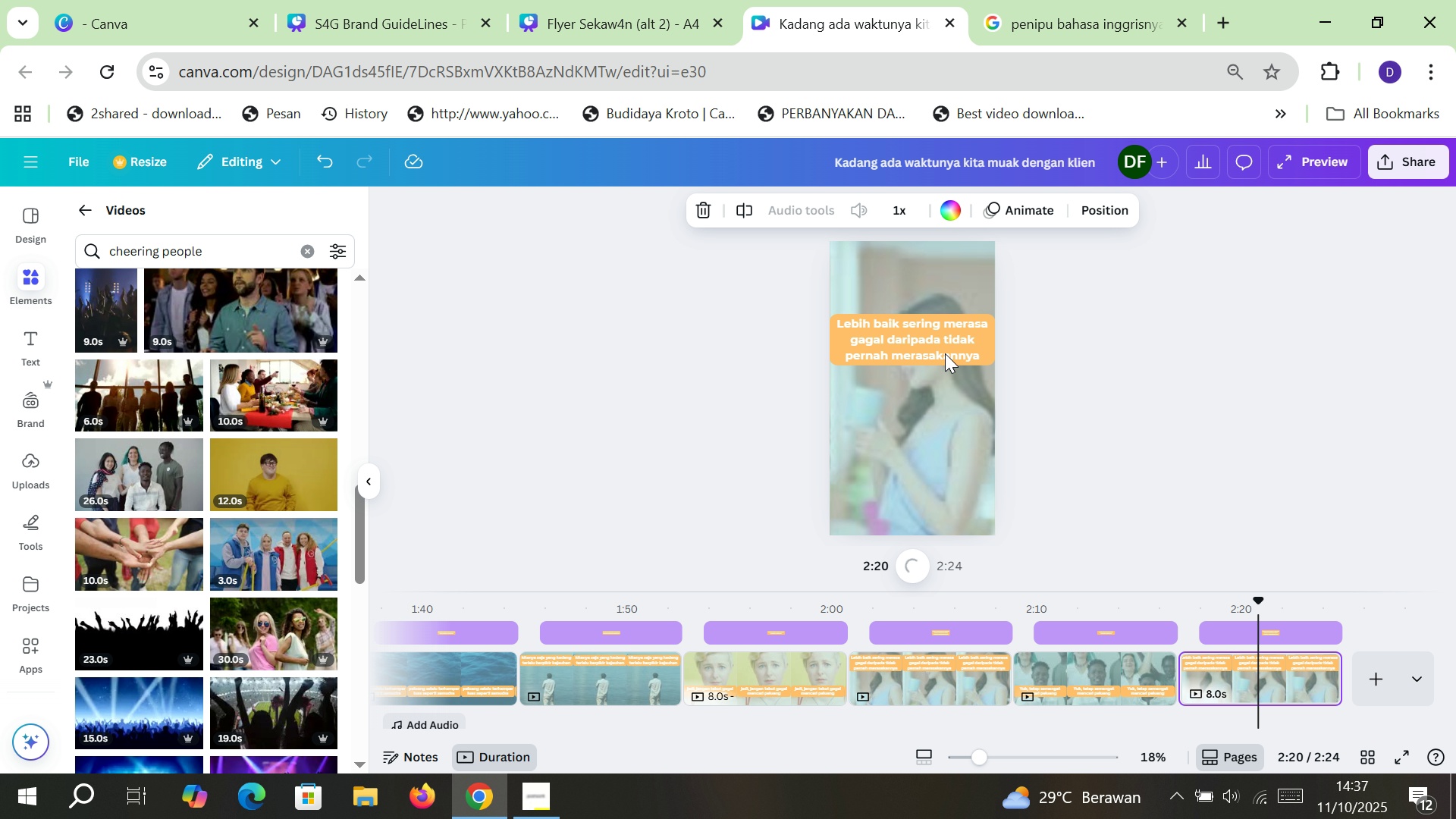 
double_click([945, 353])
 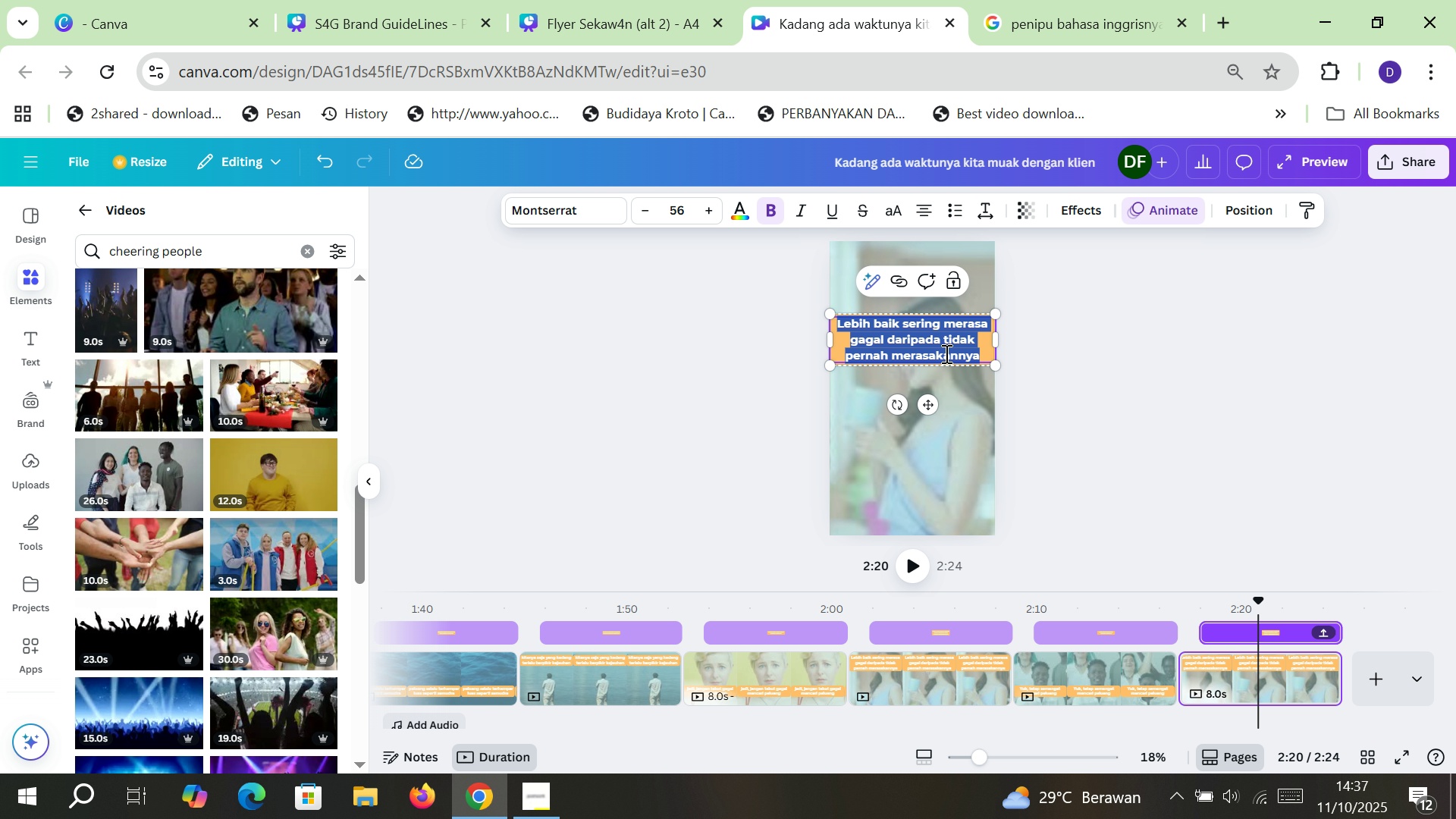 
hold_key(key=F, duration=1.51)
 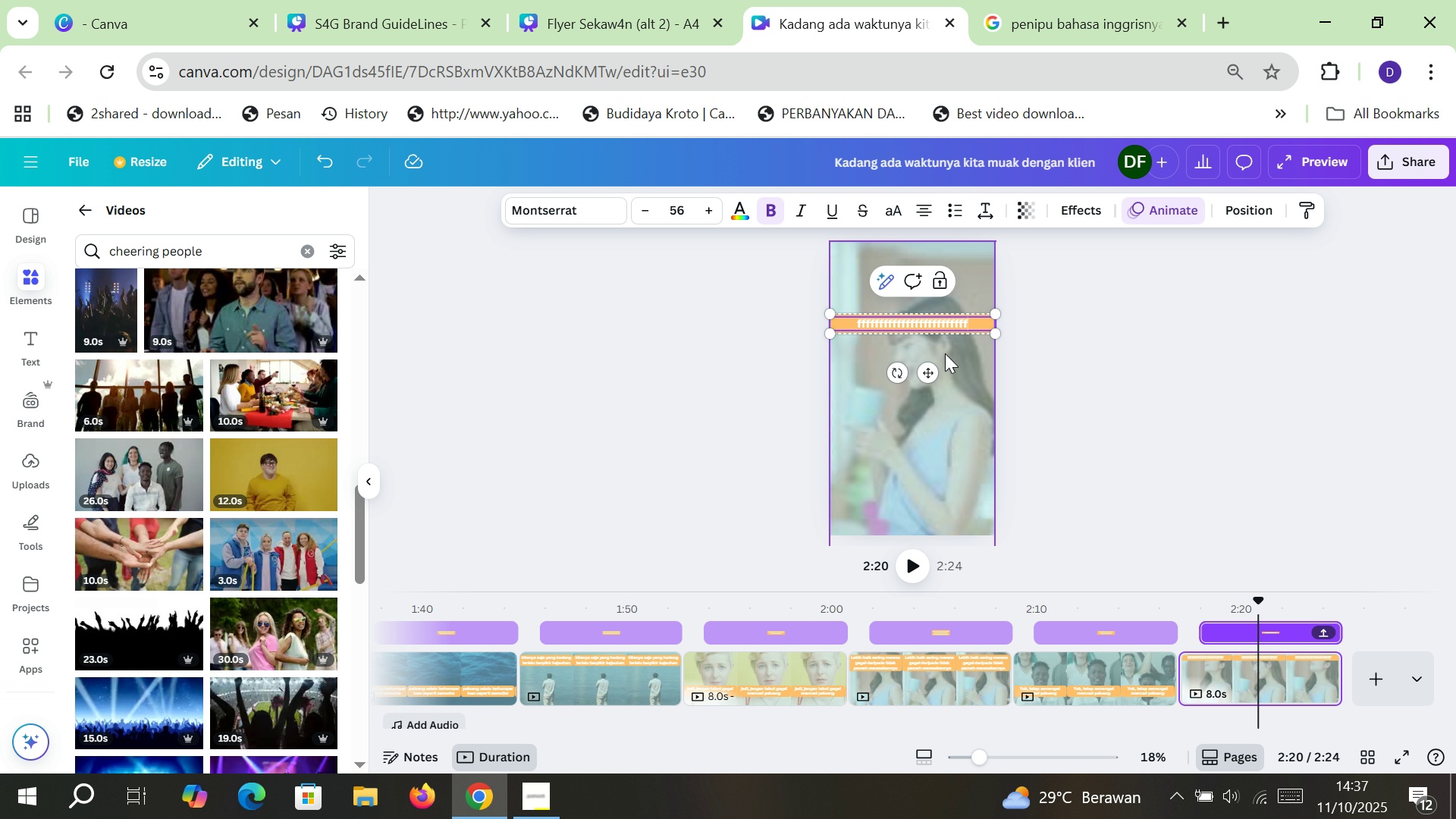 
type(fff)
 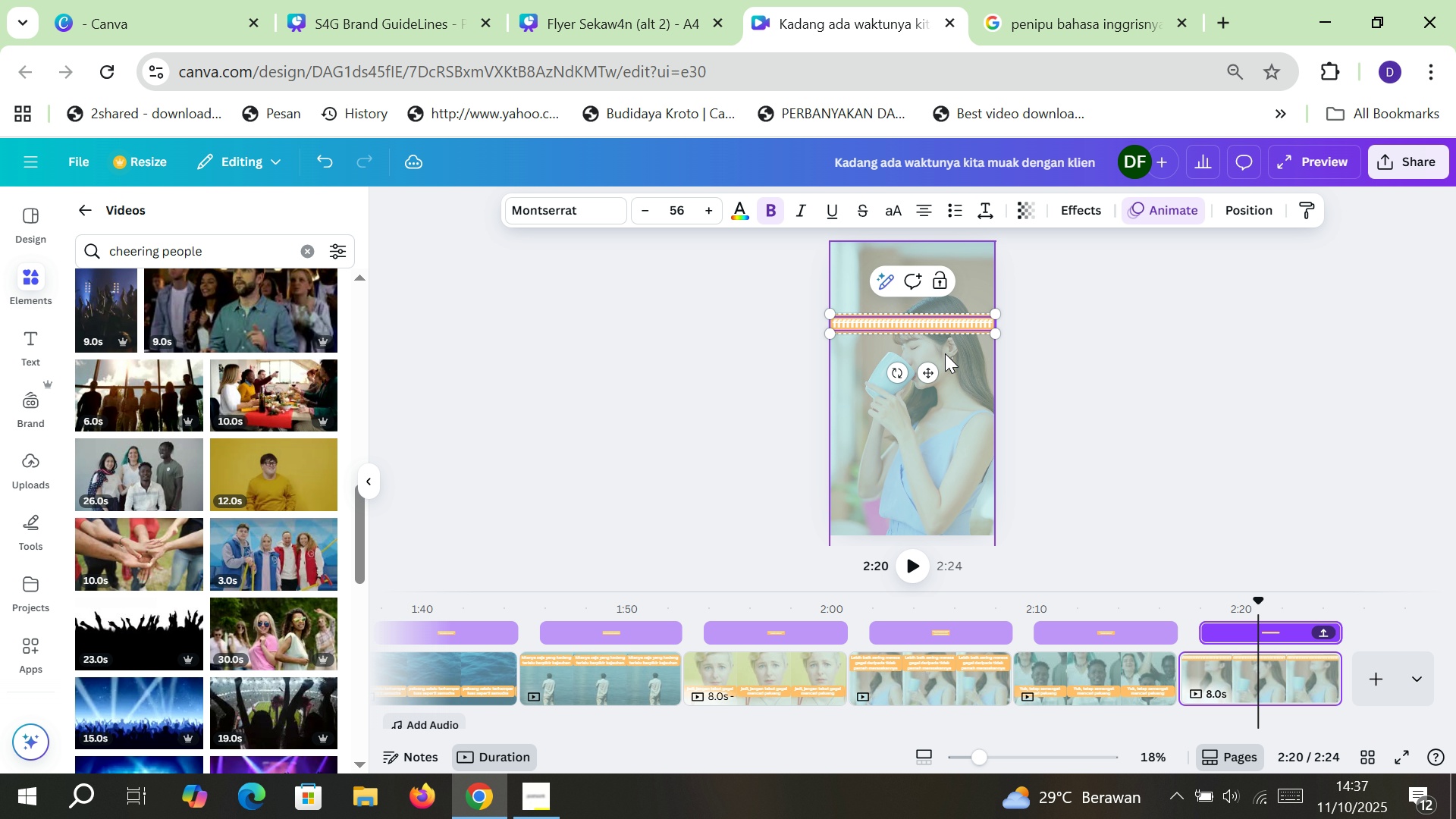 
hold_key(key=F, duration=1.52)
 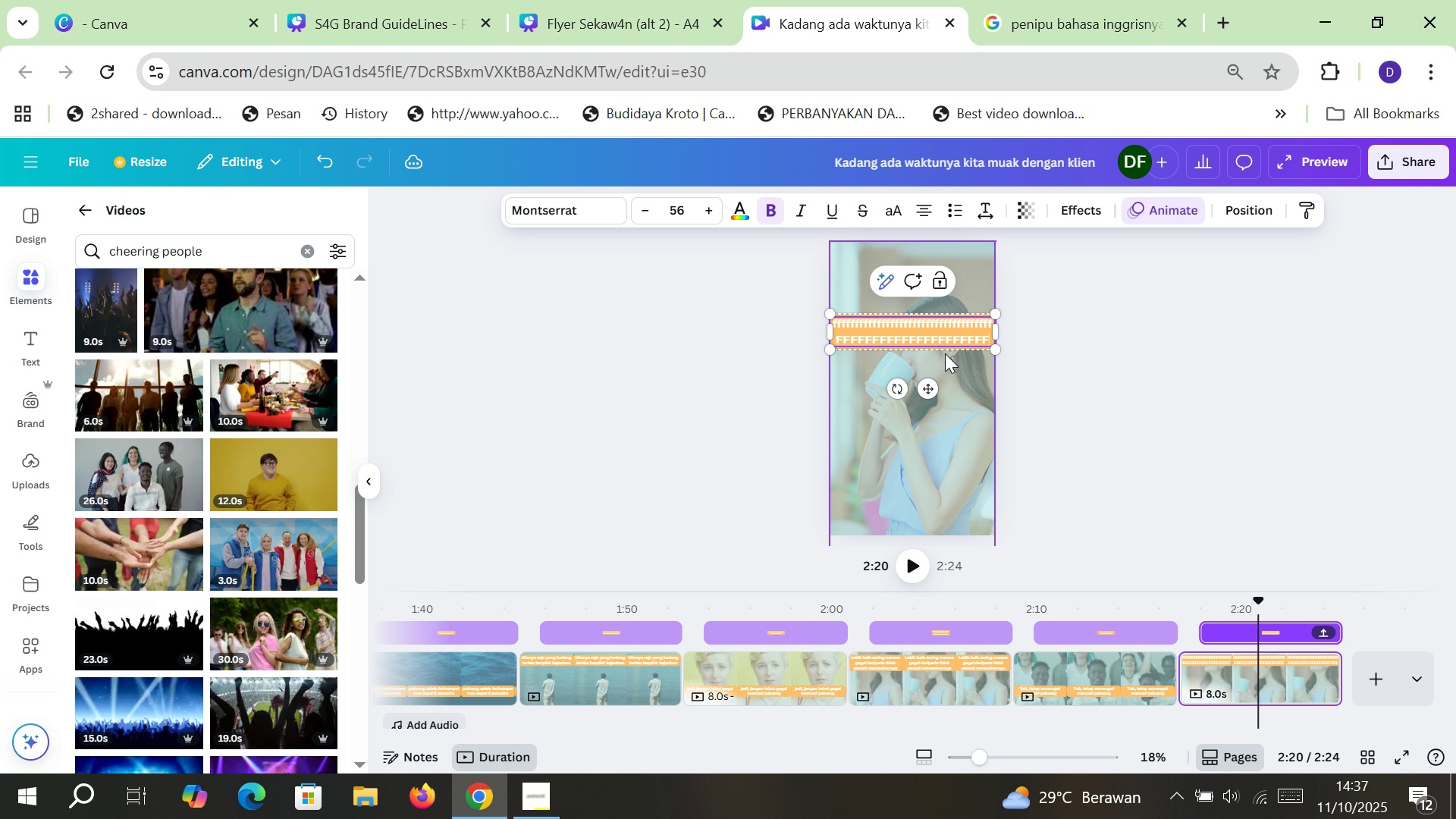 
hold_key(key=F, duration=1.56)
 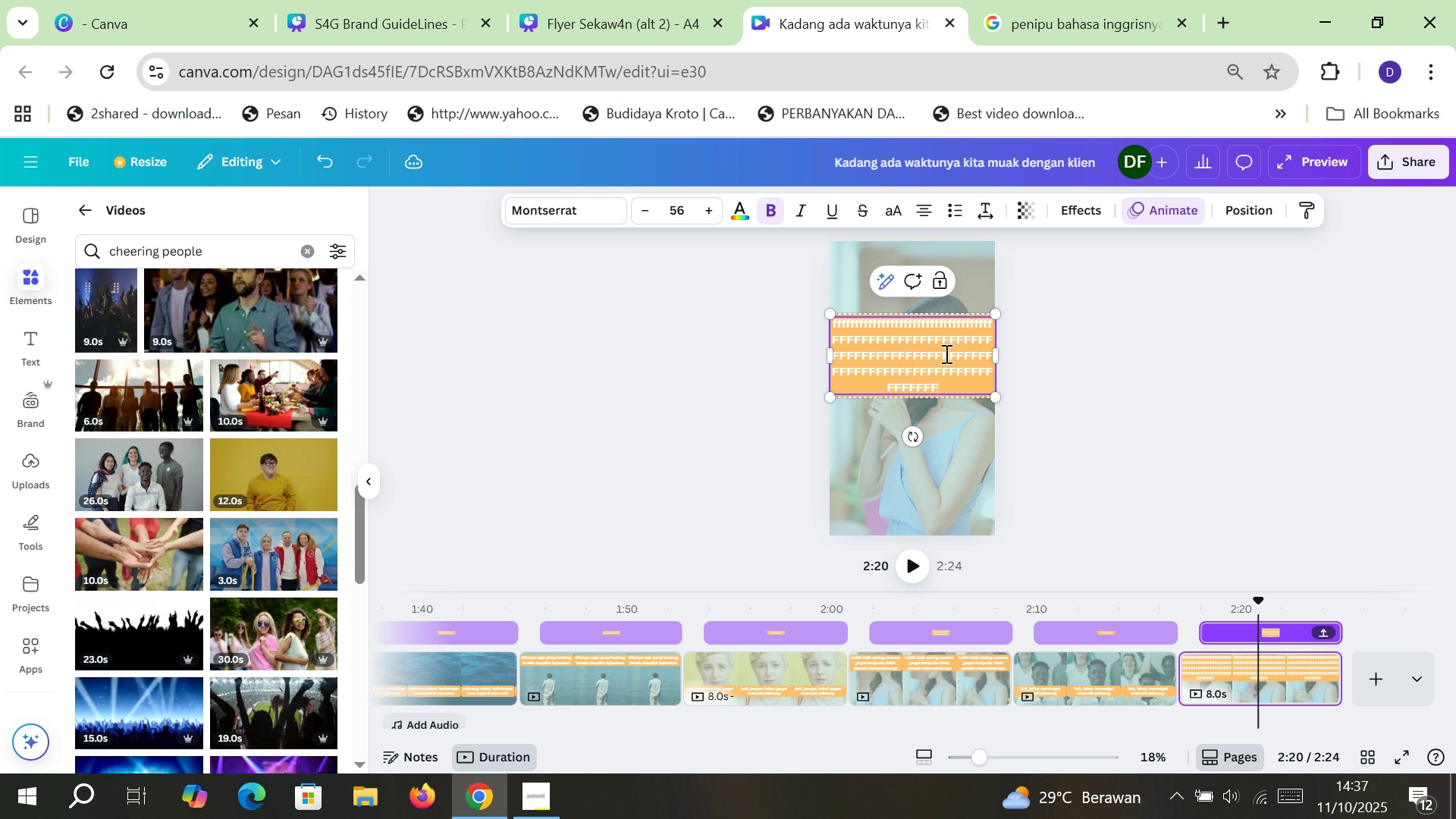 
hold_key(key=F, duration=1.53)
 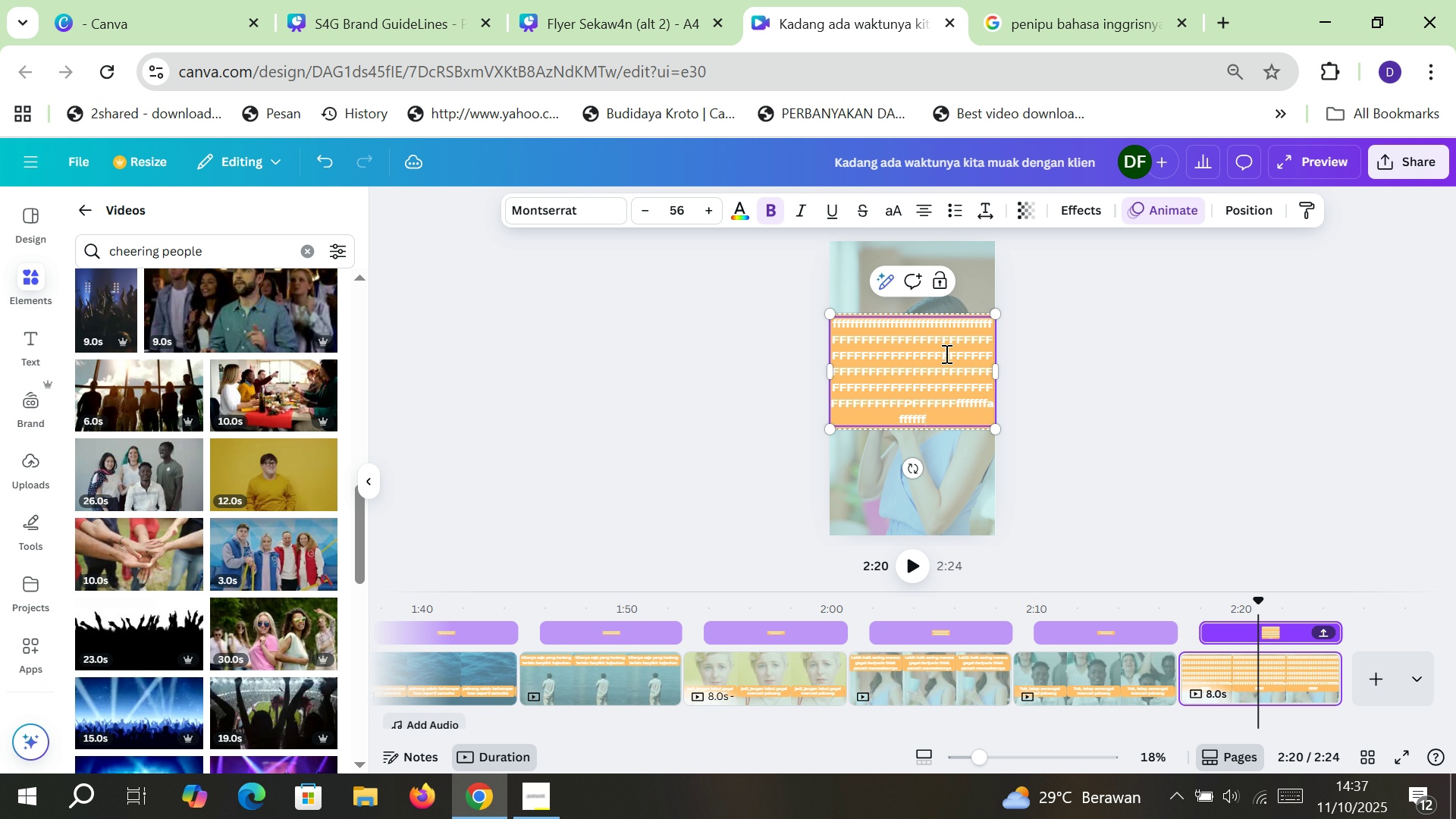 
type(Pasti)
 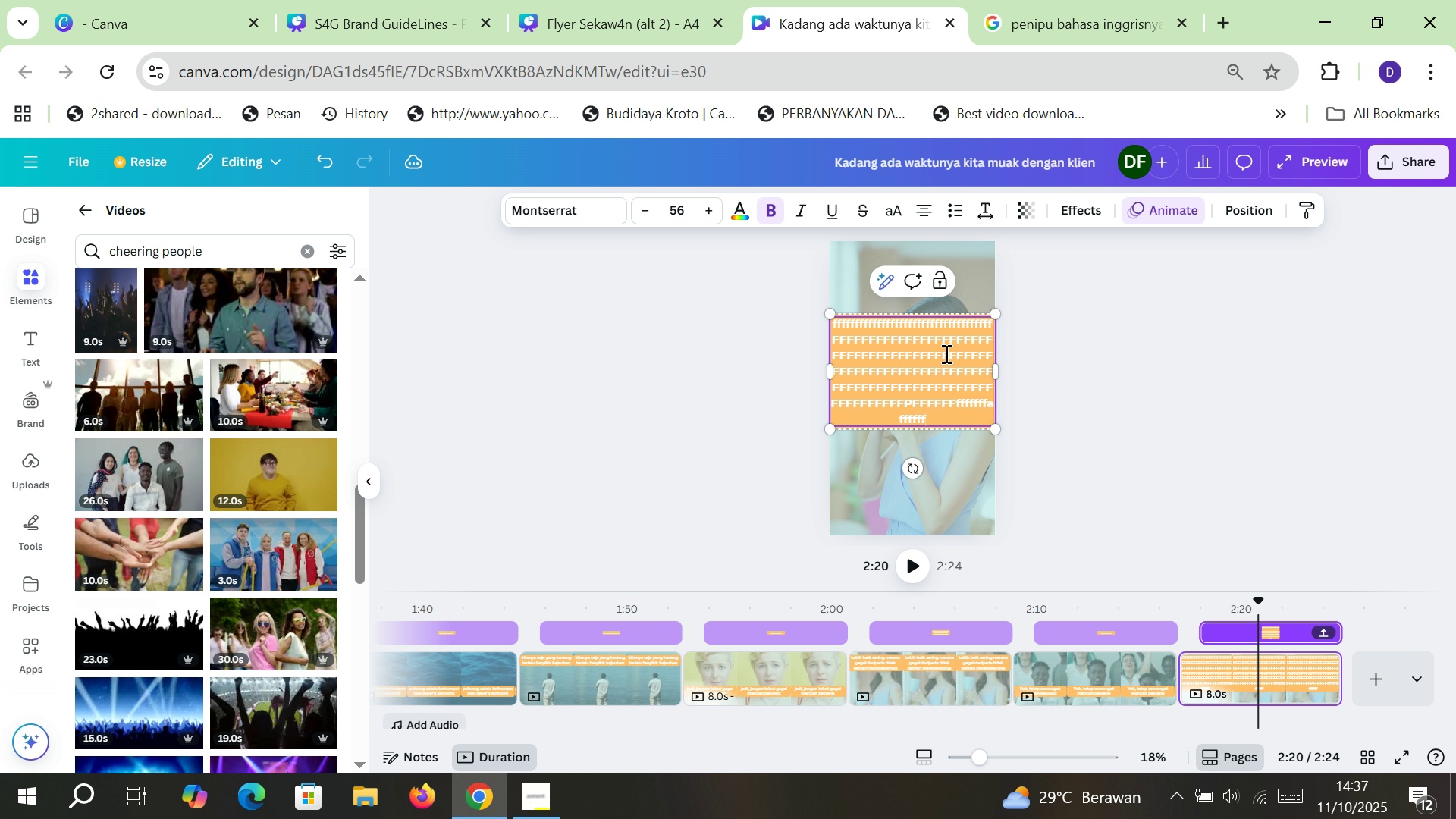 
hold_key(key=F, duration=1.54)
 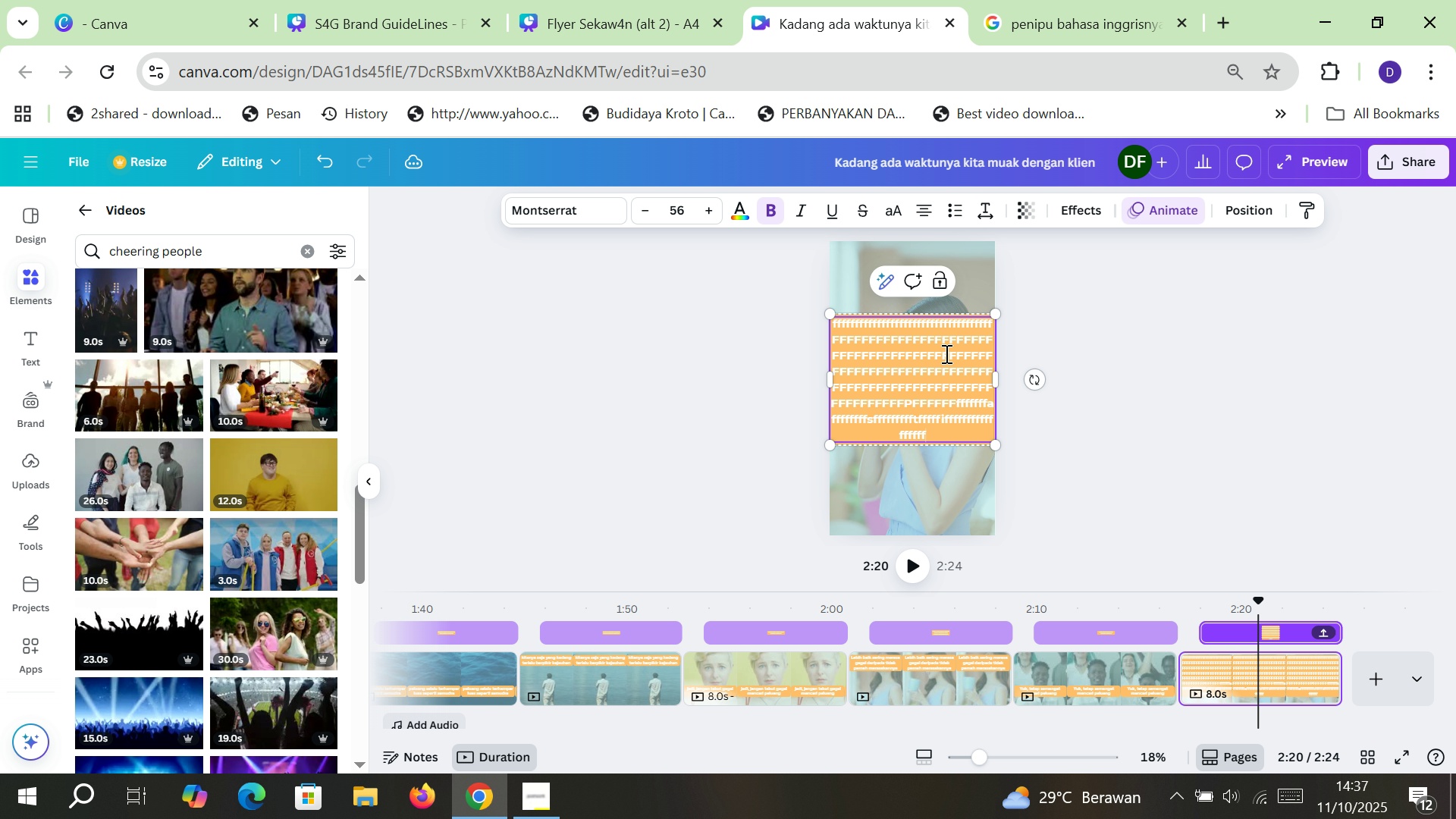 
hold_key(key=F, duration=1.29)
 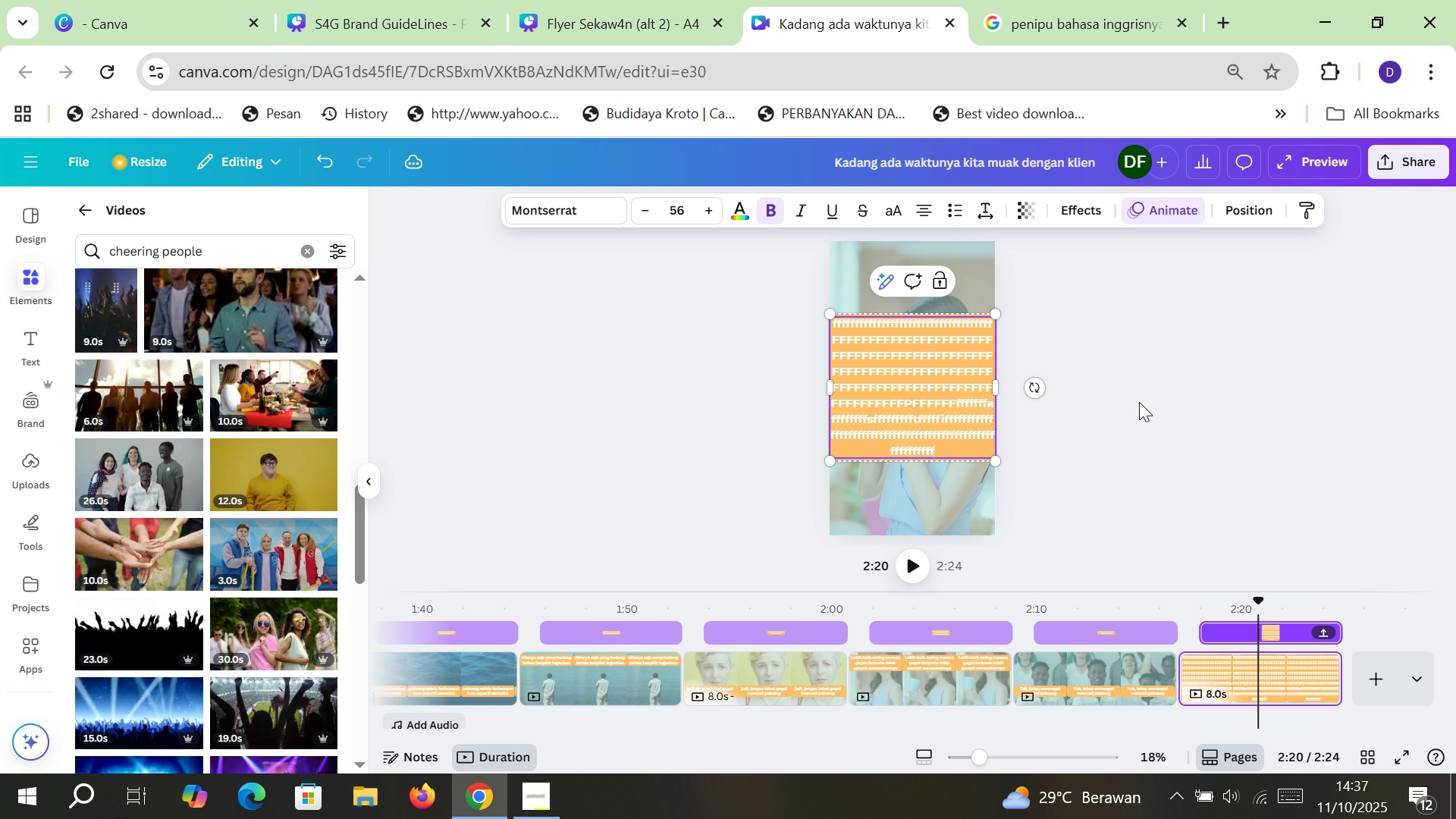 
left_click([1139, 402])
 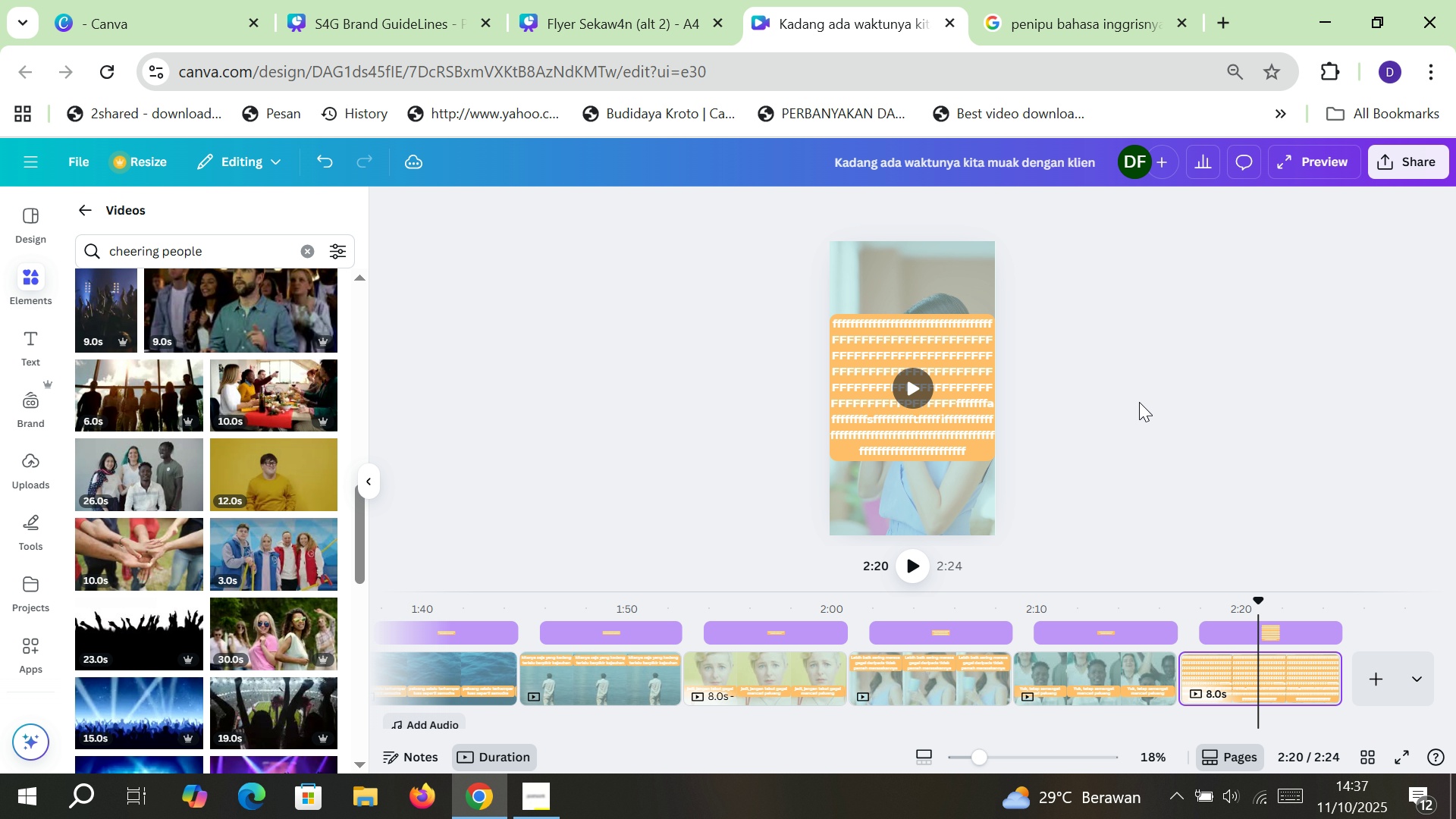 
left_click([1139, 402])
 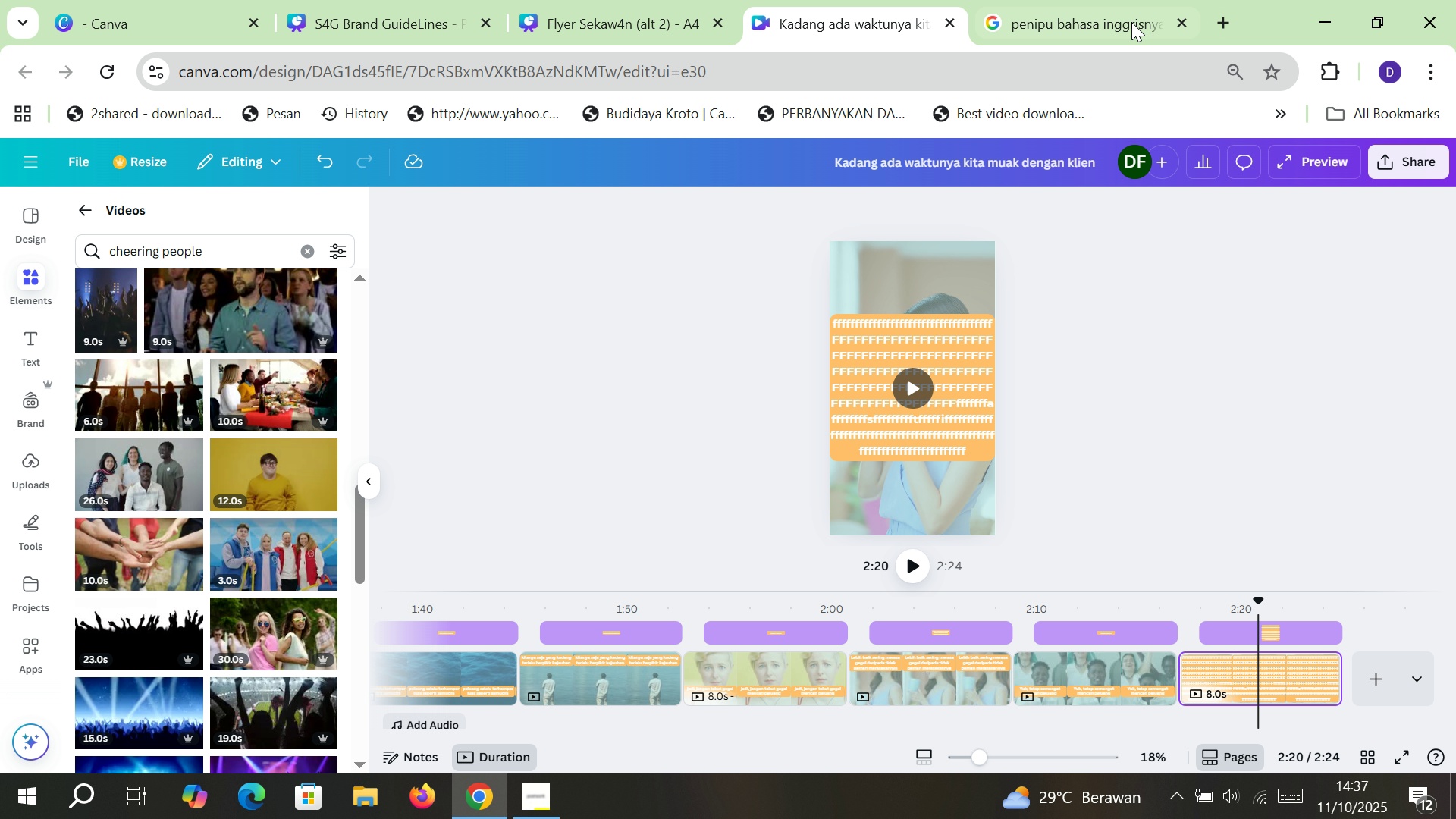 
type(ff)
 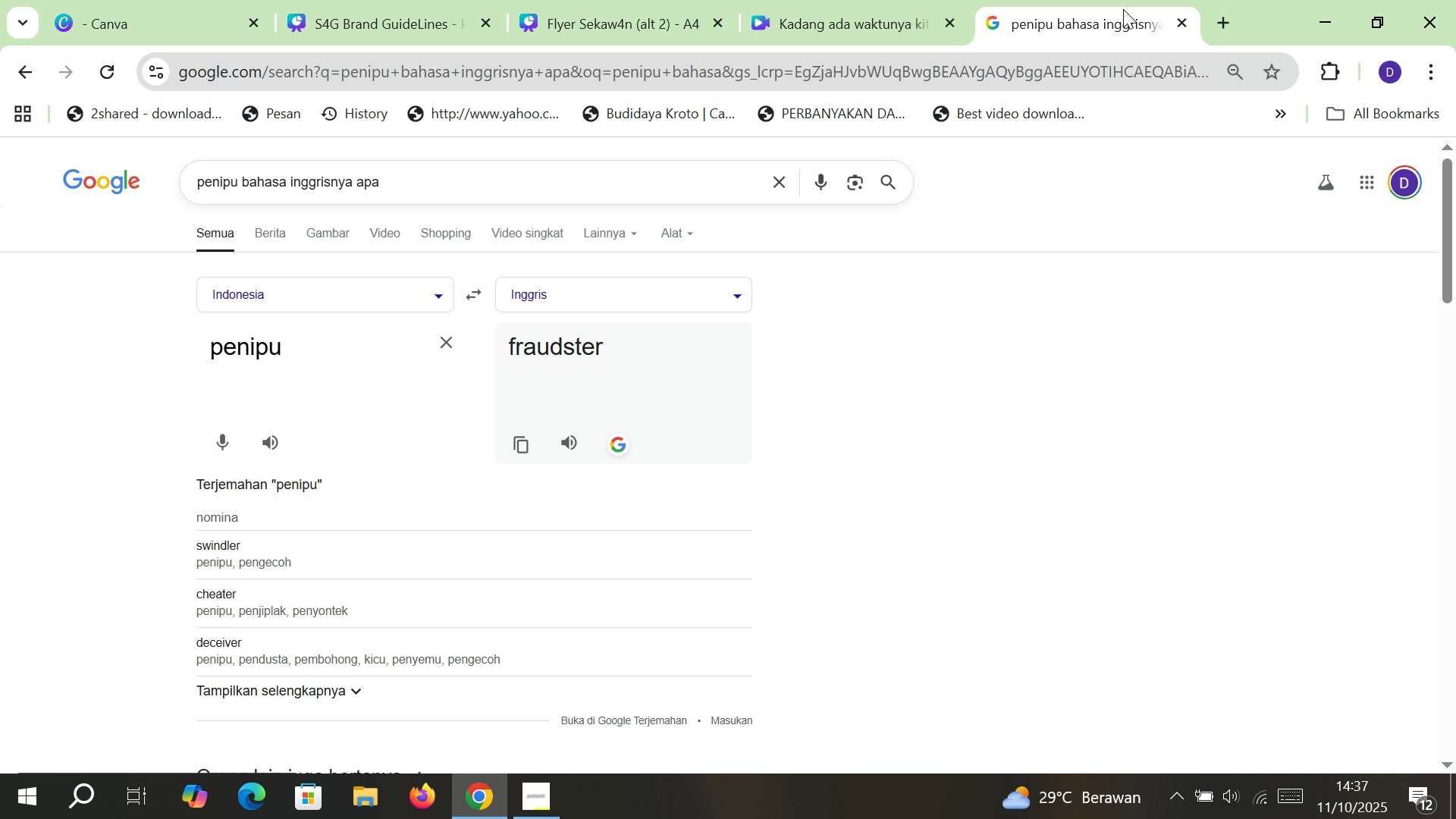 
left_click([1123, 9])
 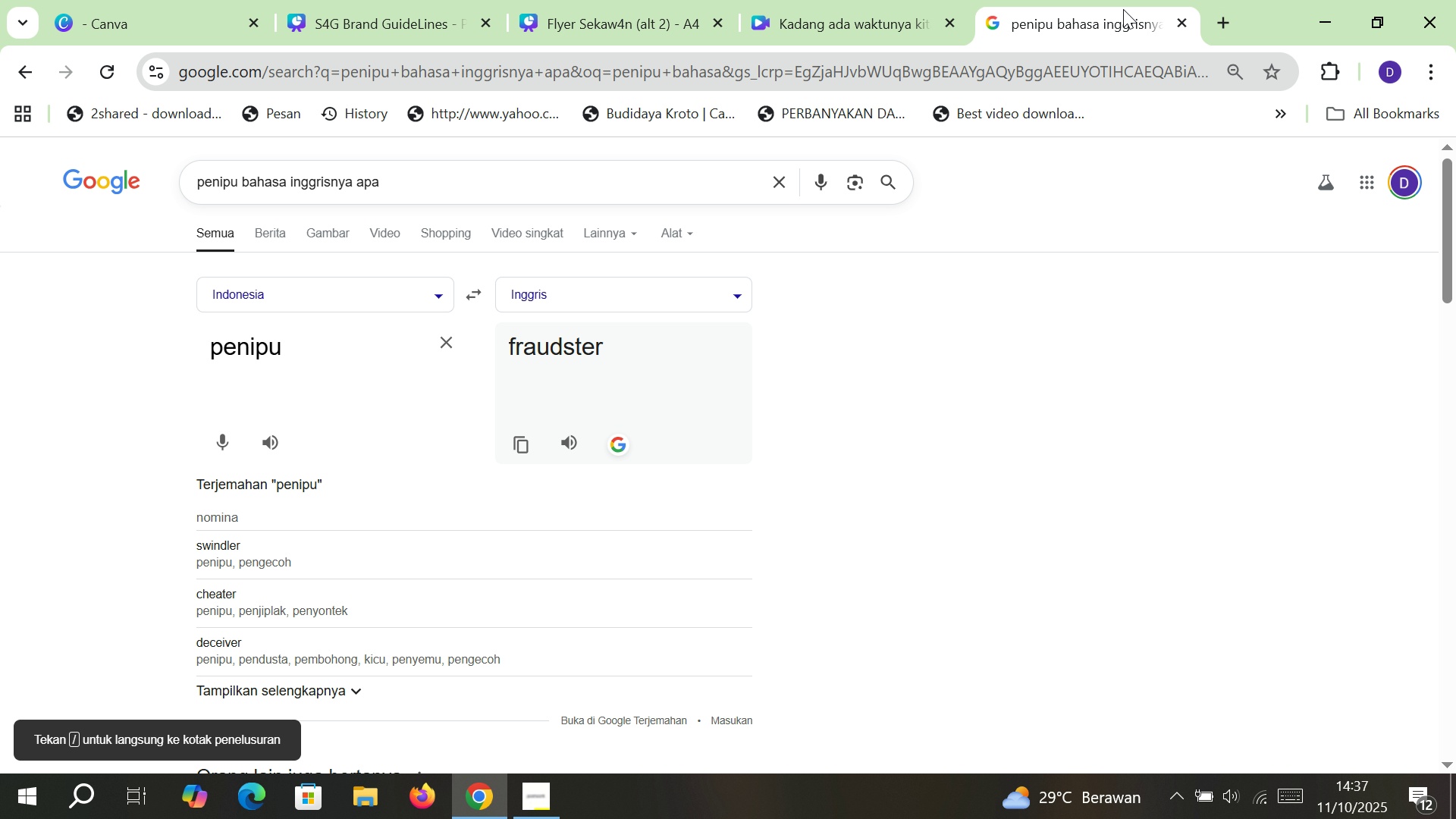 
hold_key(key=F, duration=0.54)
 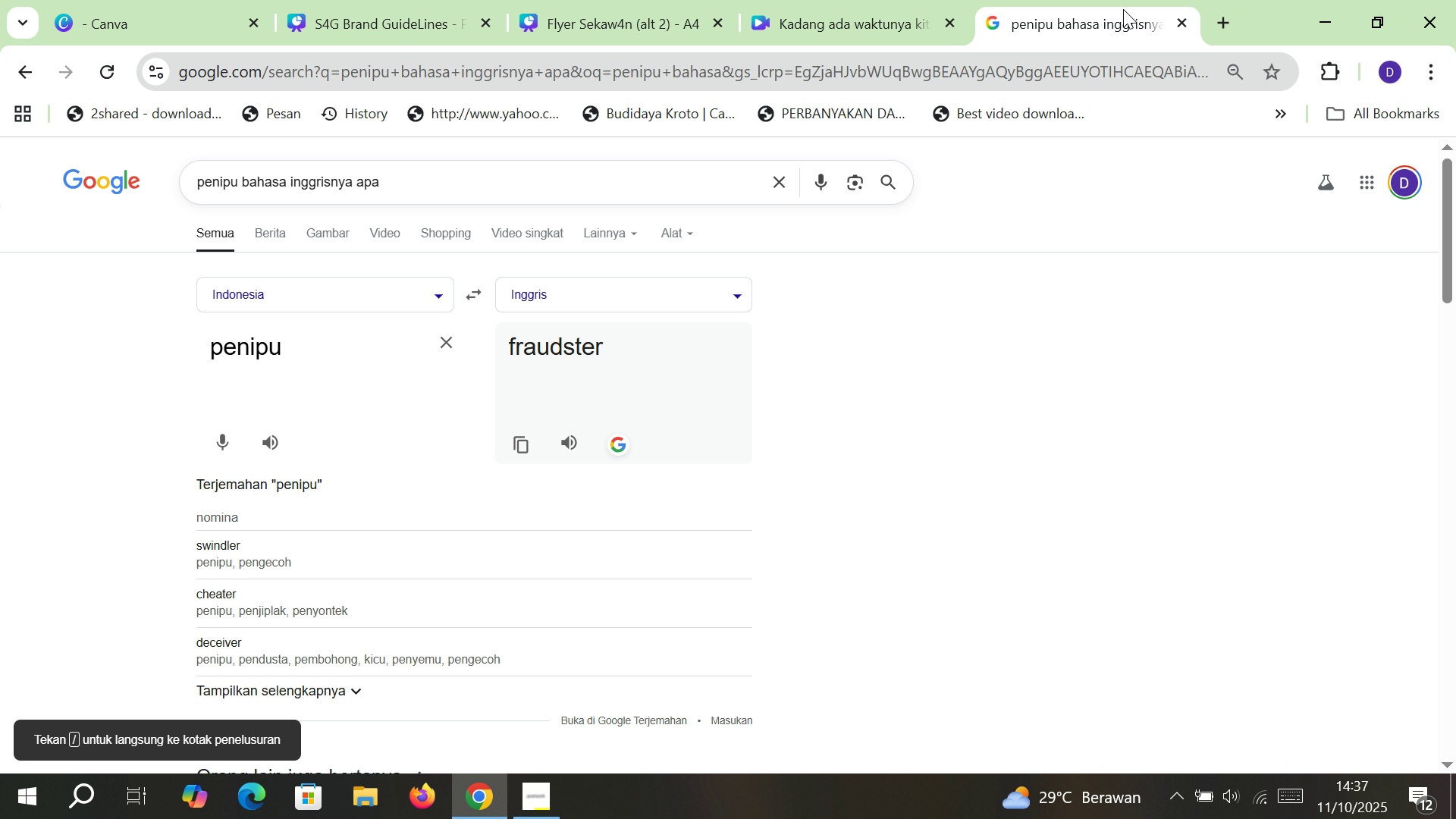 
type(;kifnfgi)
 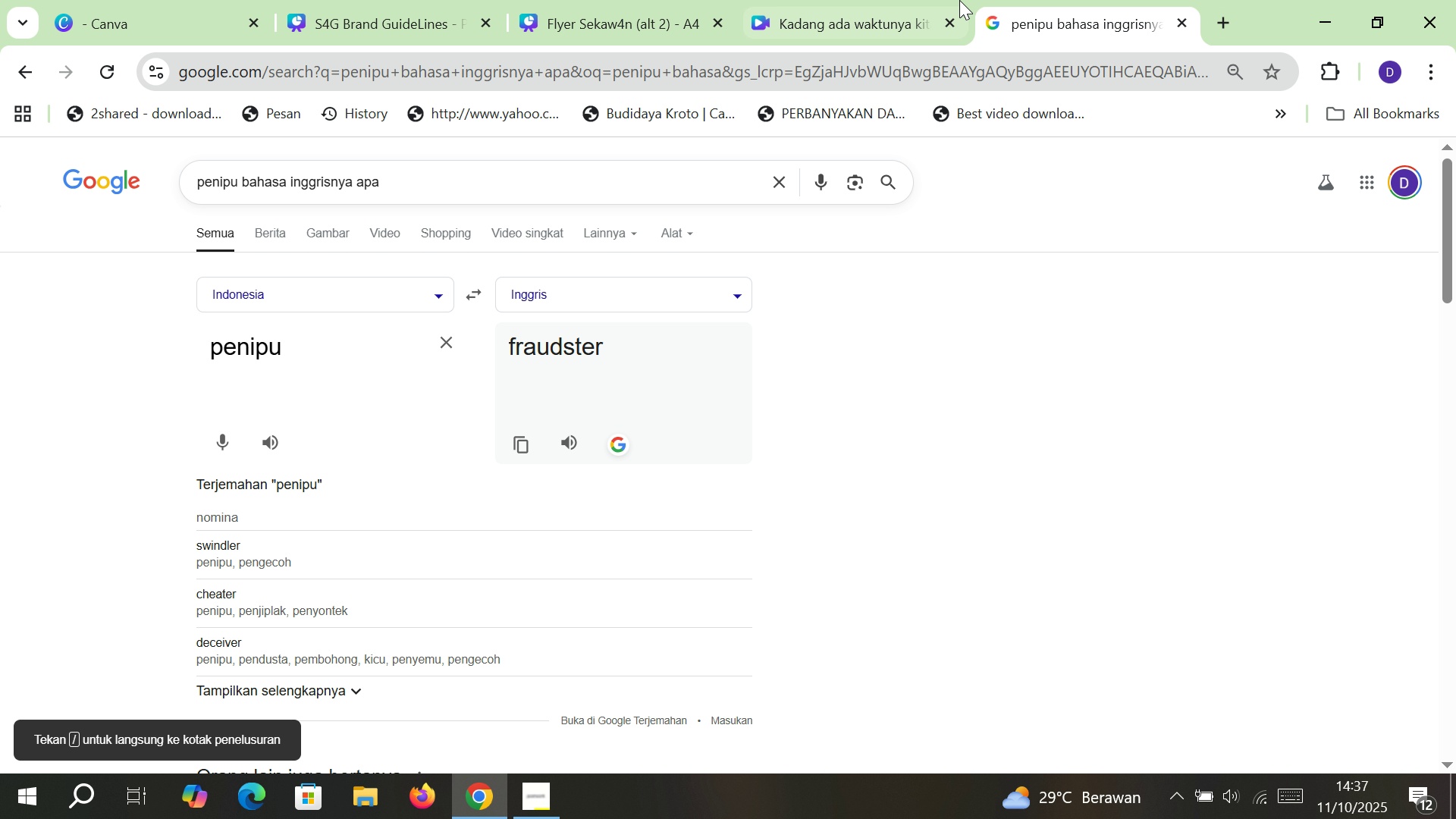 
left_click([902, 0])
 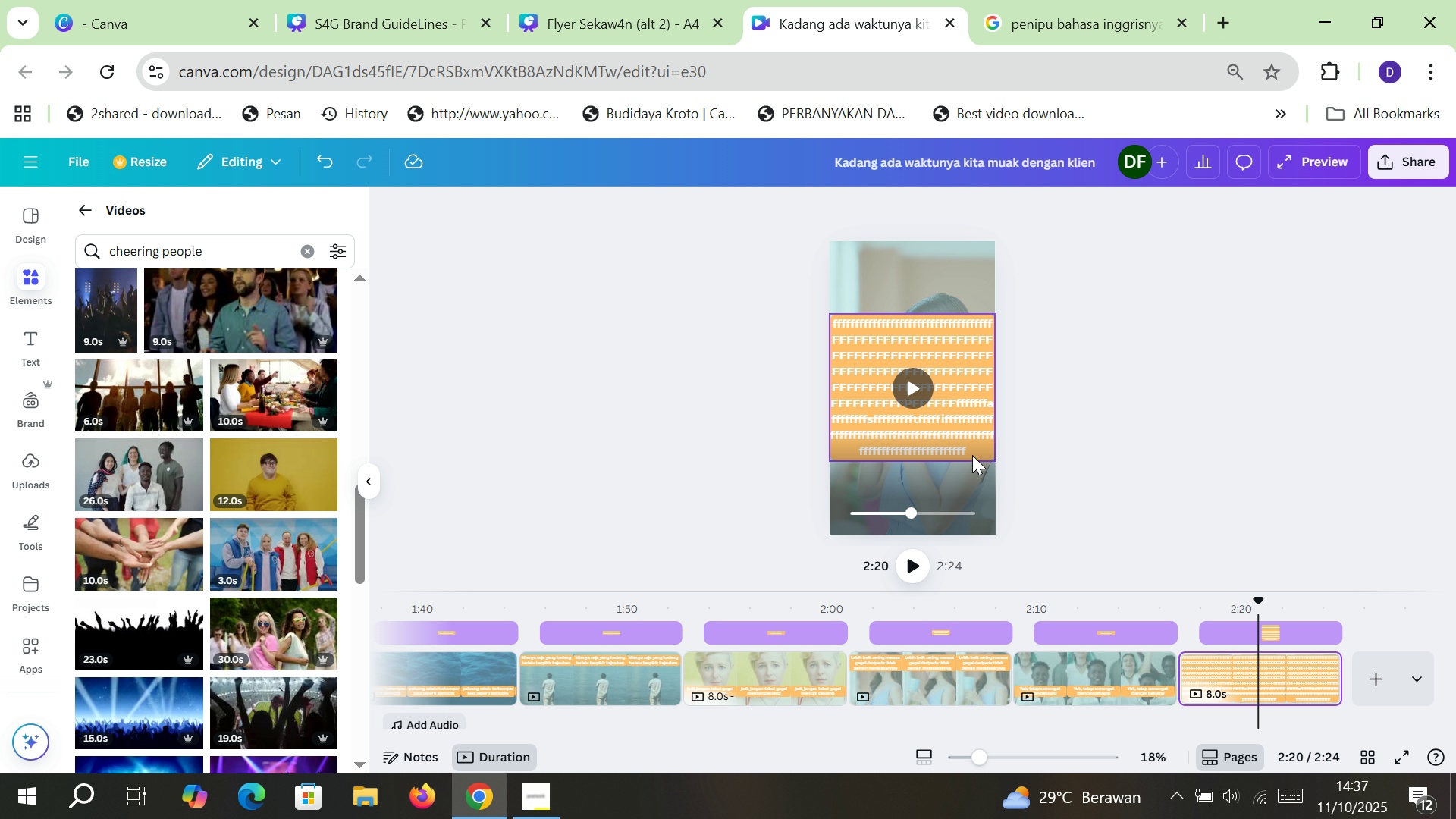 
double_click([972, 455])
 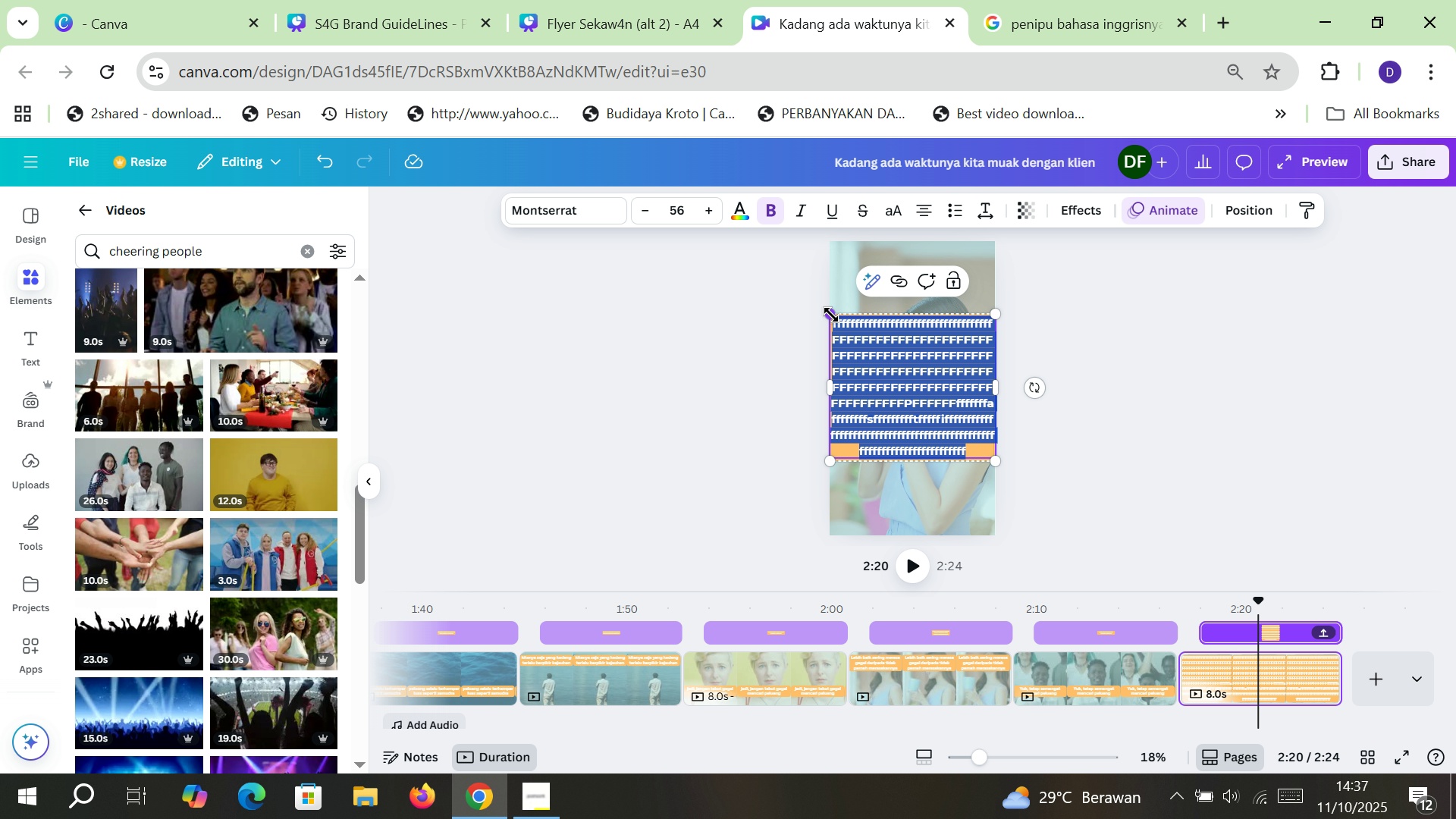 
wait(5.27)
 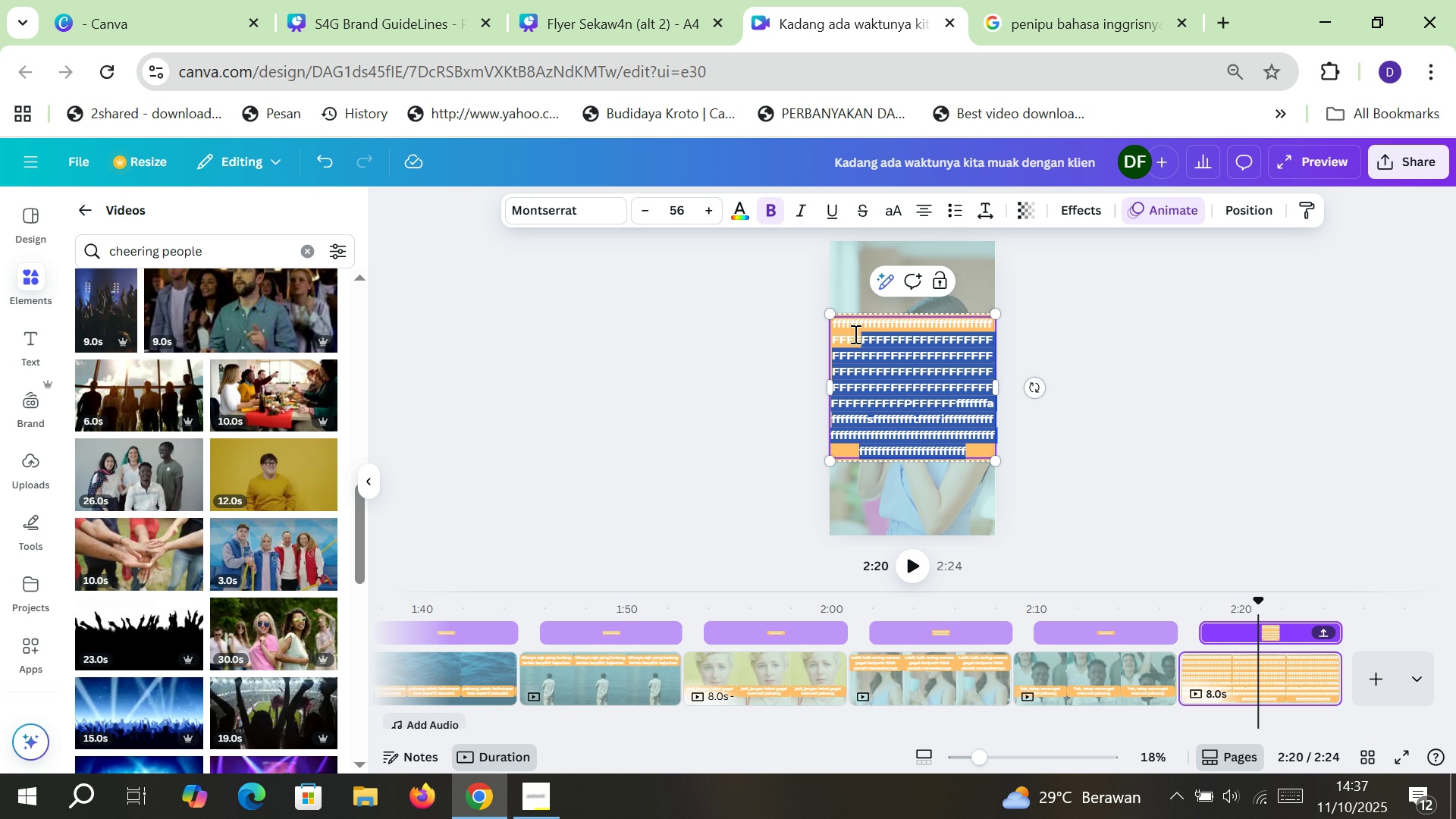 
type(setiap kesulitas pasti akan ada kemudahan)
 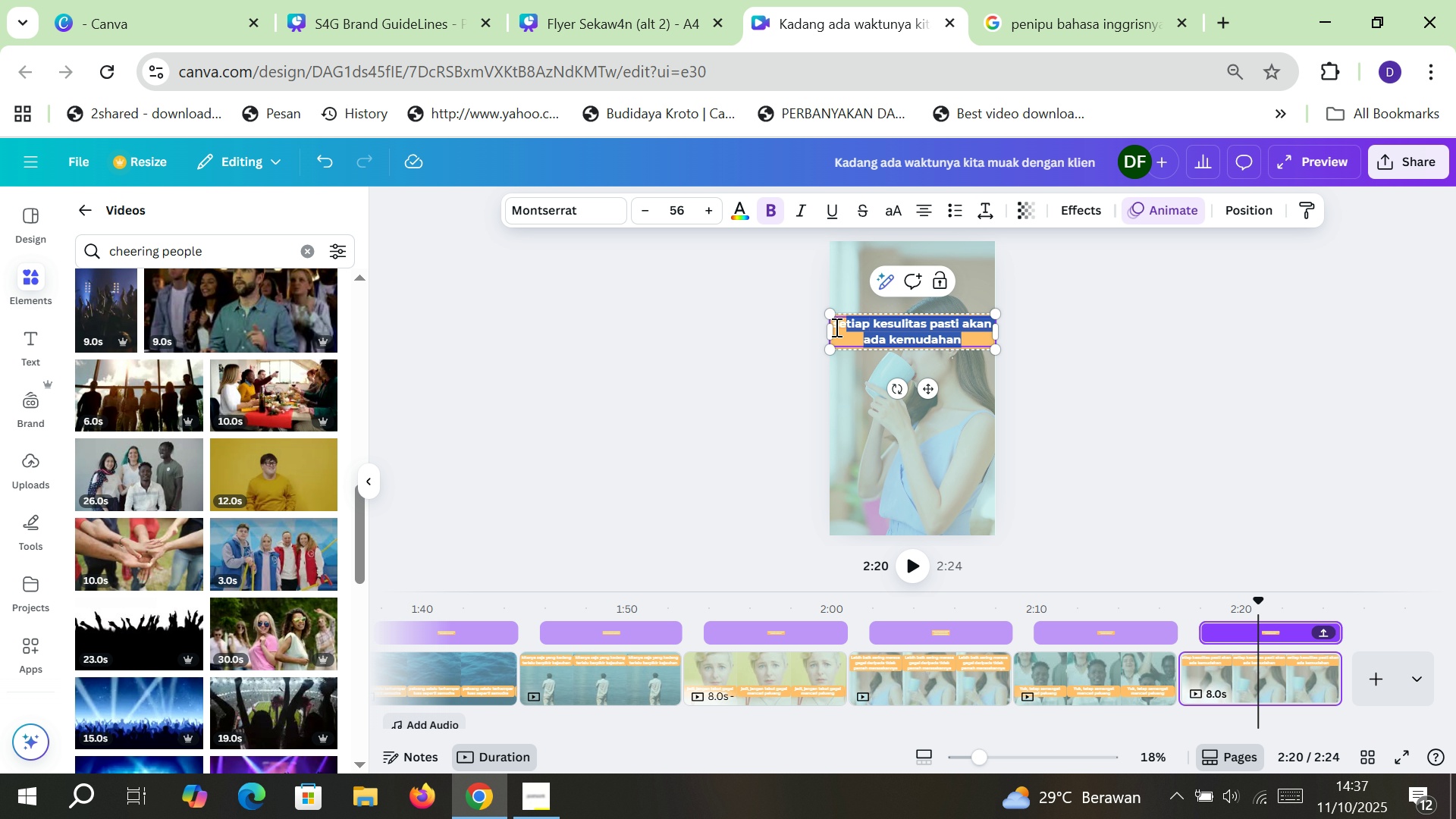 
type(Pti da aj)
key(Backspace)
key(Backspace)
type(jalan)
 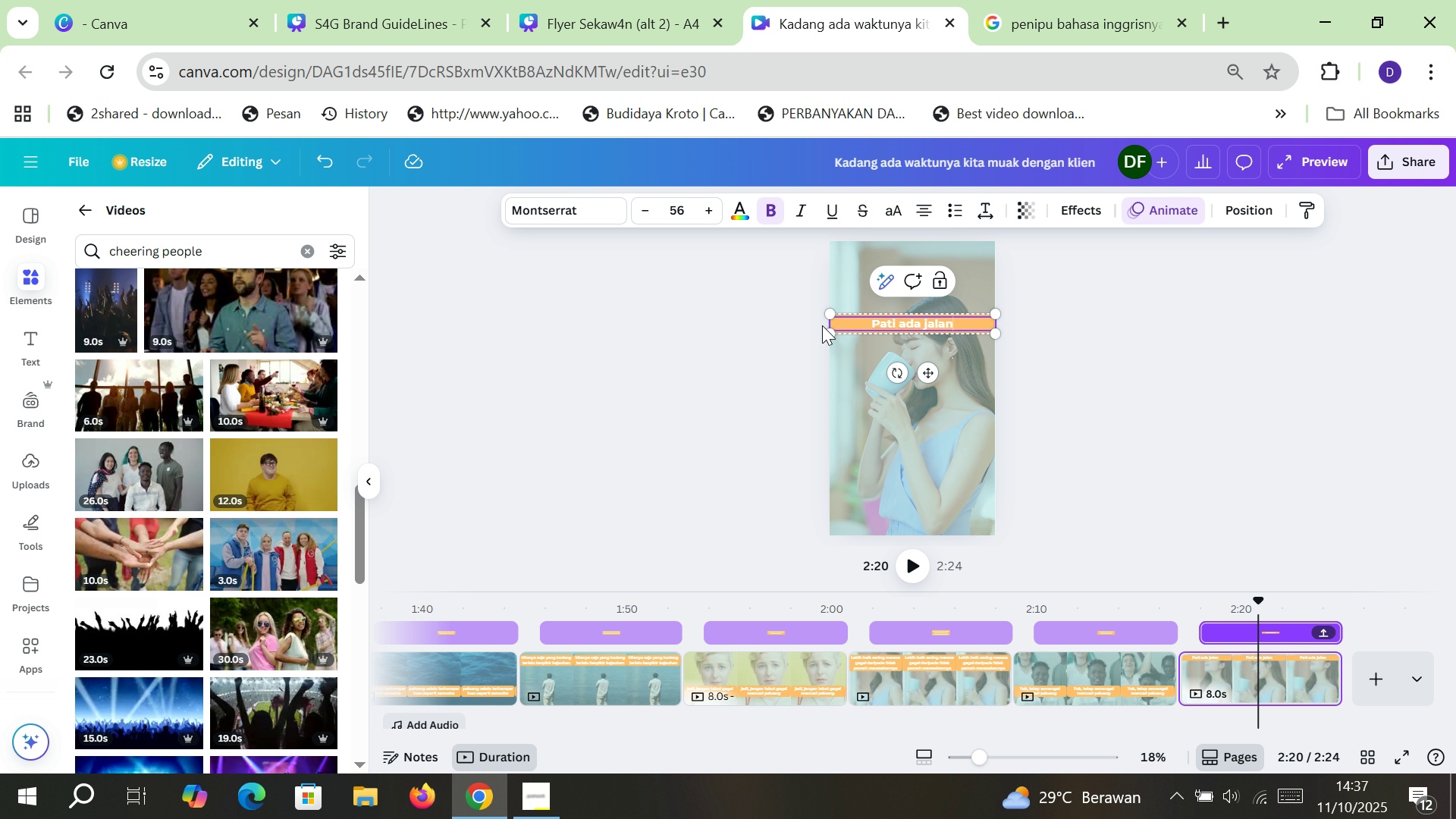 
left_click([887, 326])
 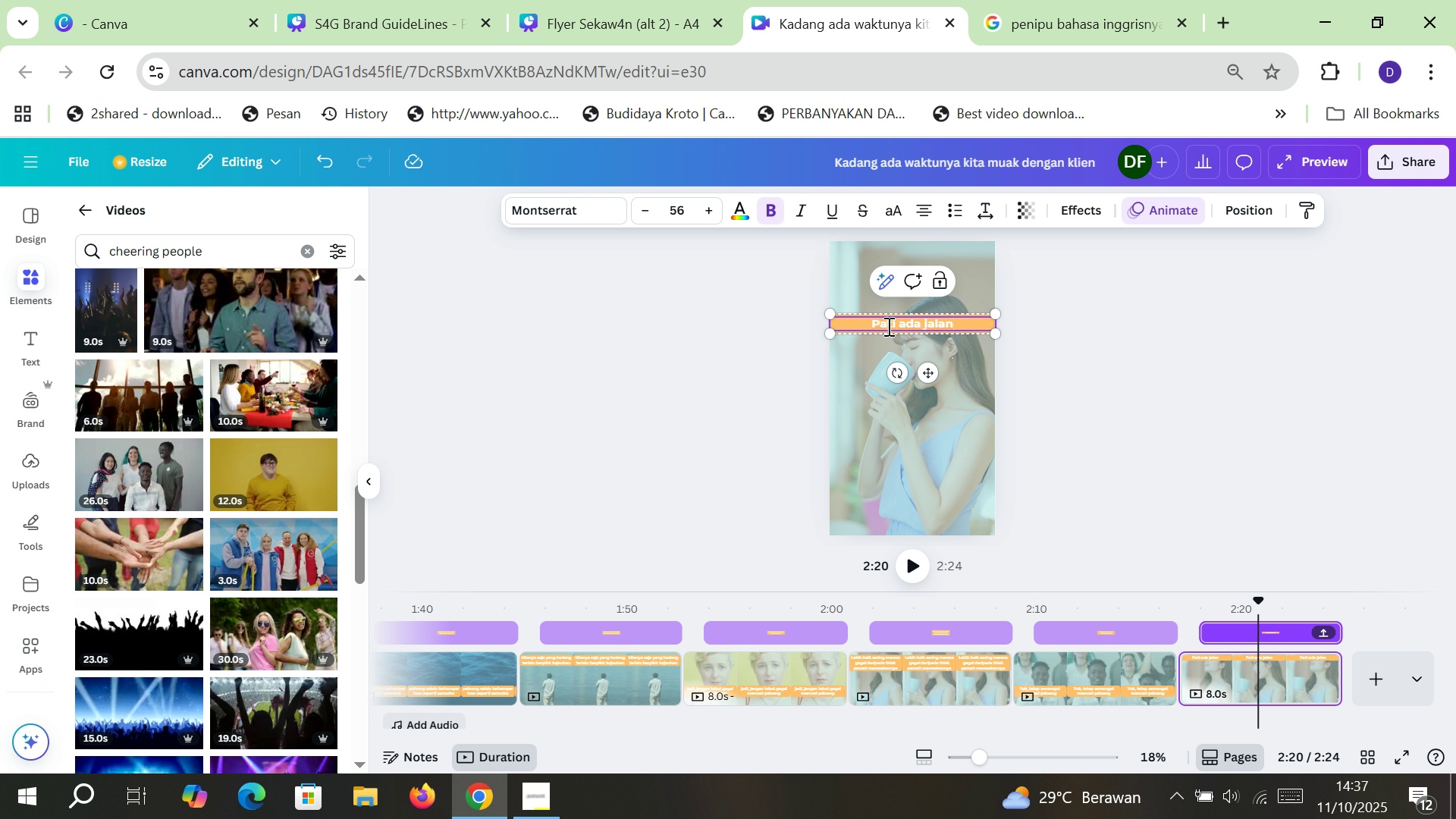 
key(S)
 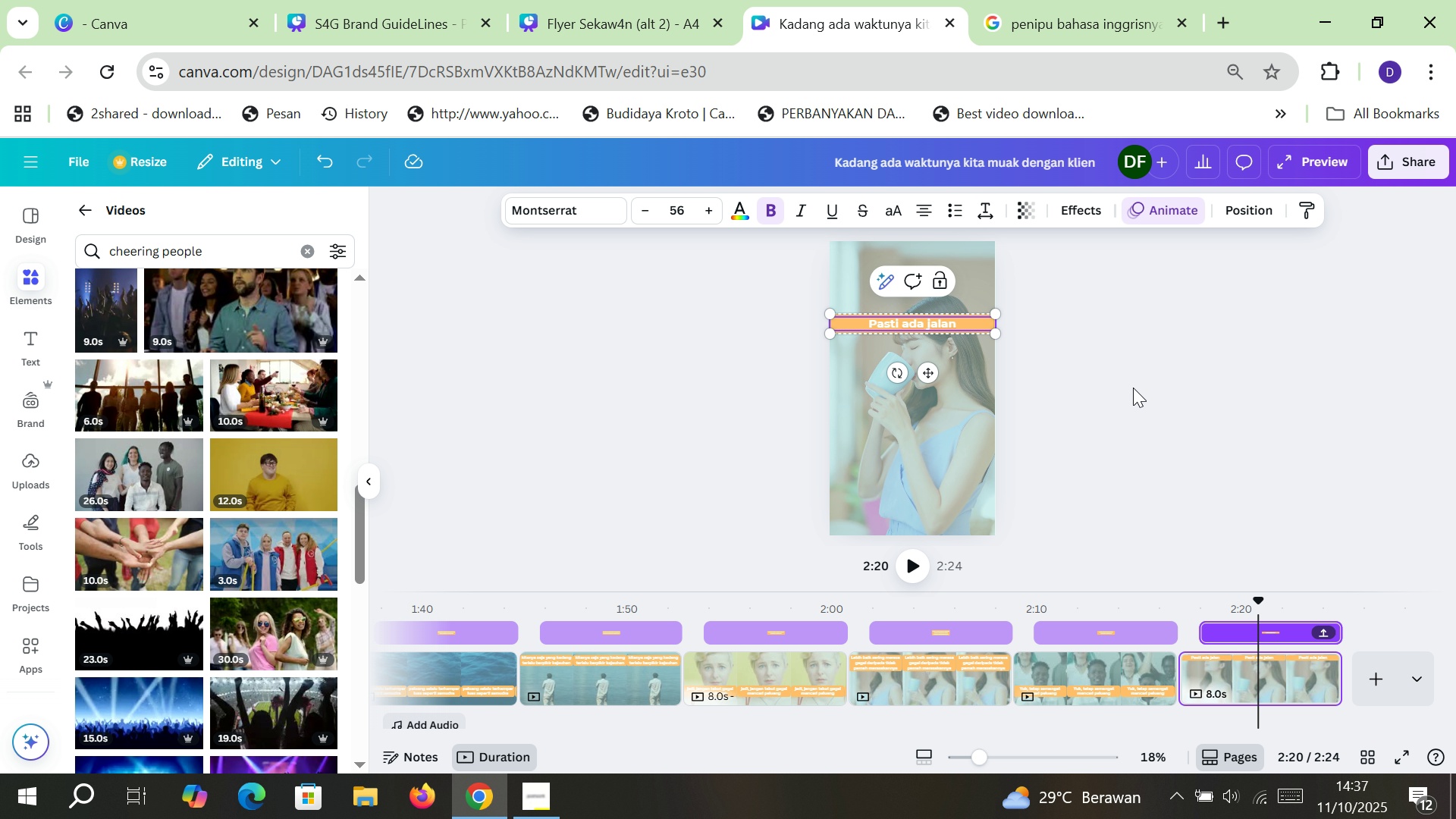 
left_click([1133, 388])
 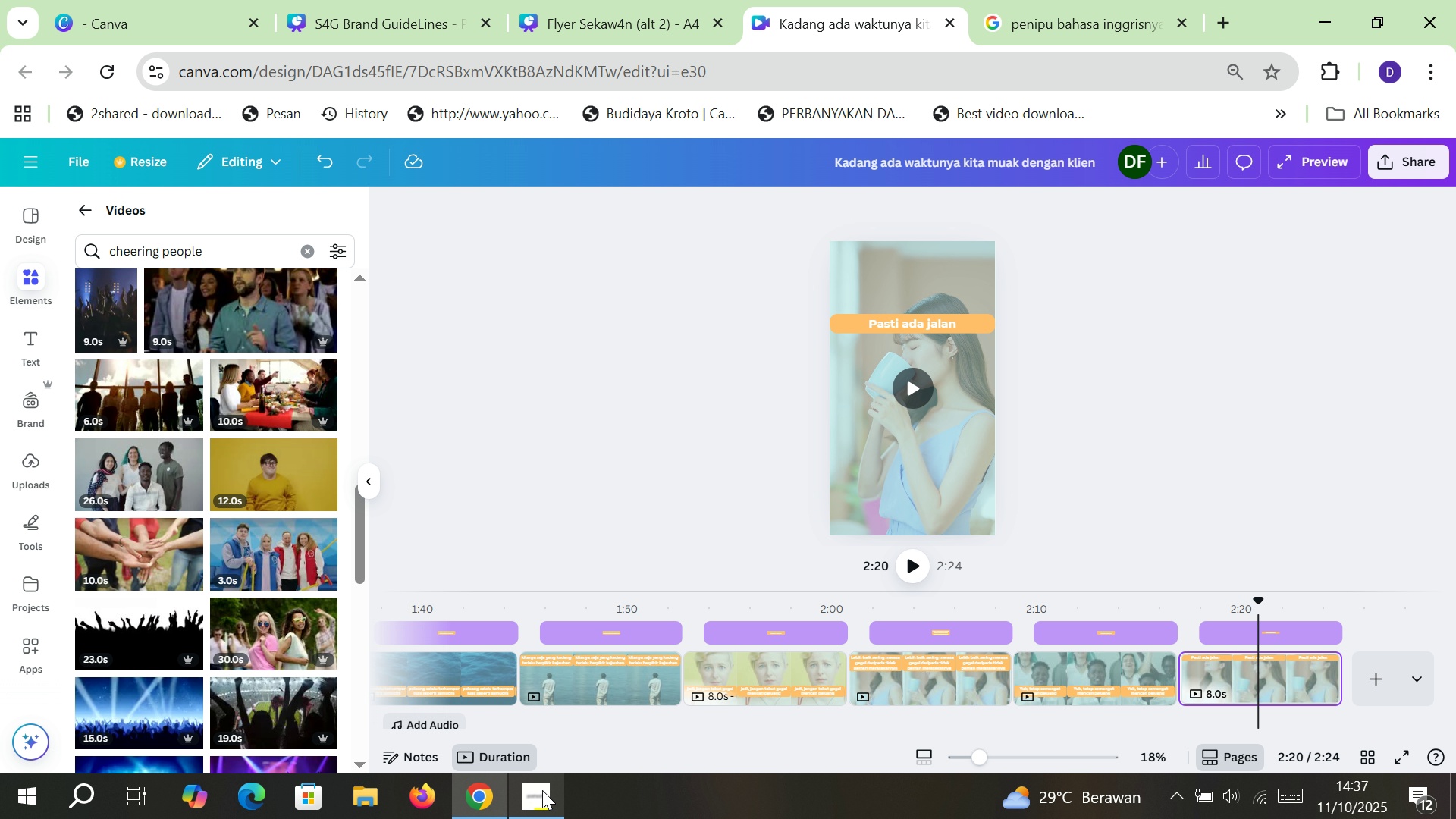 
left_click([542, 790])